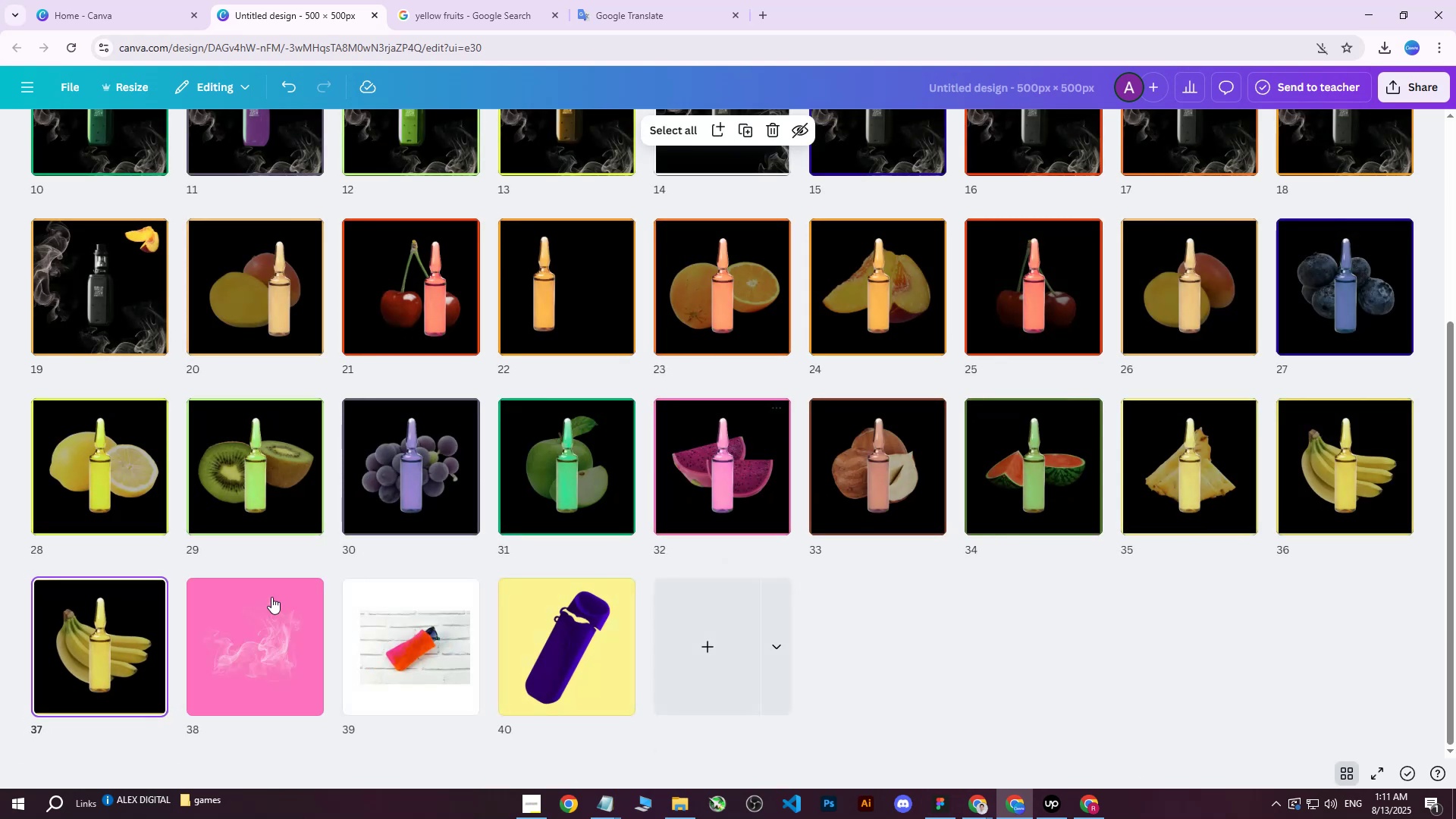 
left_click_drag(start_coordinate=[73, 635], to_coordinate=[496, 648])
 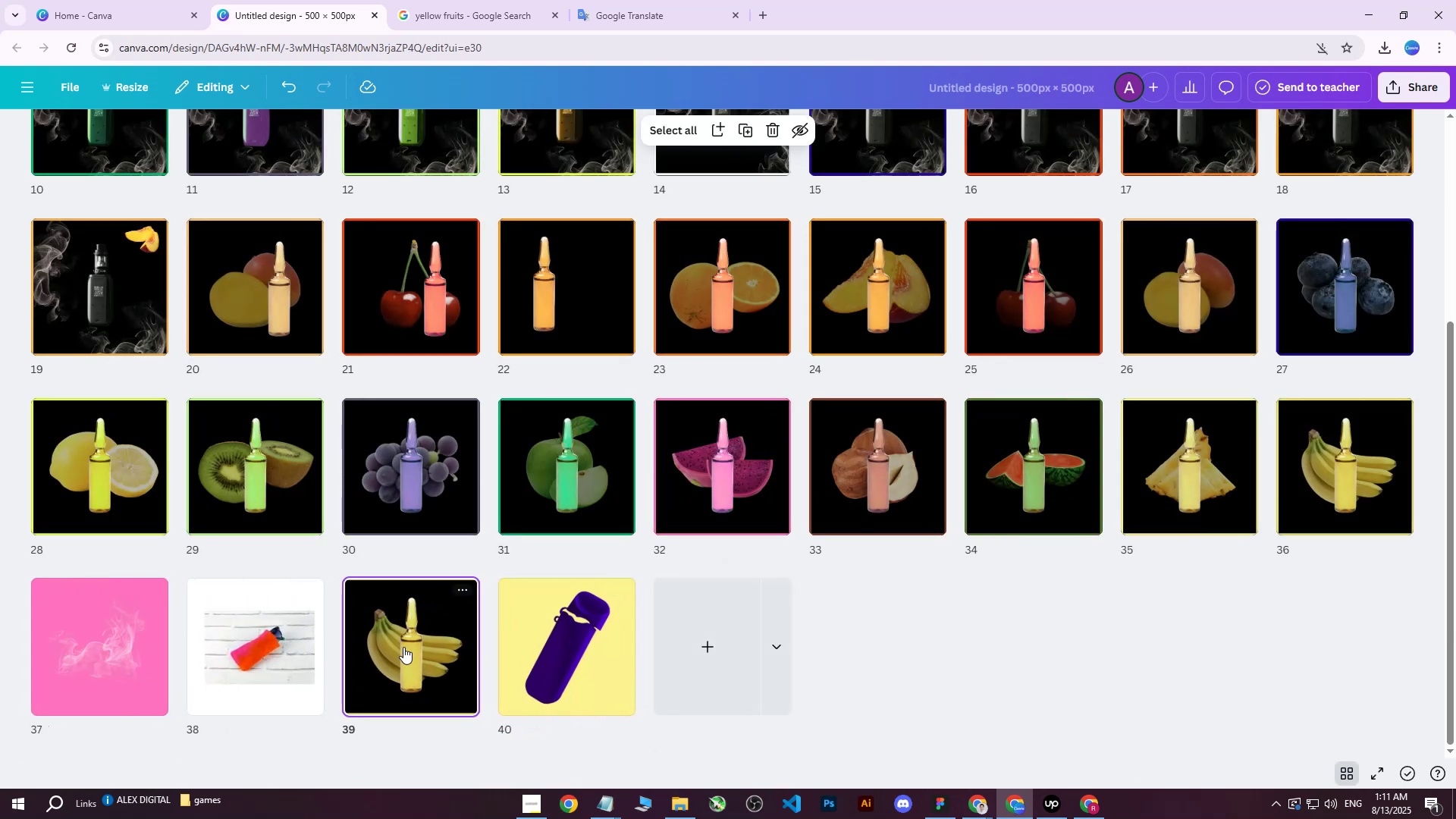 
double_click([403, 647])
 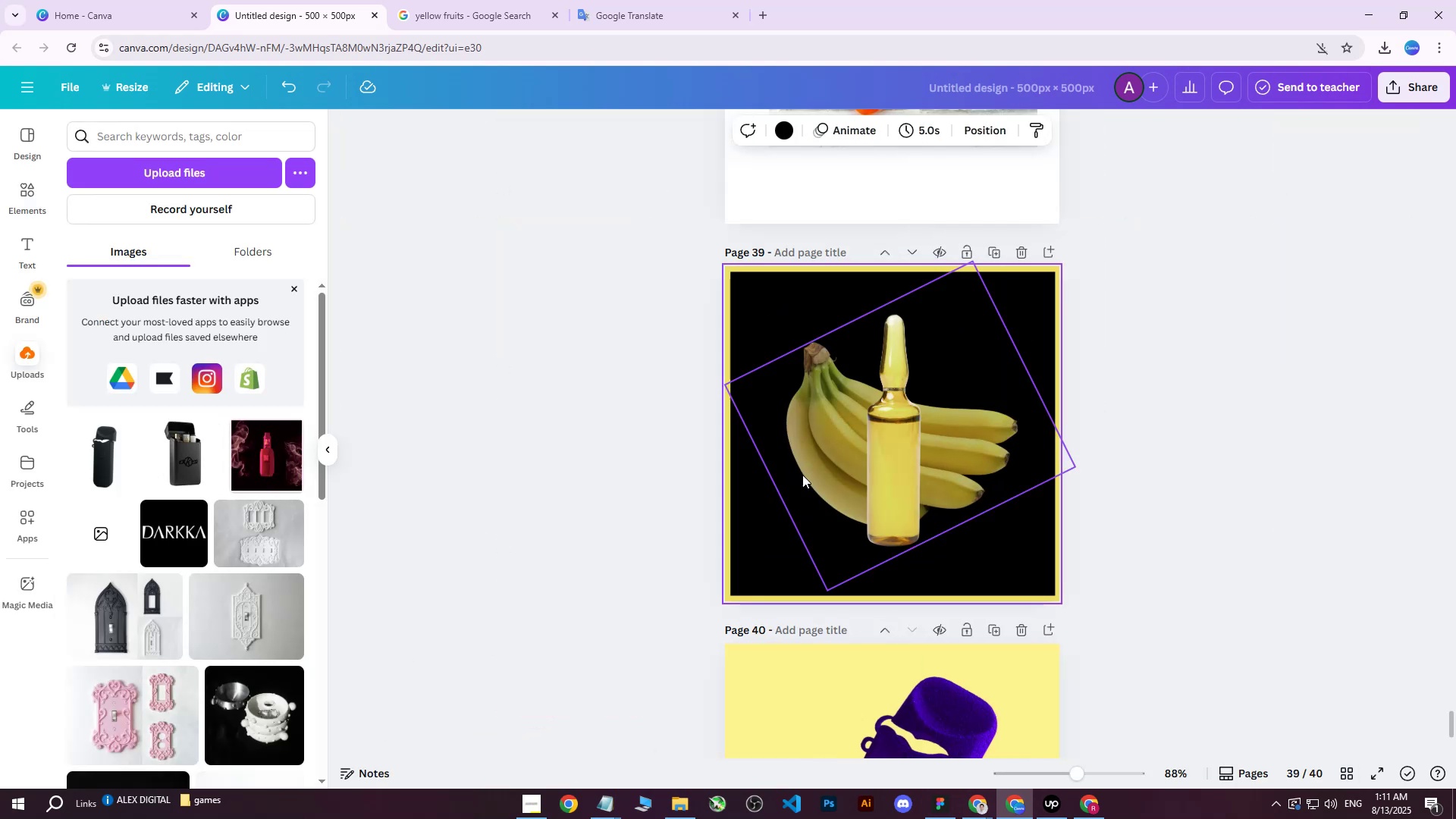 
scroll: coordinate [868, 494], scroll_direction: down, amount: 1.0
 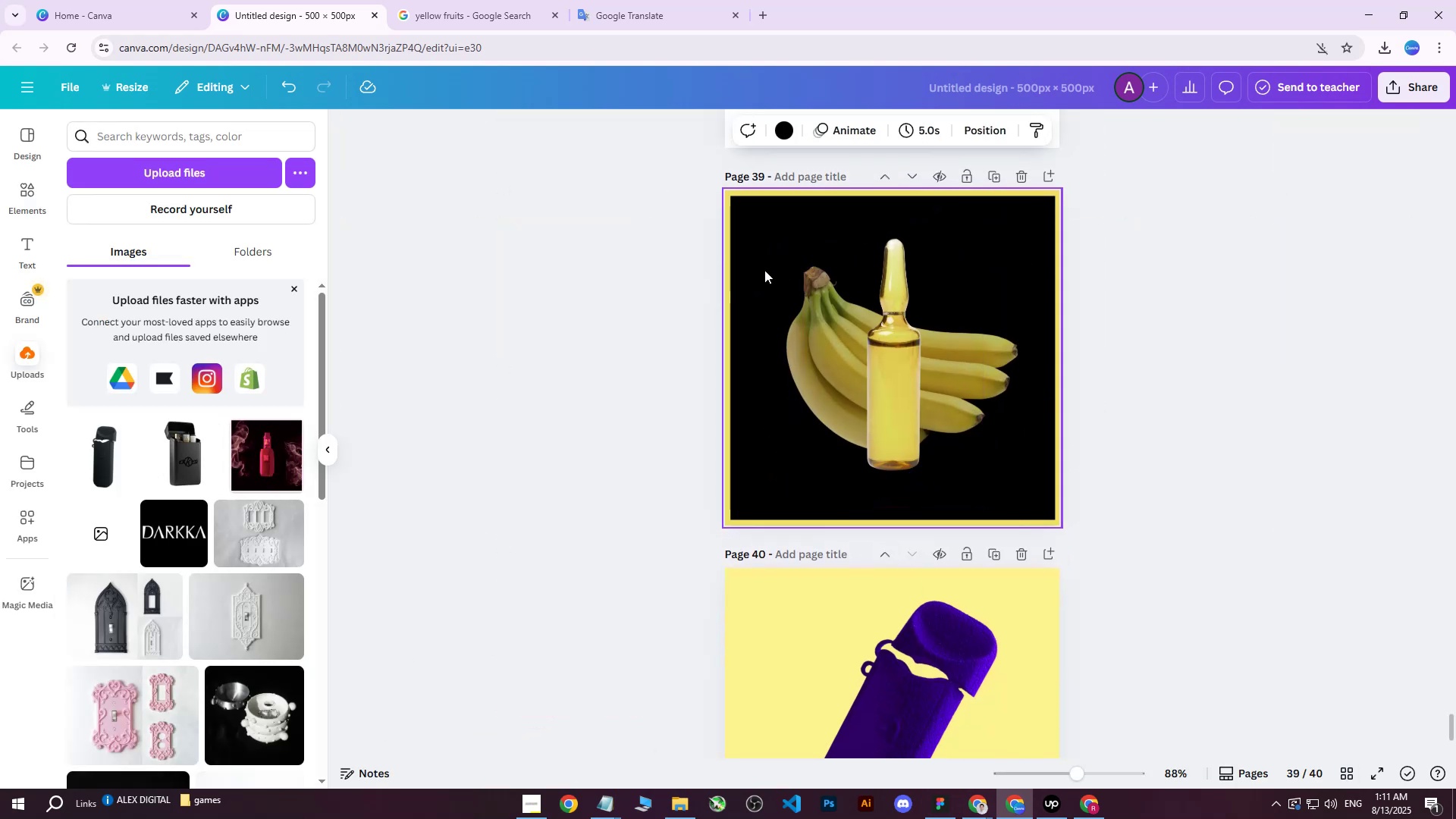 
left_click([754, 218])
 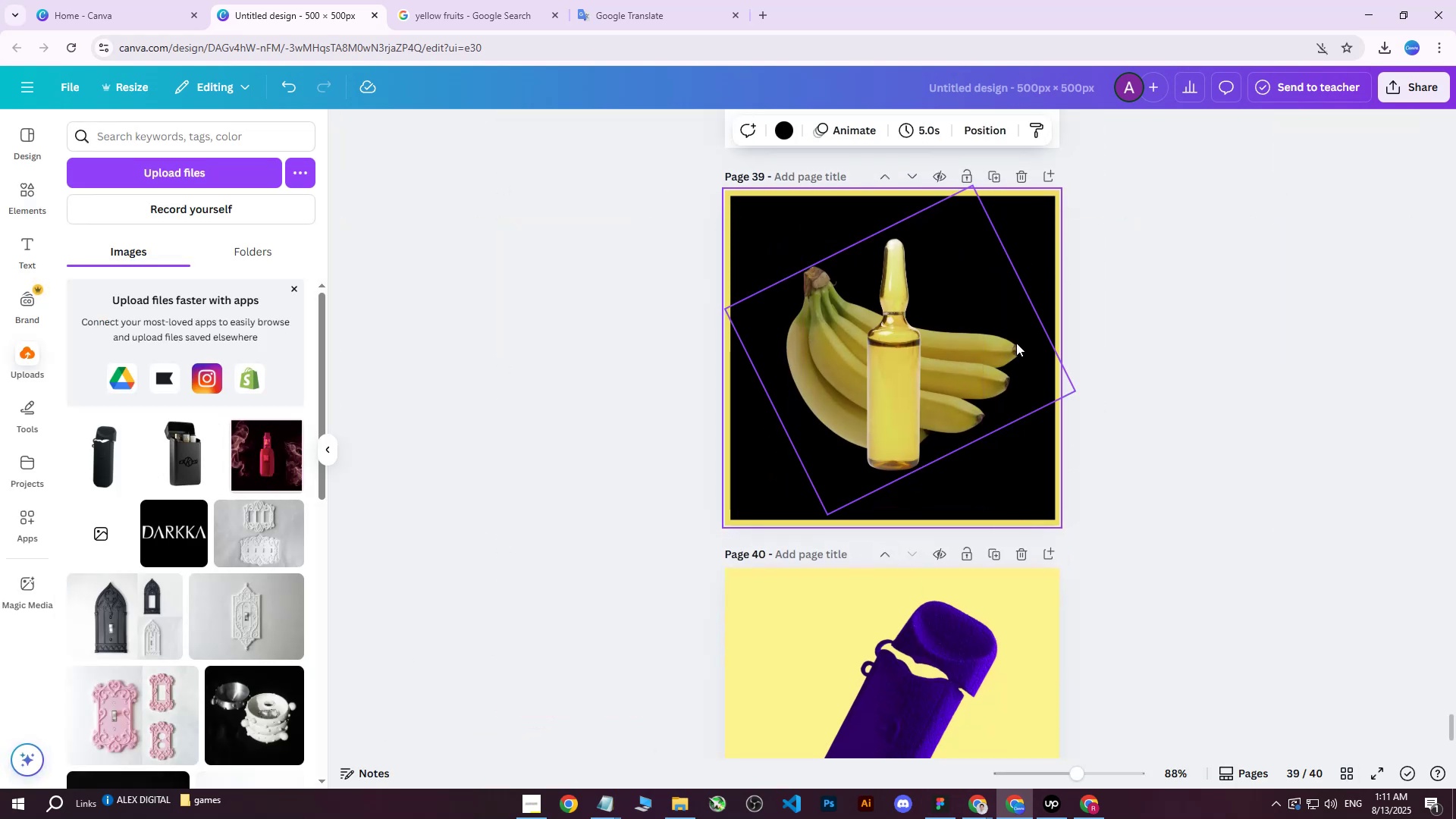 
wait(5.62)
 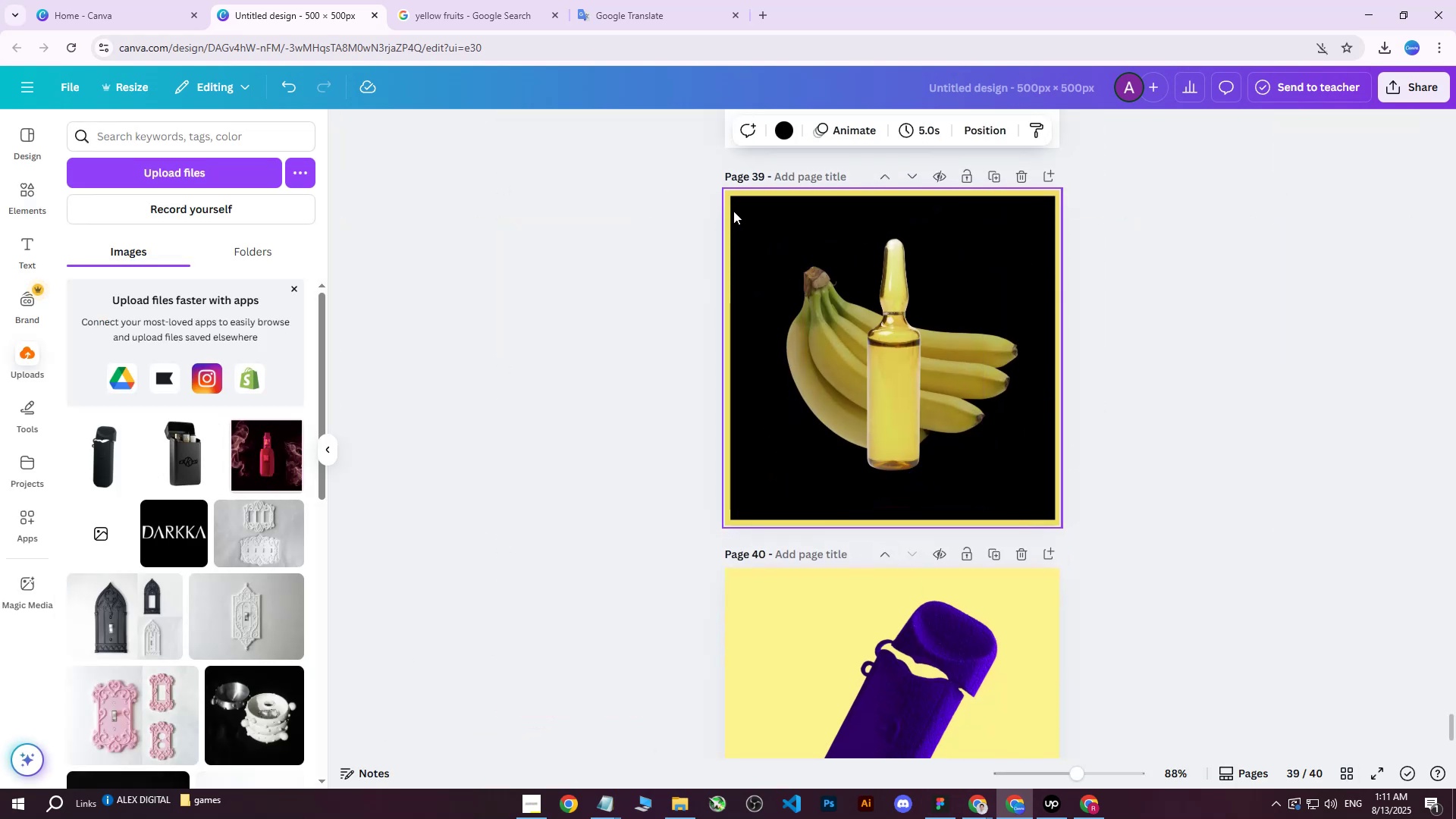 
left_click([753, 221])
 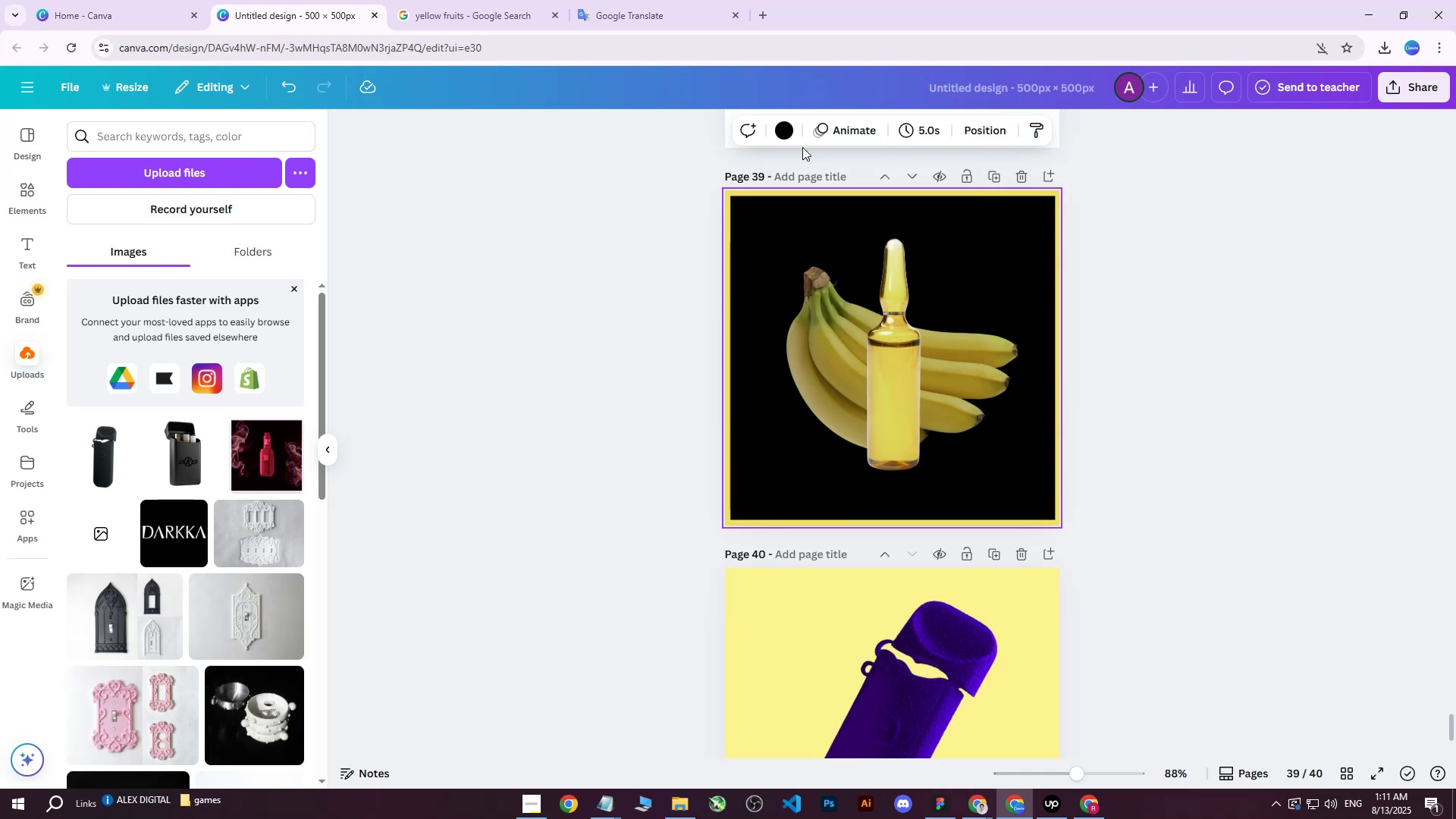 
left_click([900, 325])
 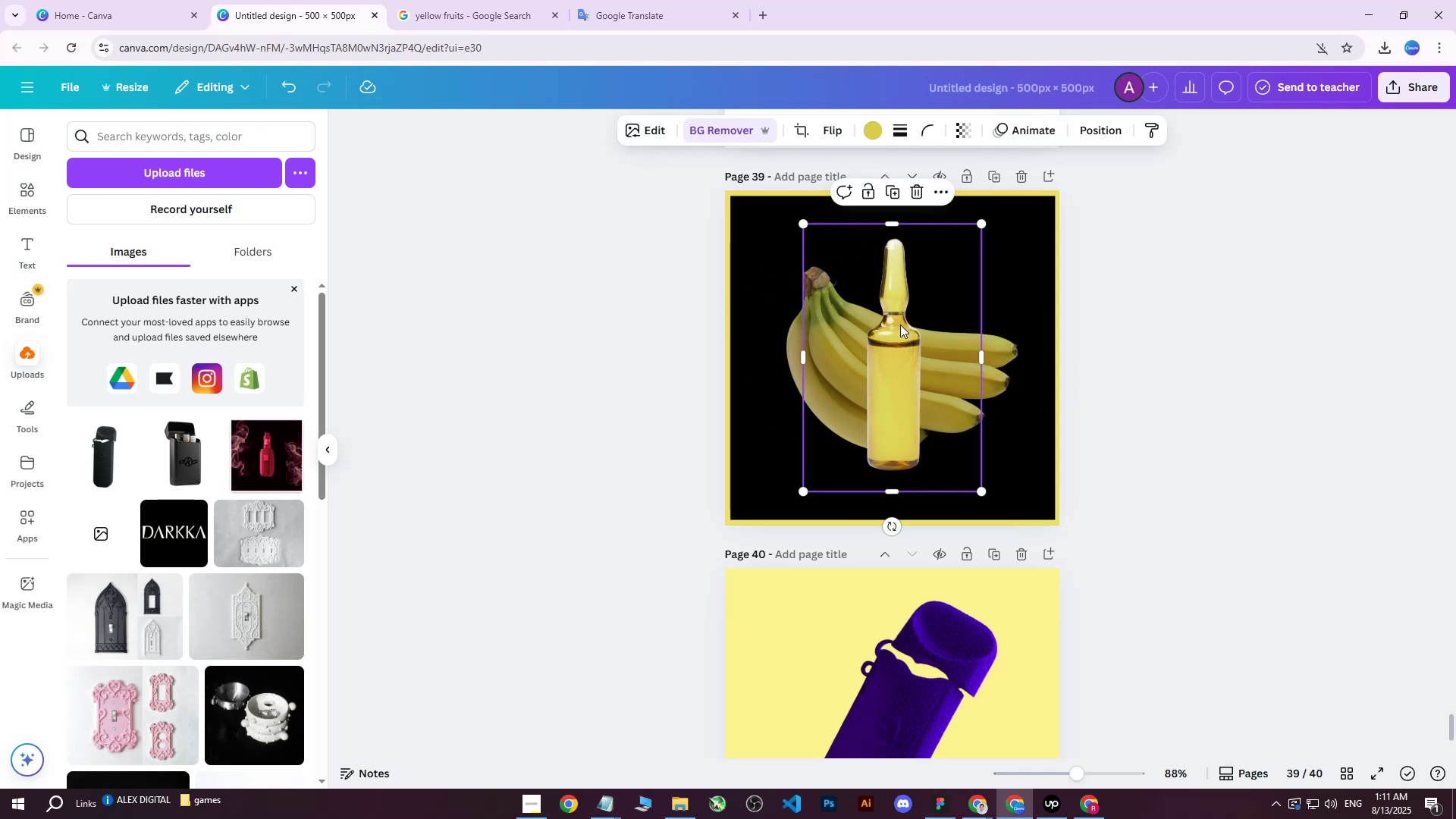 
key(Delete)
 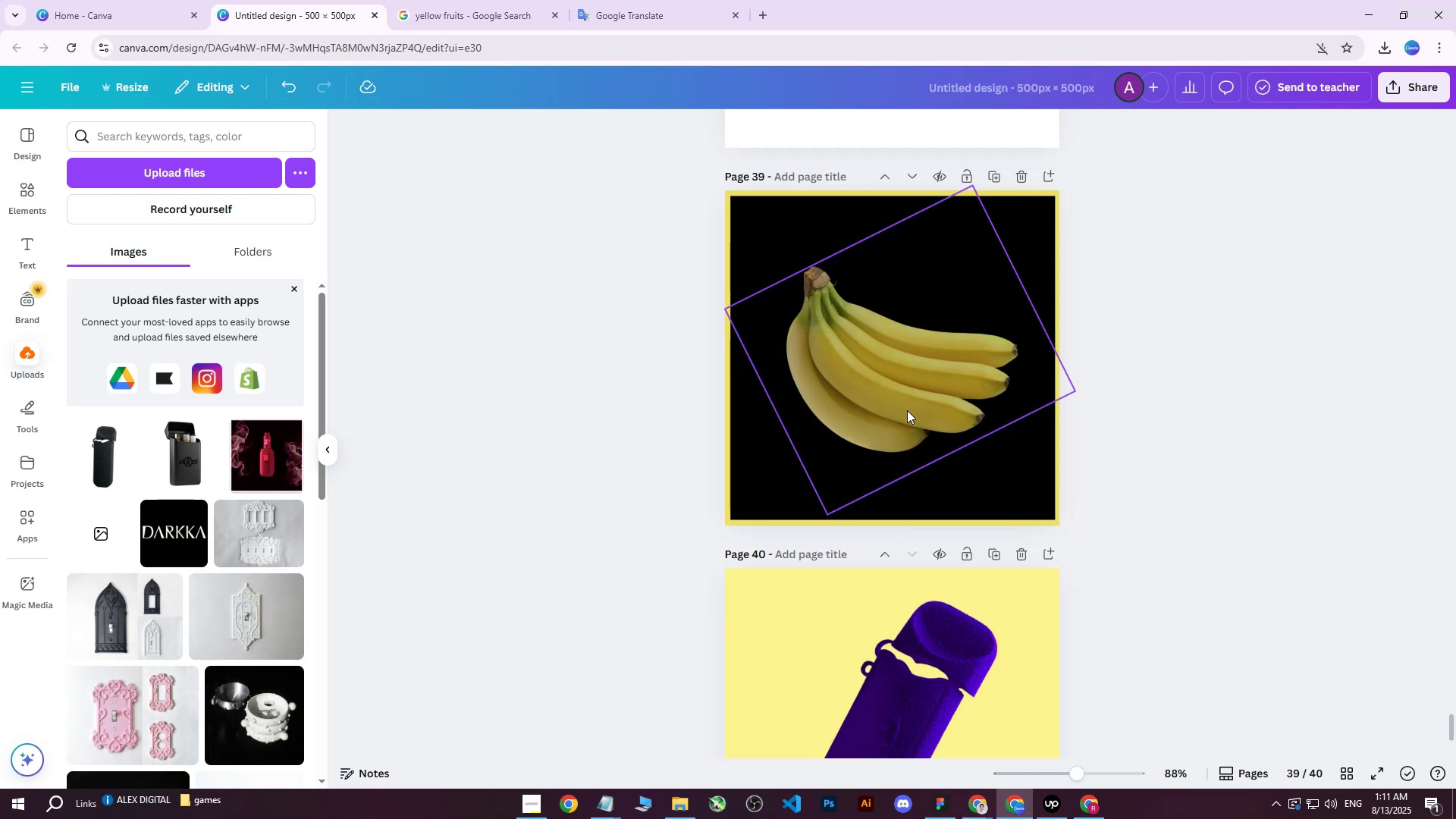 
left_click([907, 410])
 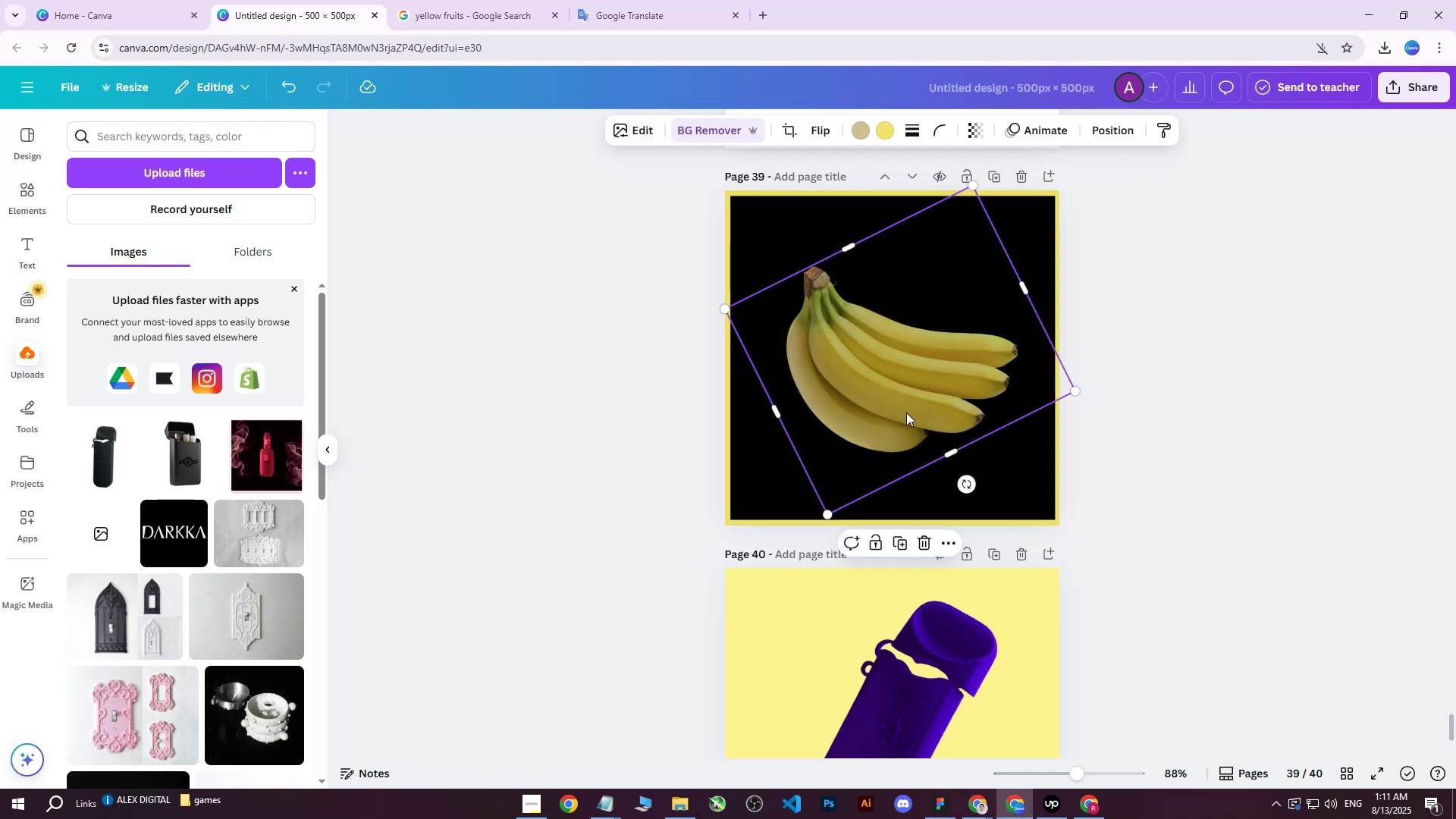 
key(Delete)
 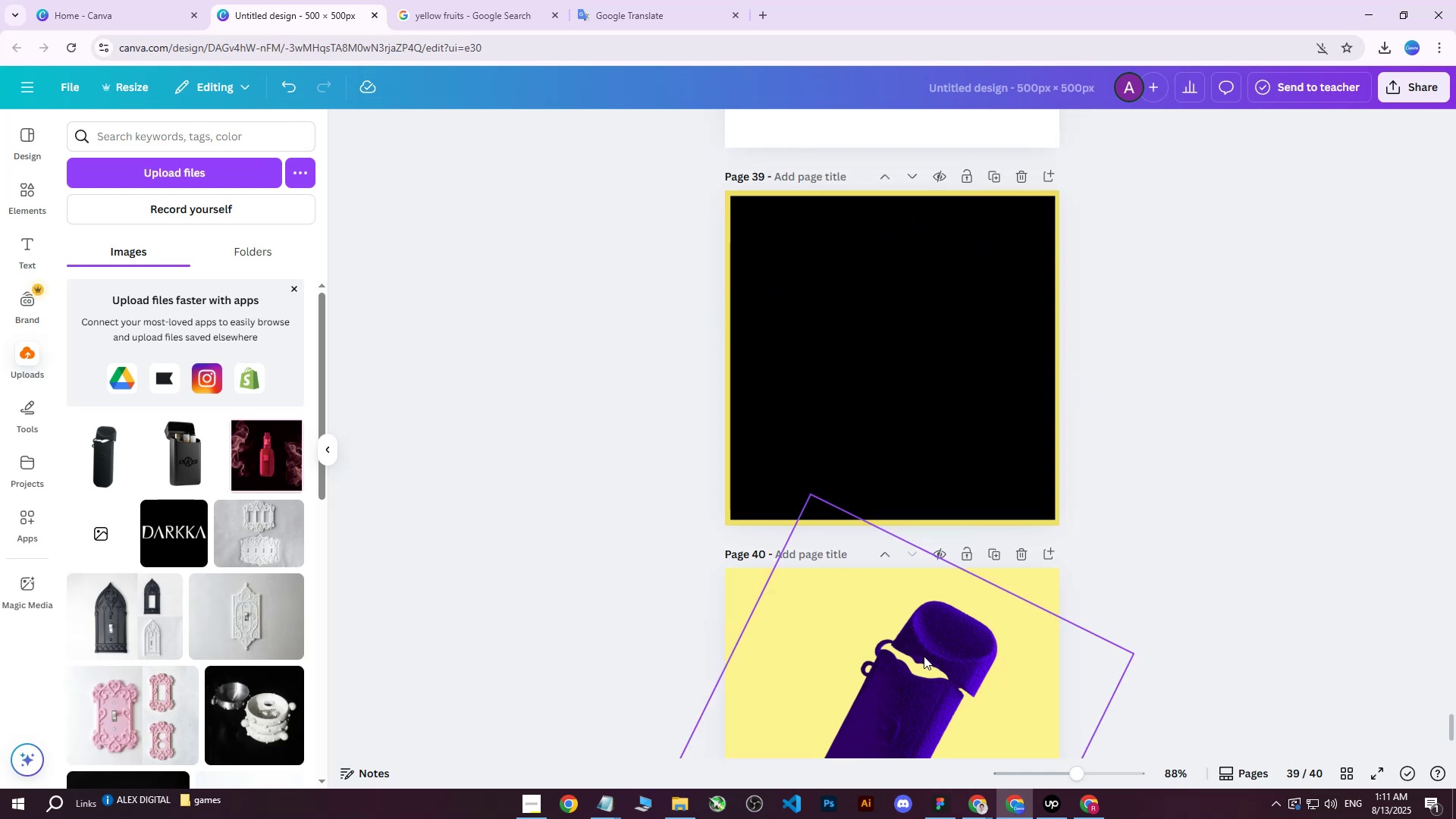 
double_click([923, 657])
 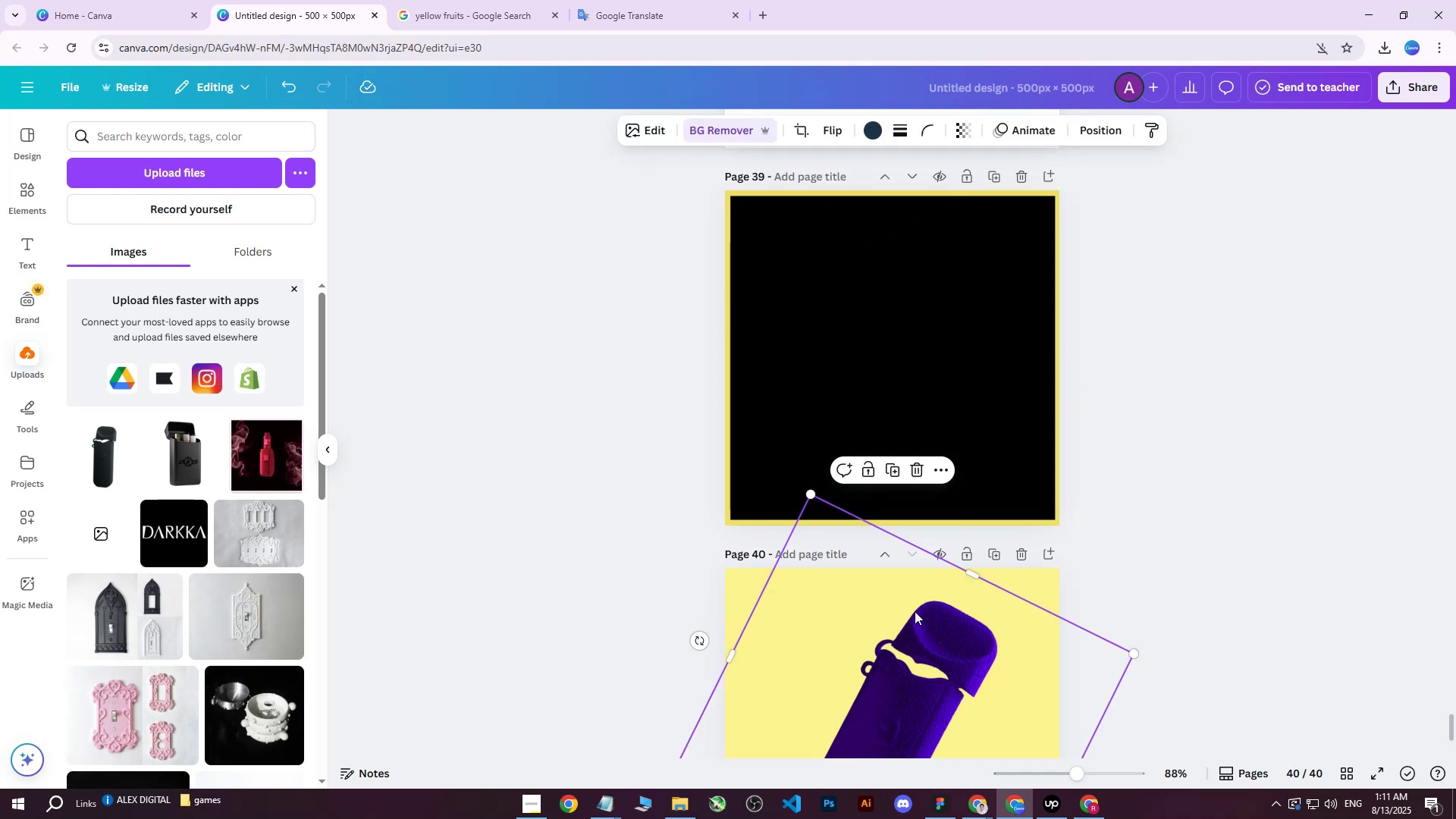 
right_click([915, 610])
 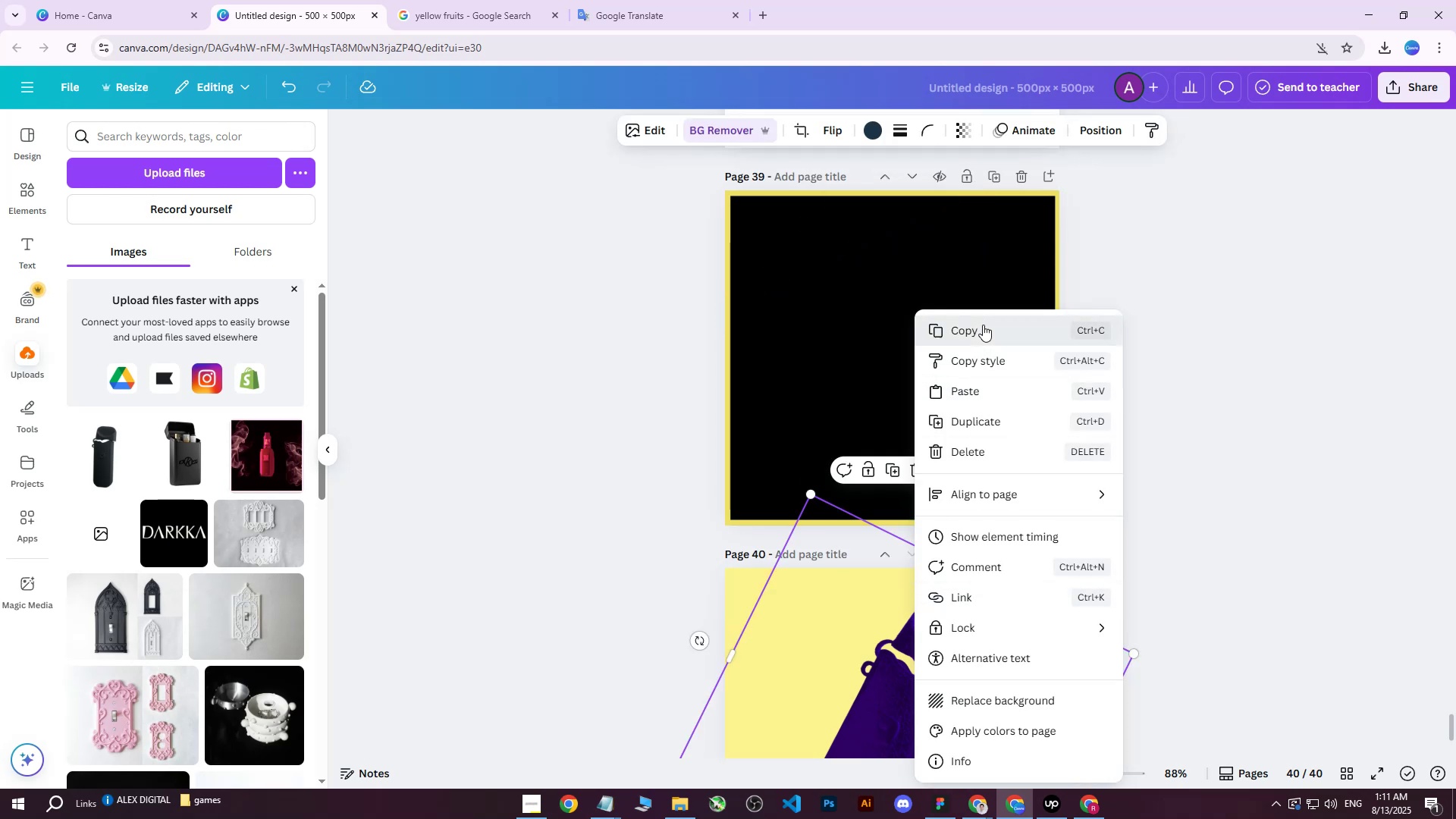 
double_click([874, 312])
 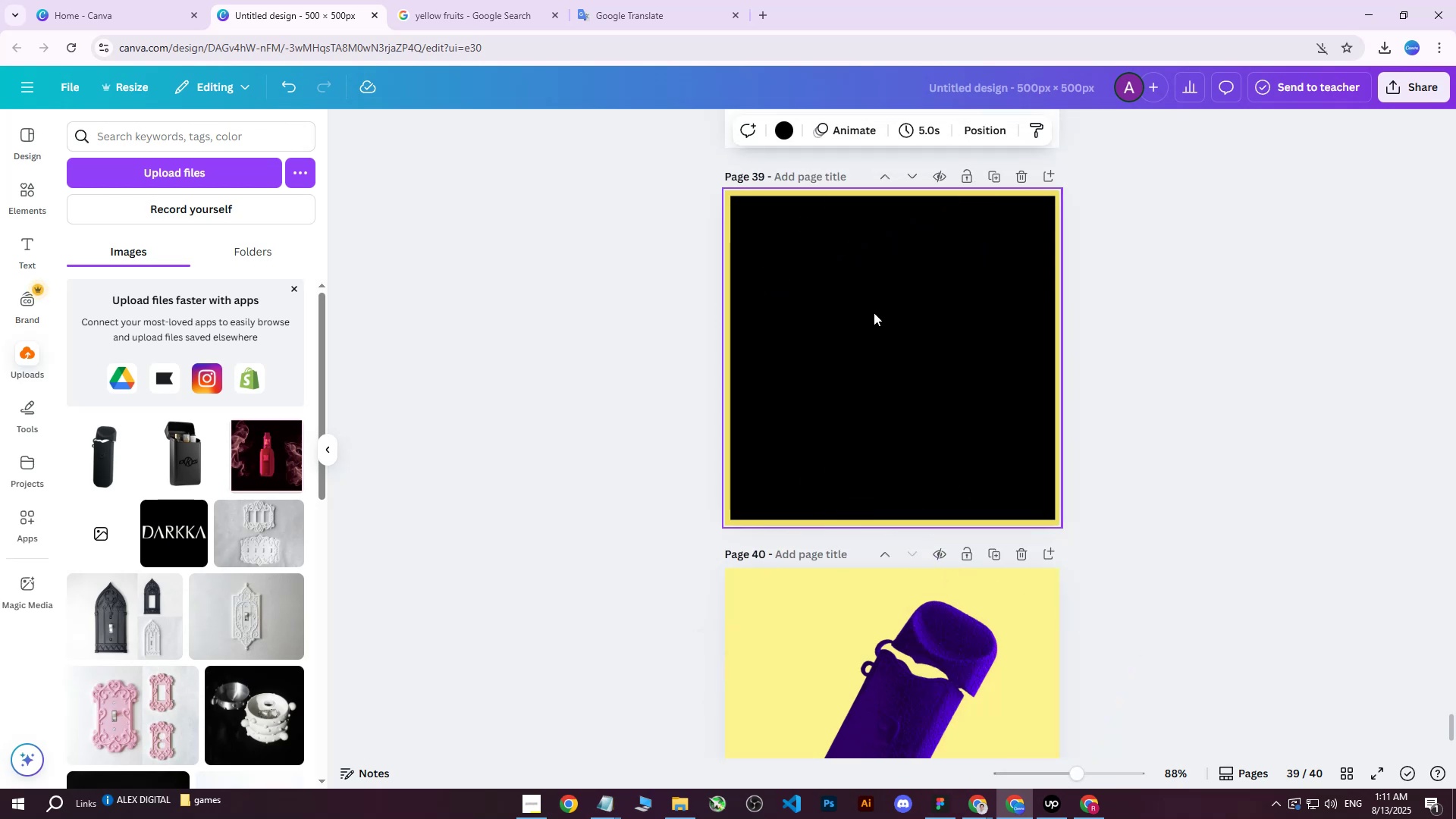 
key(Control+ControlLeft)
 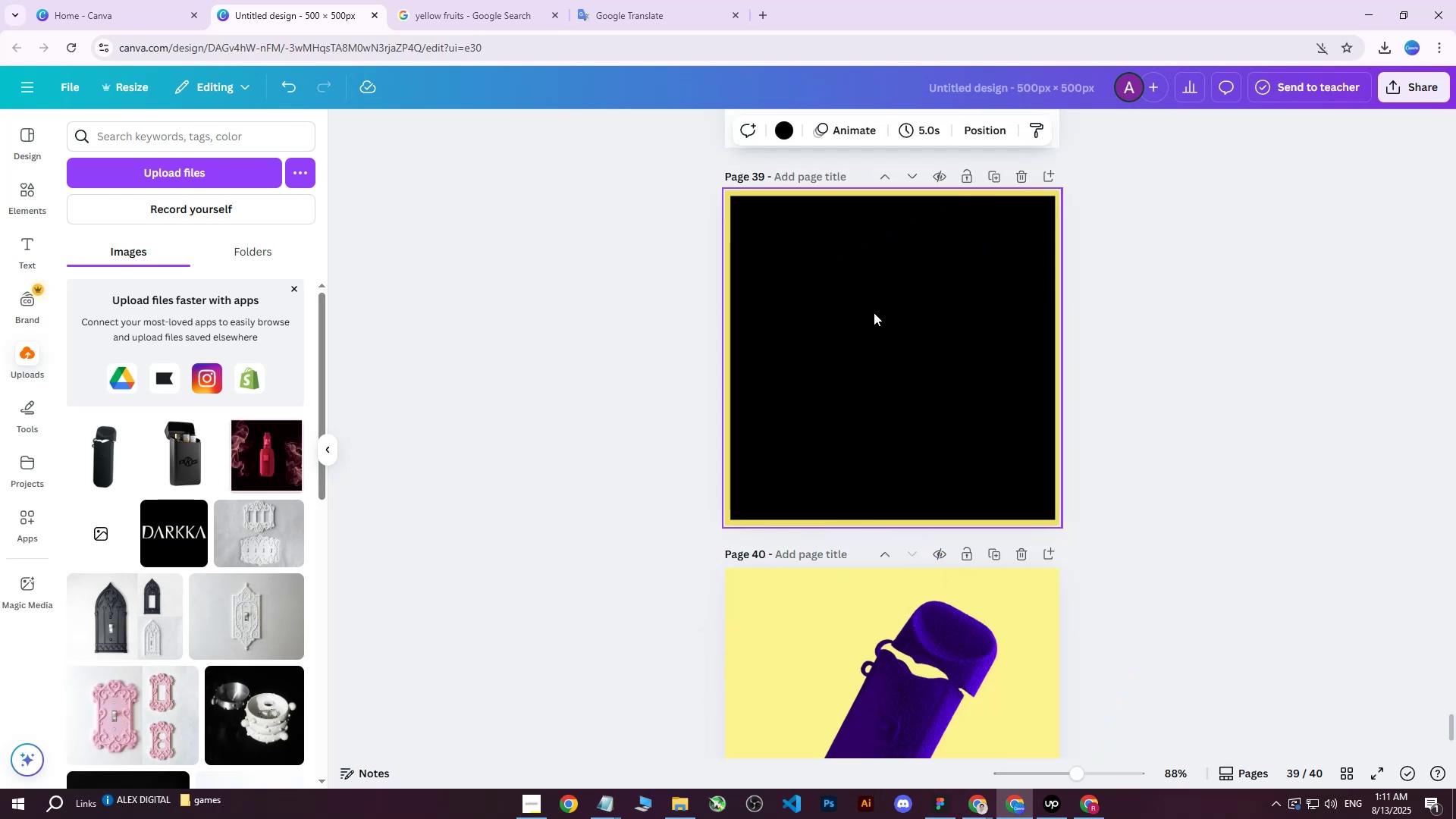 
key(Control+ControlLeft)
 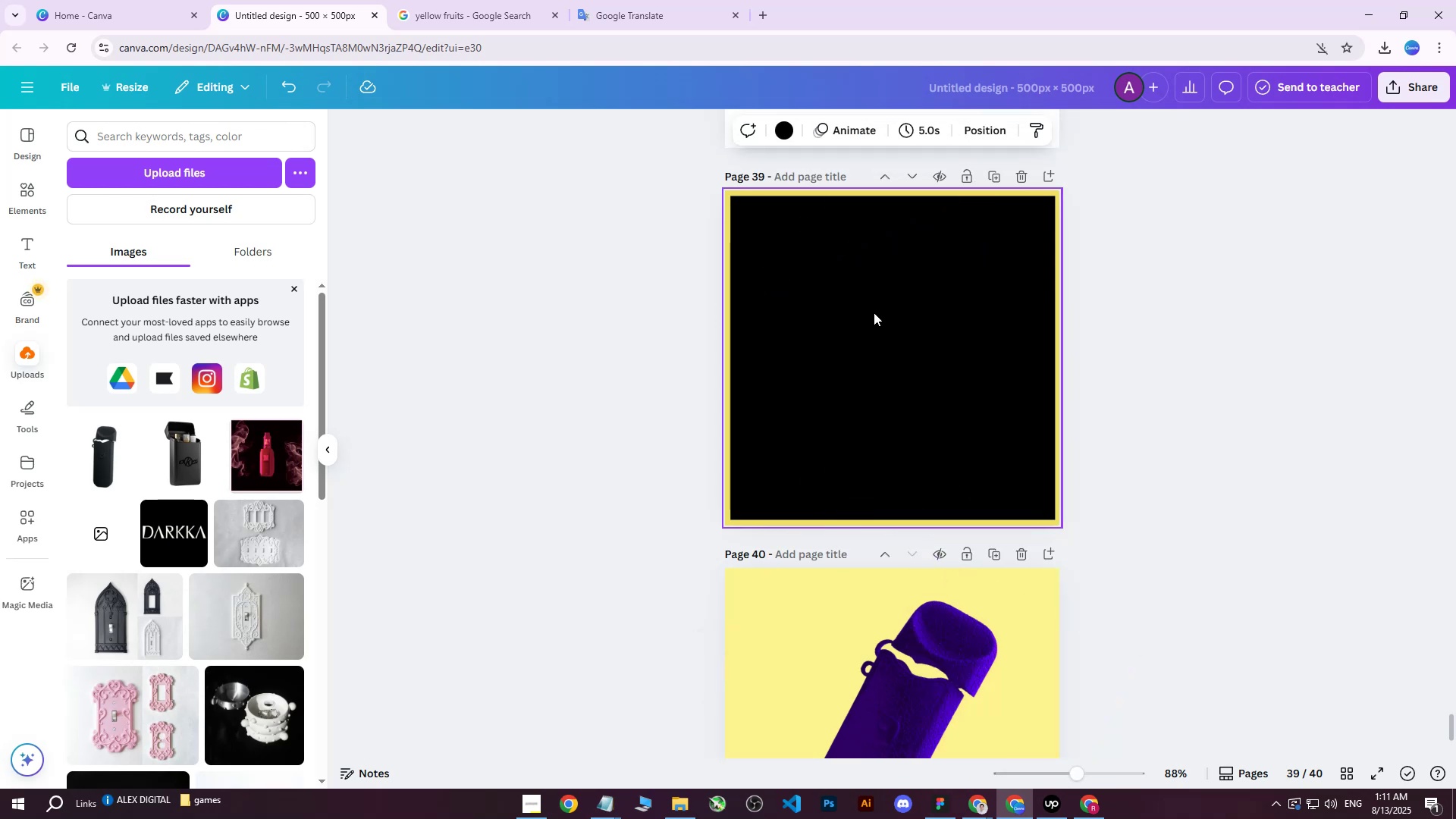 
key(Control+ControlLeft)
 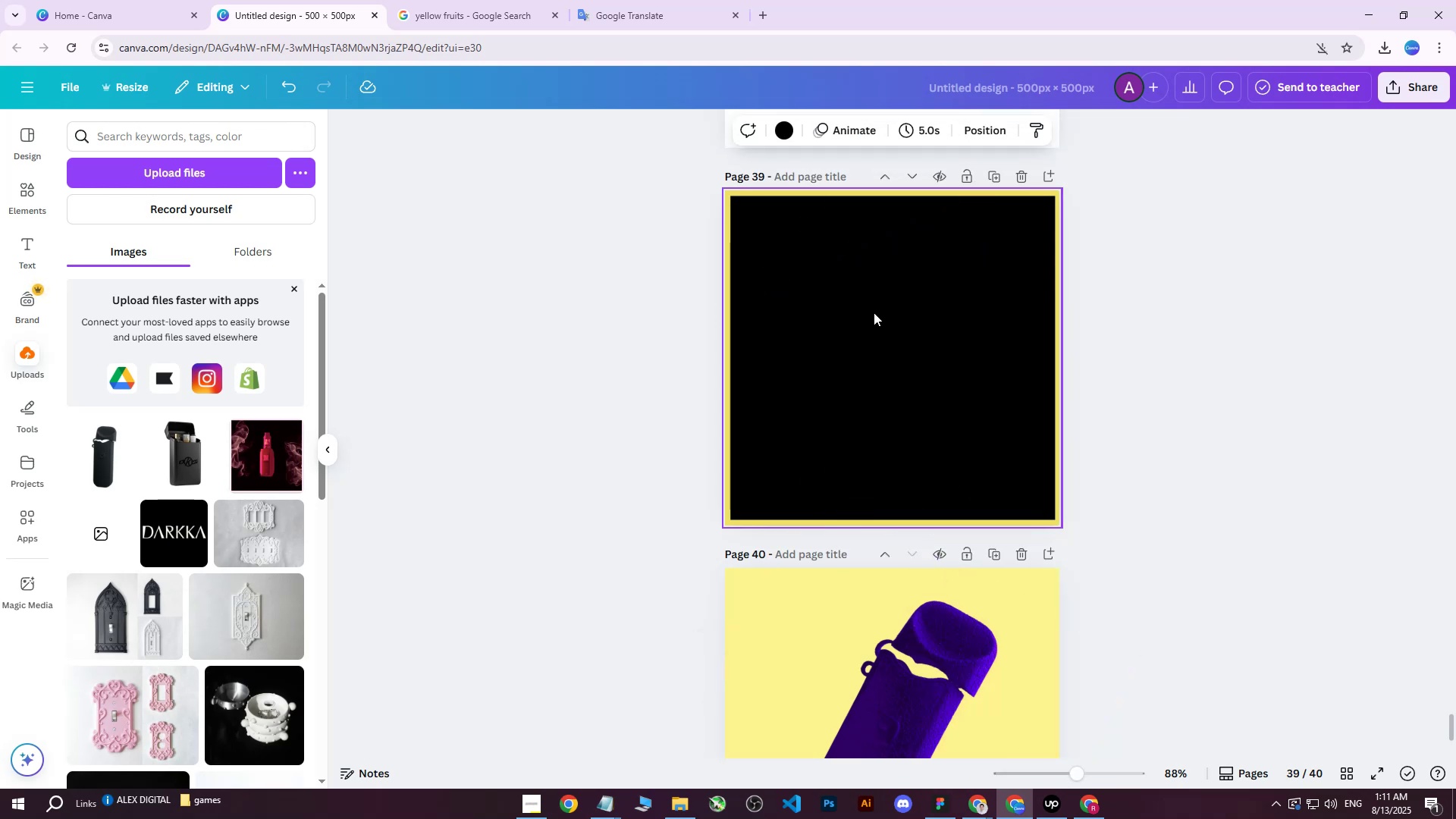 
key(Control+V)
 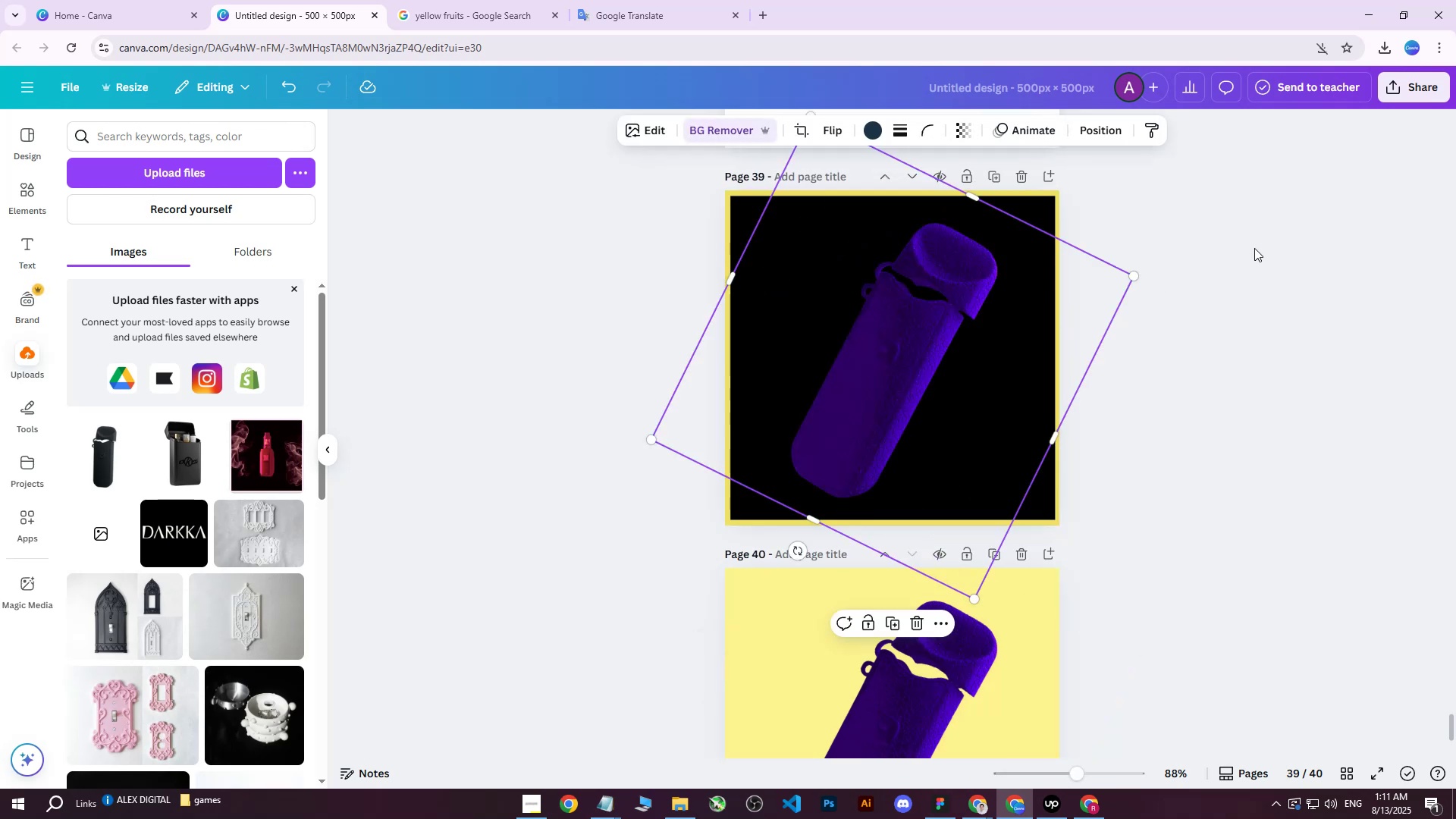 
left_click([1216, 239])
 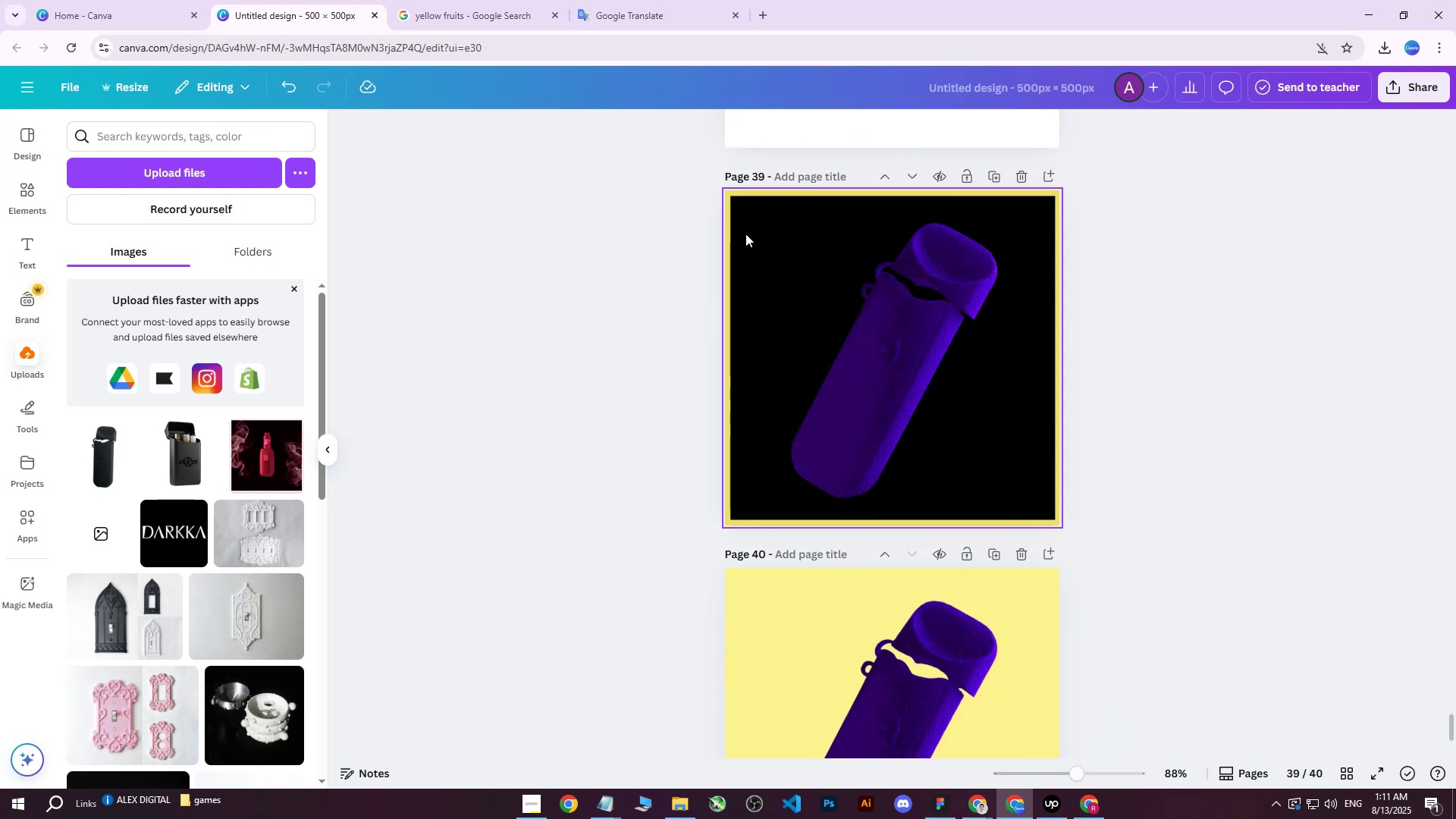 
left_click([741, 219])
 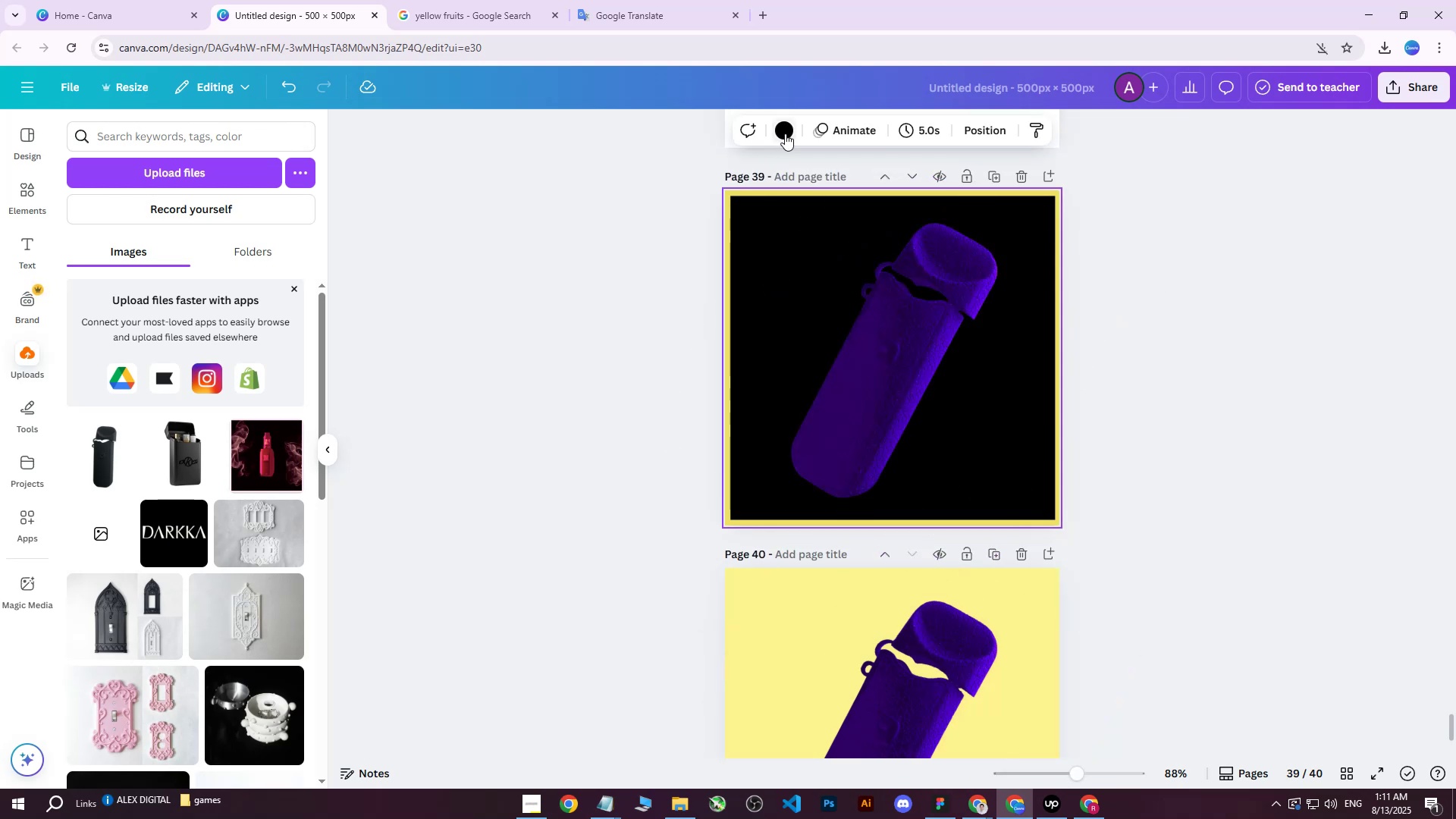 
left_click([785, 133])
 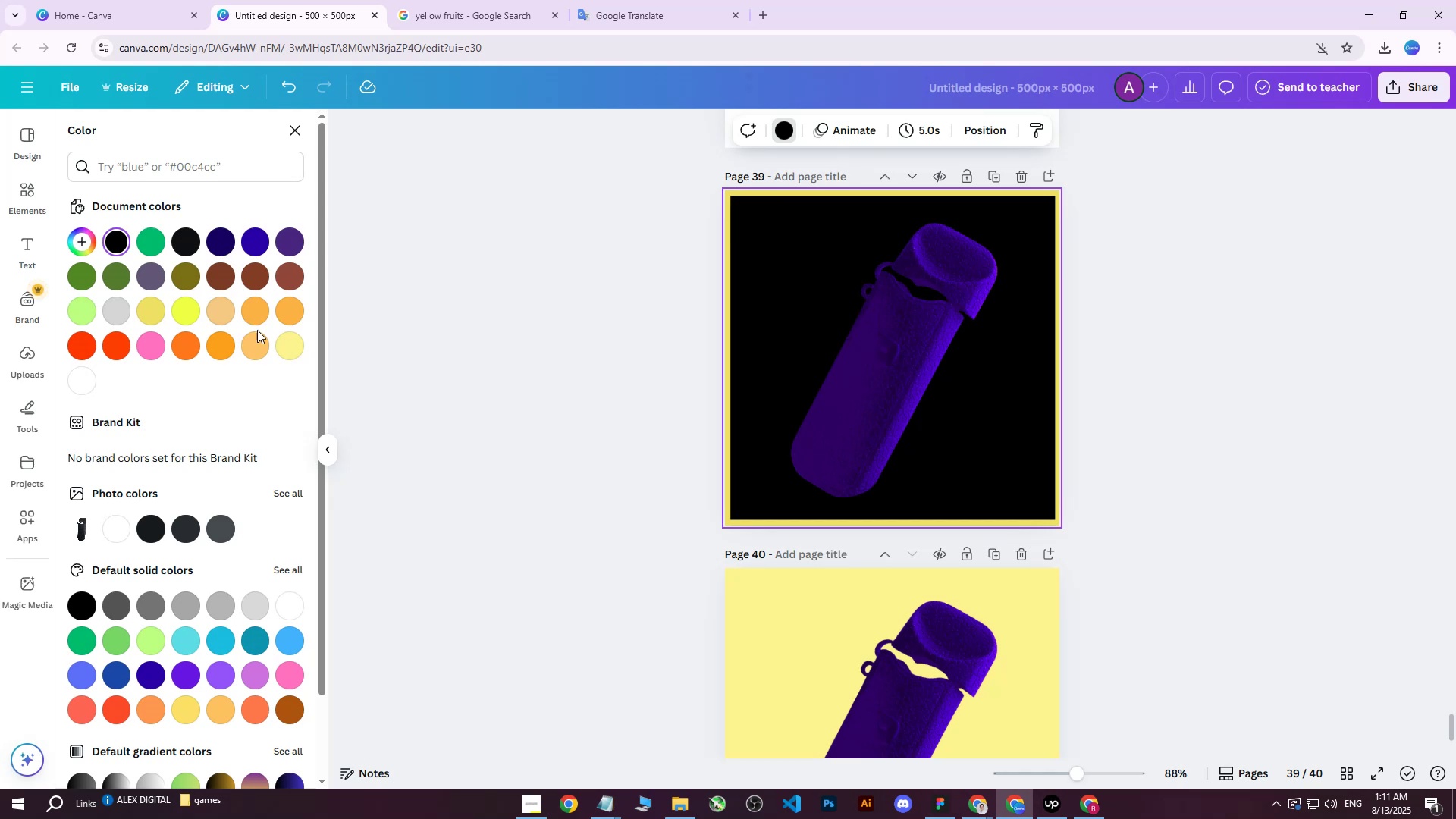 
left_click([281, 344])
 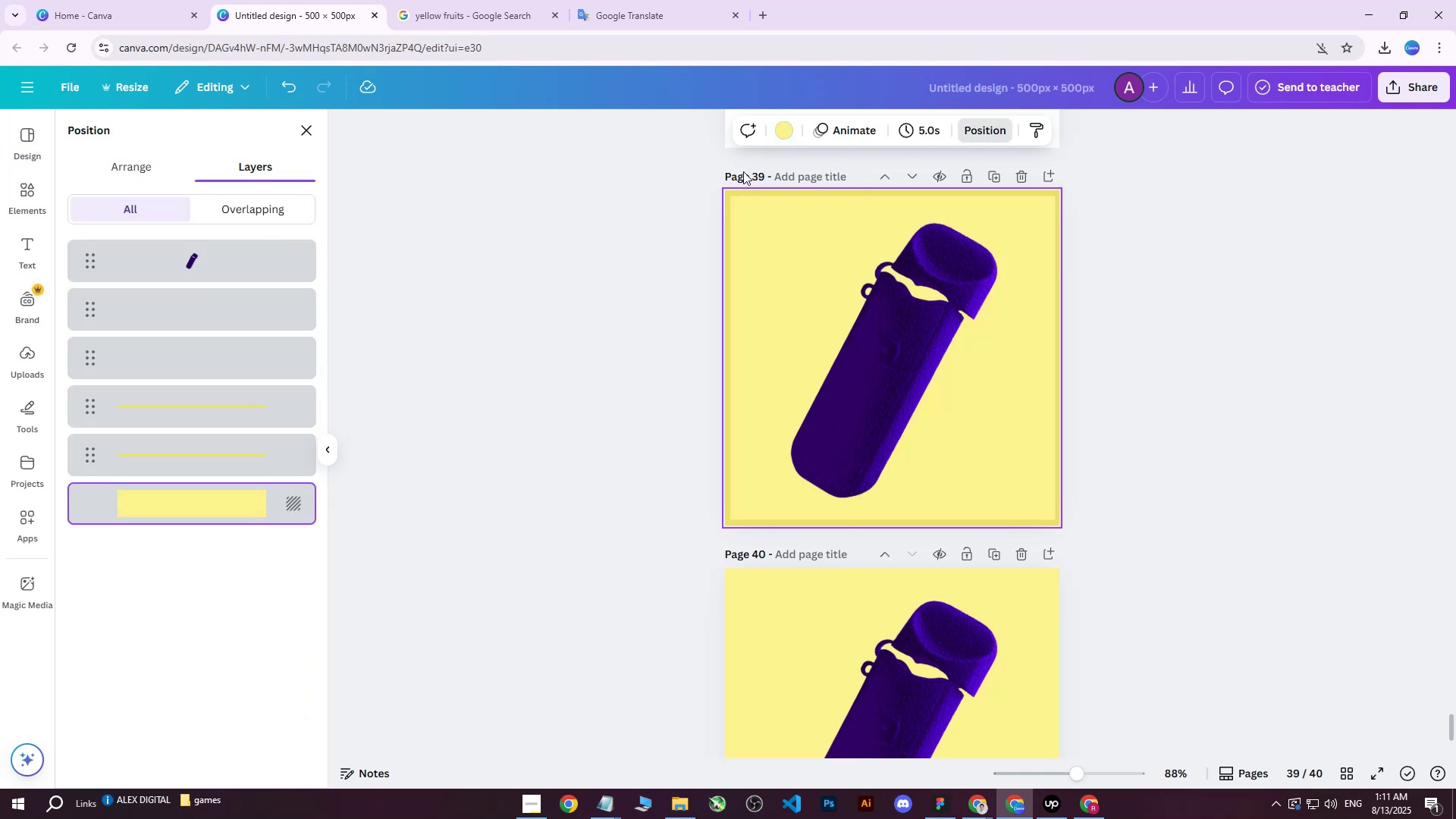 
left_click([166, 497])
 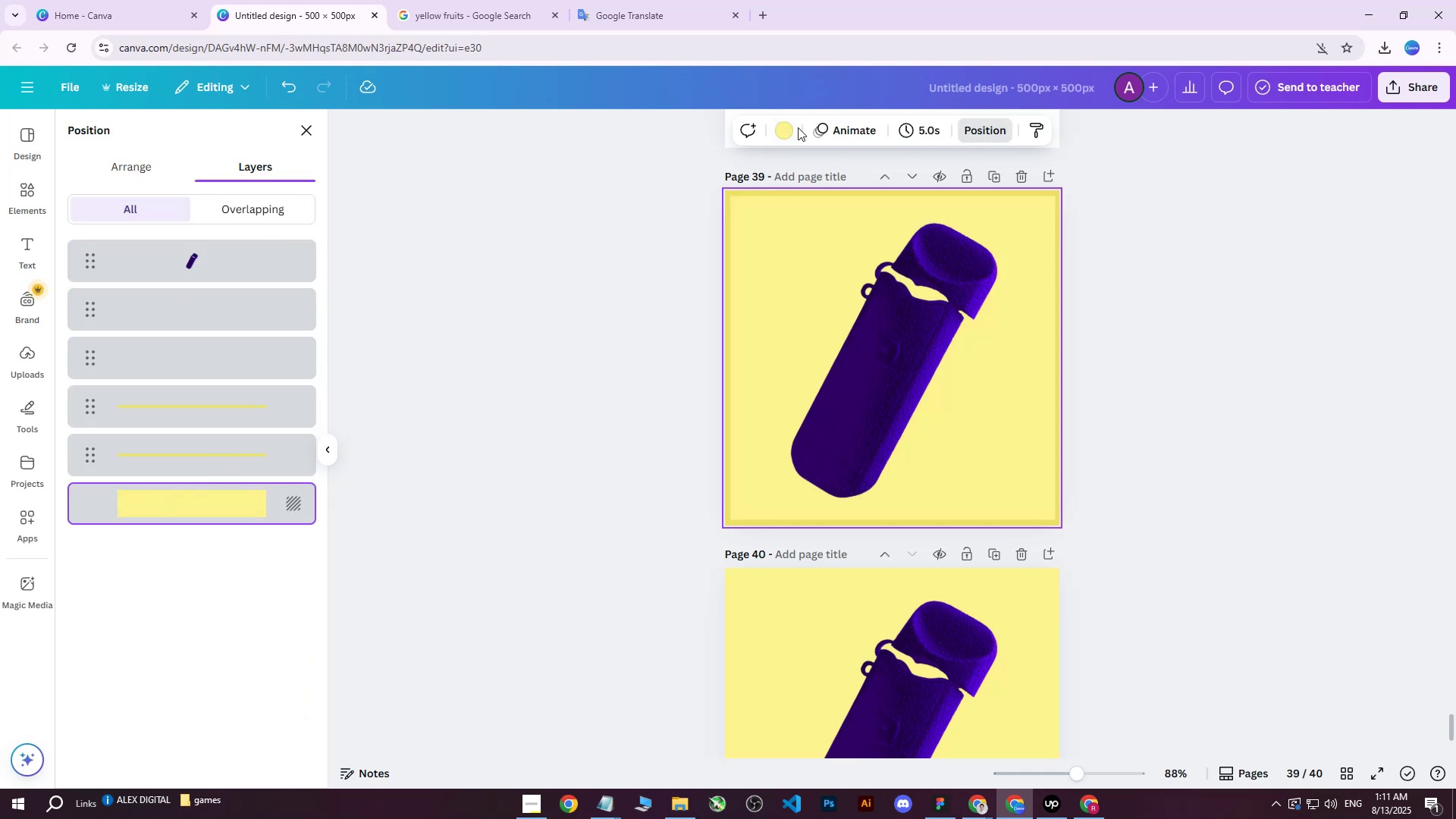 
left_click([789, 131])
 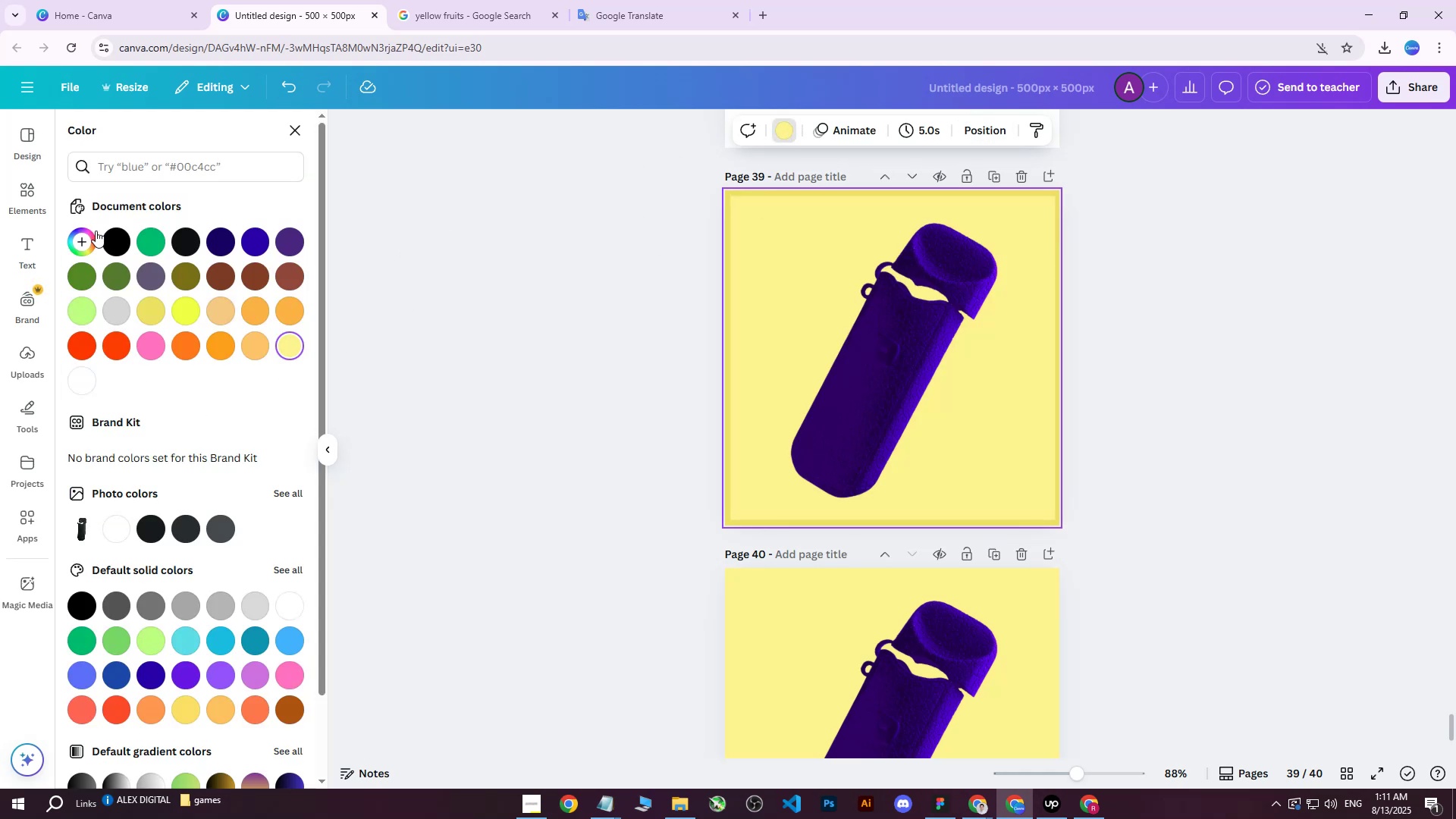 
left_click([111, 239])
 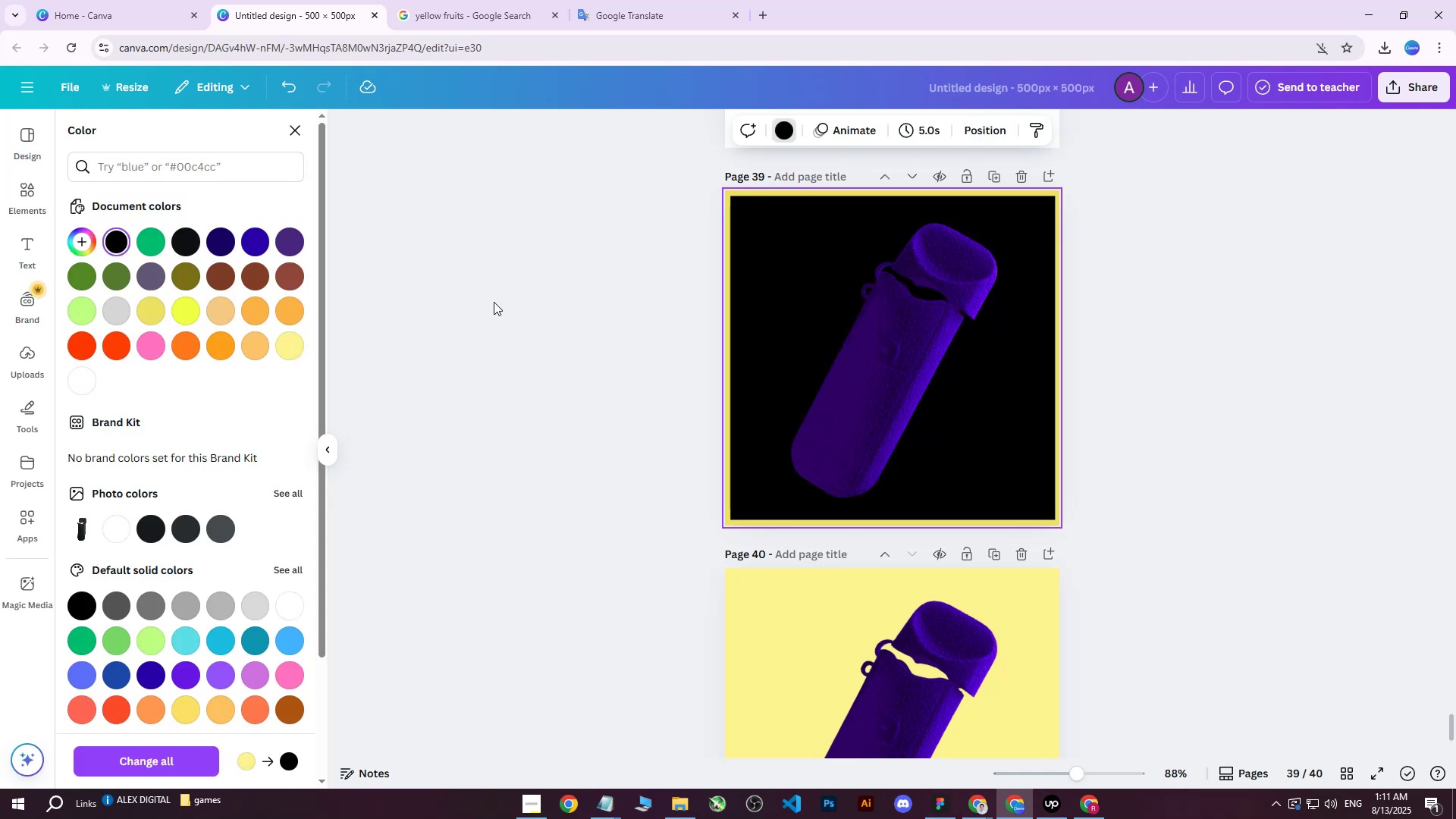 
left_click([494, 302])
 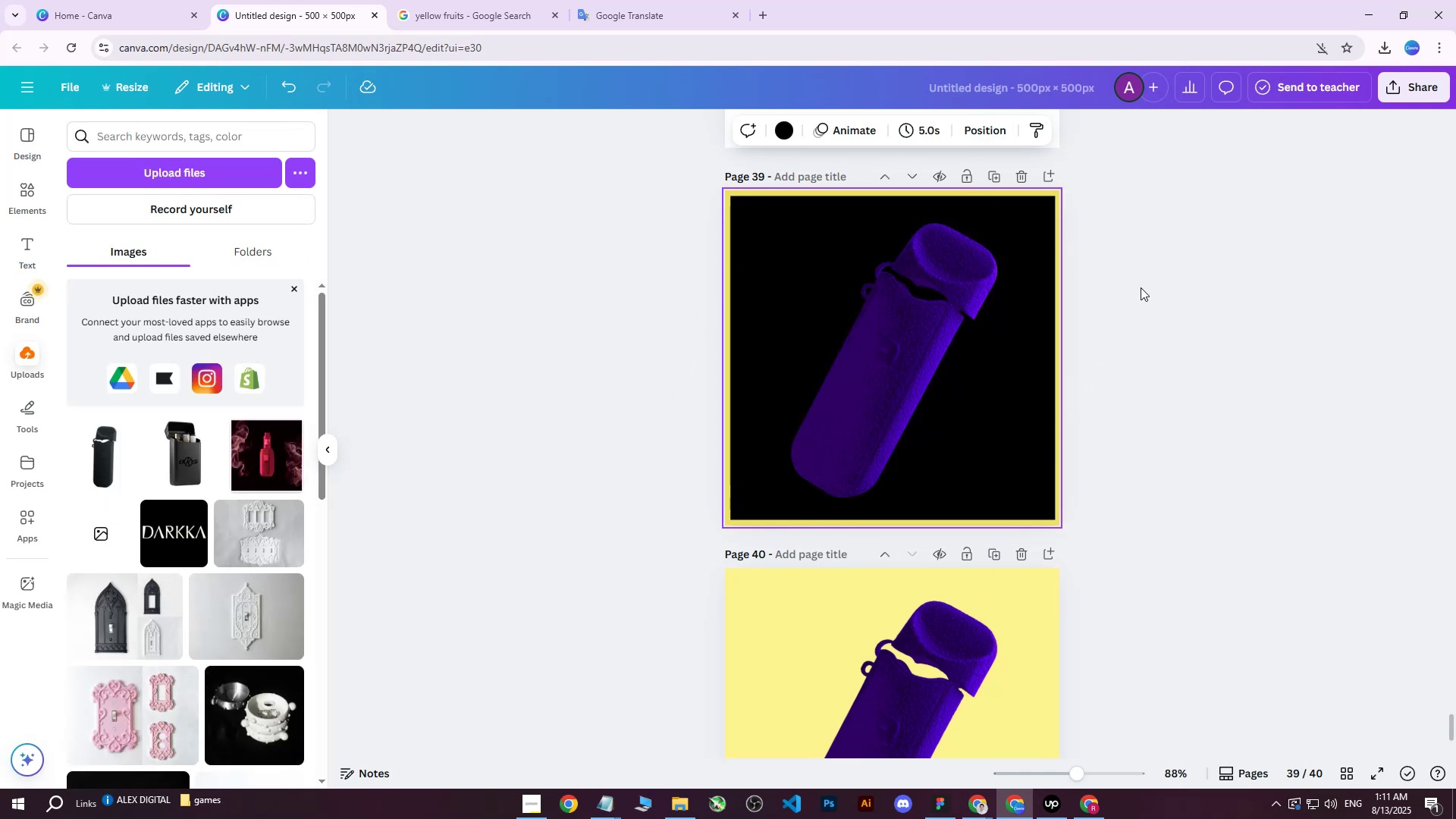 
left_click([1169, 297])
 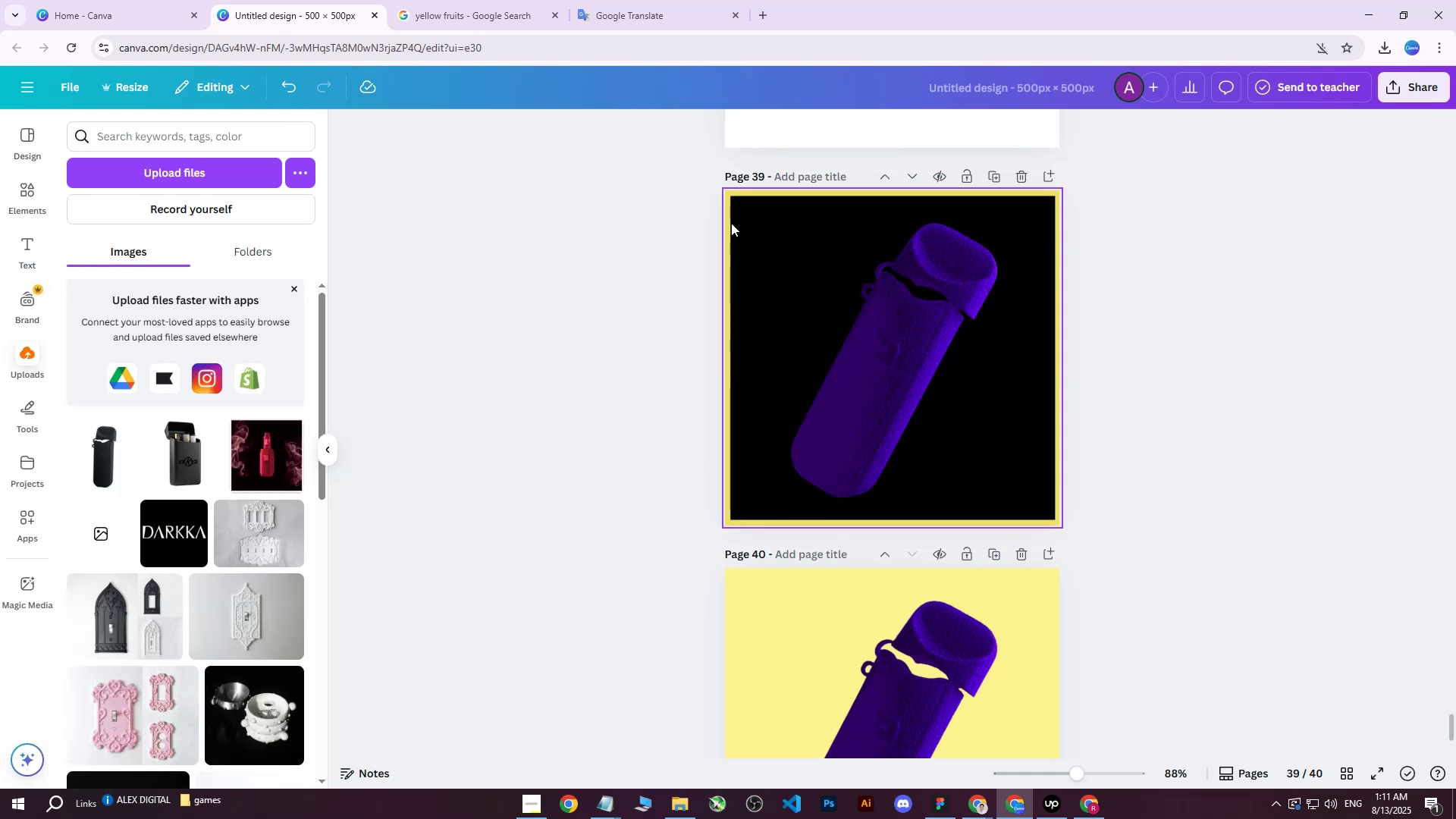 
left_click([729, 221])
 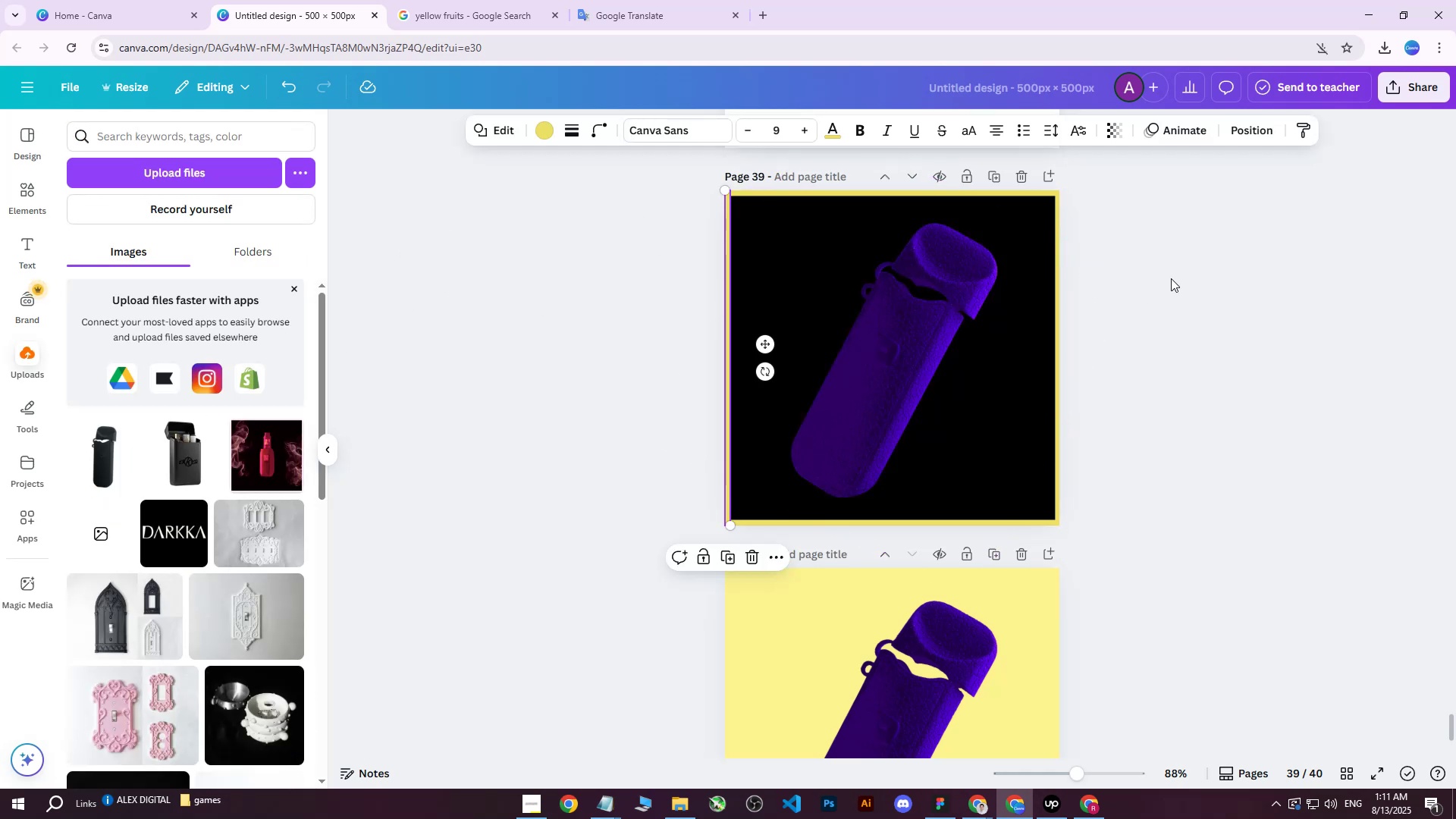 
left_click([1254, 288])
 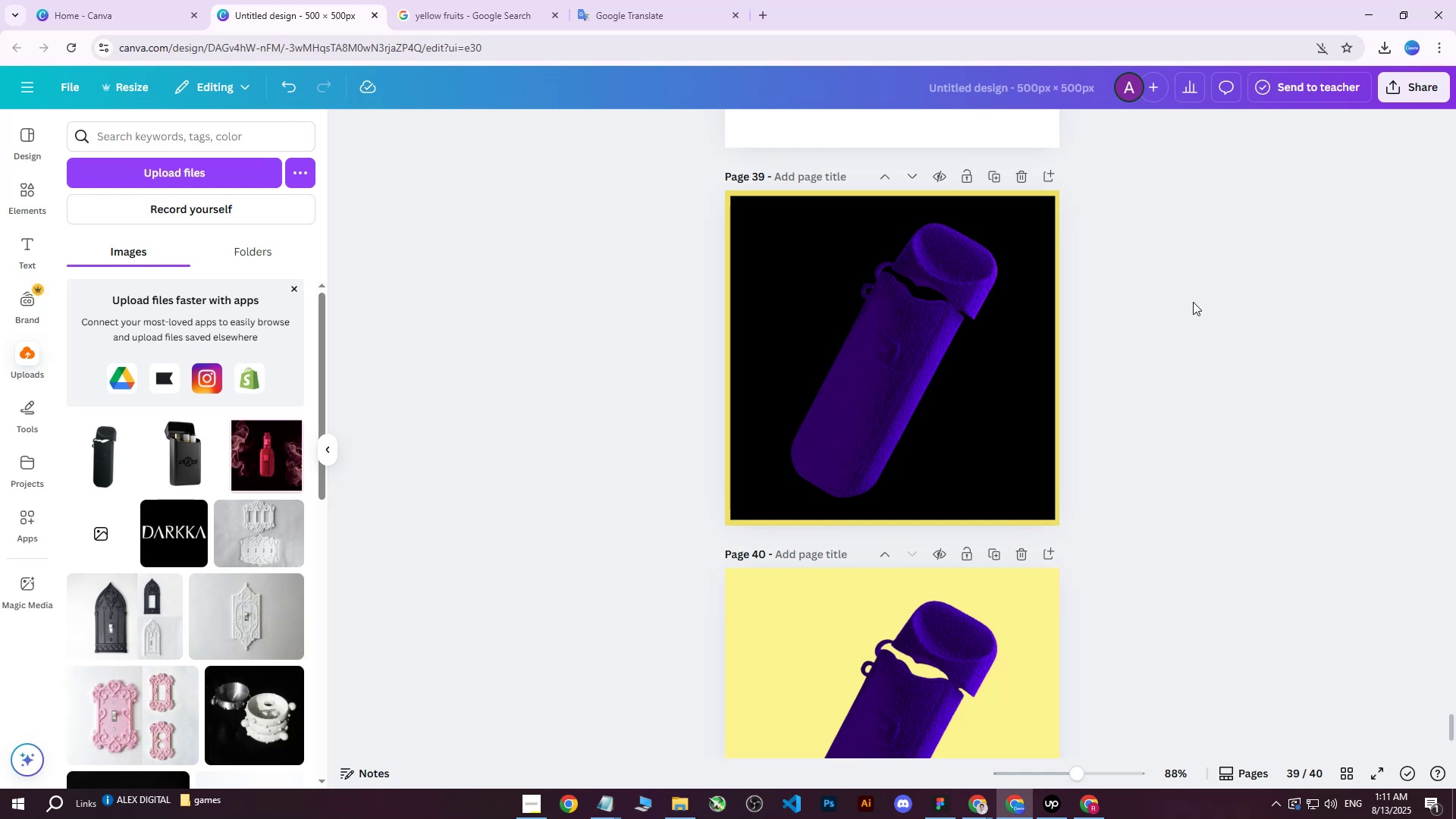 
double_click([739, 219])
 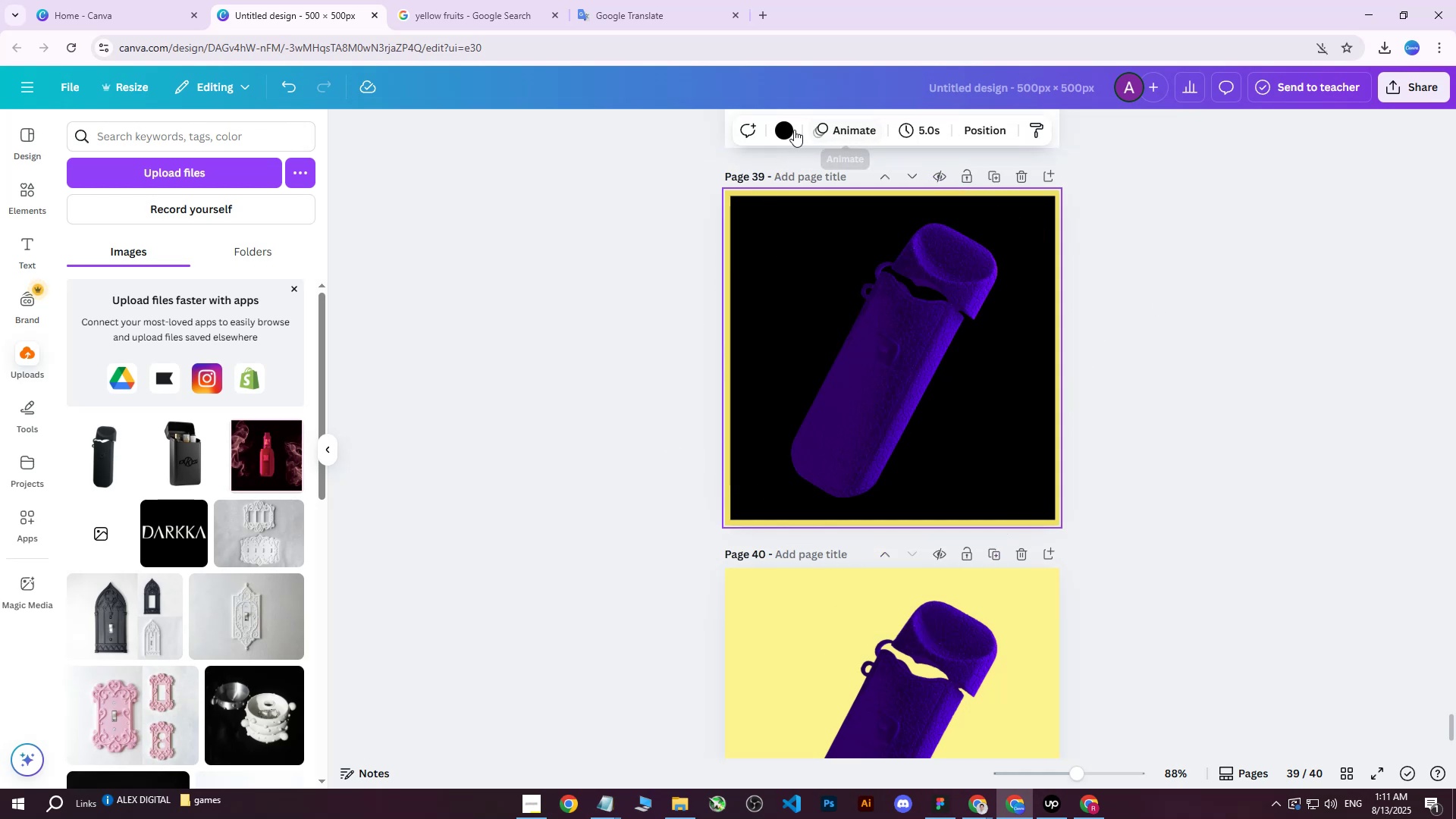 
left_click([782, 130])
 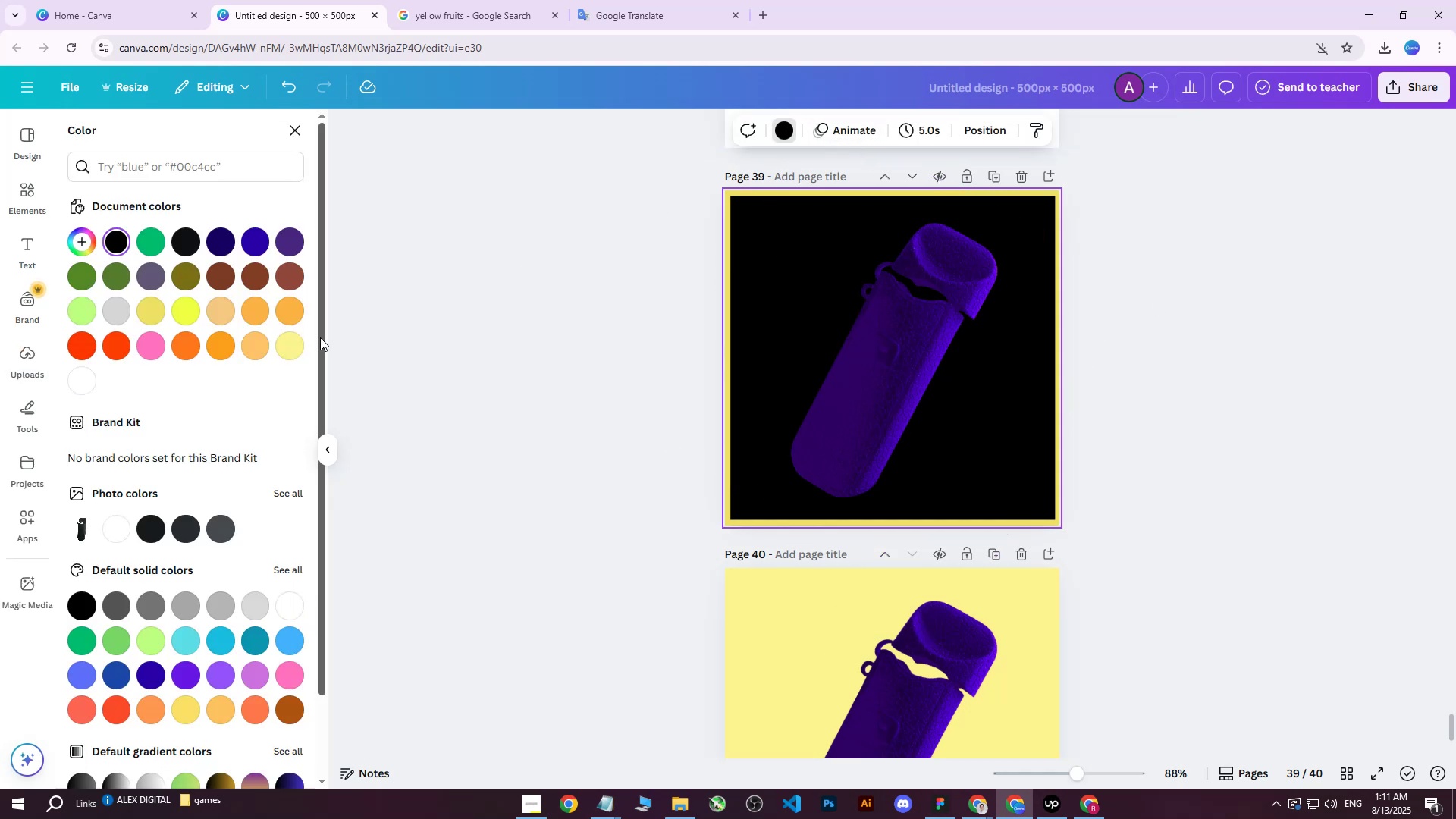 
left_click([294, 339])
 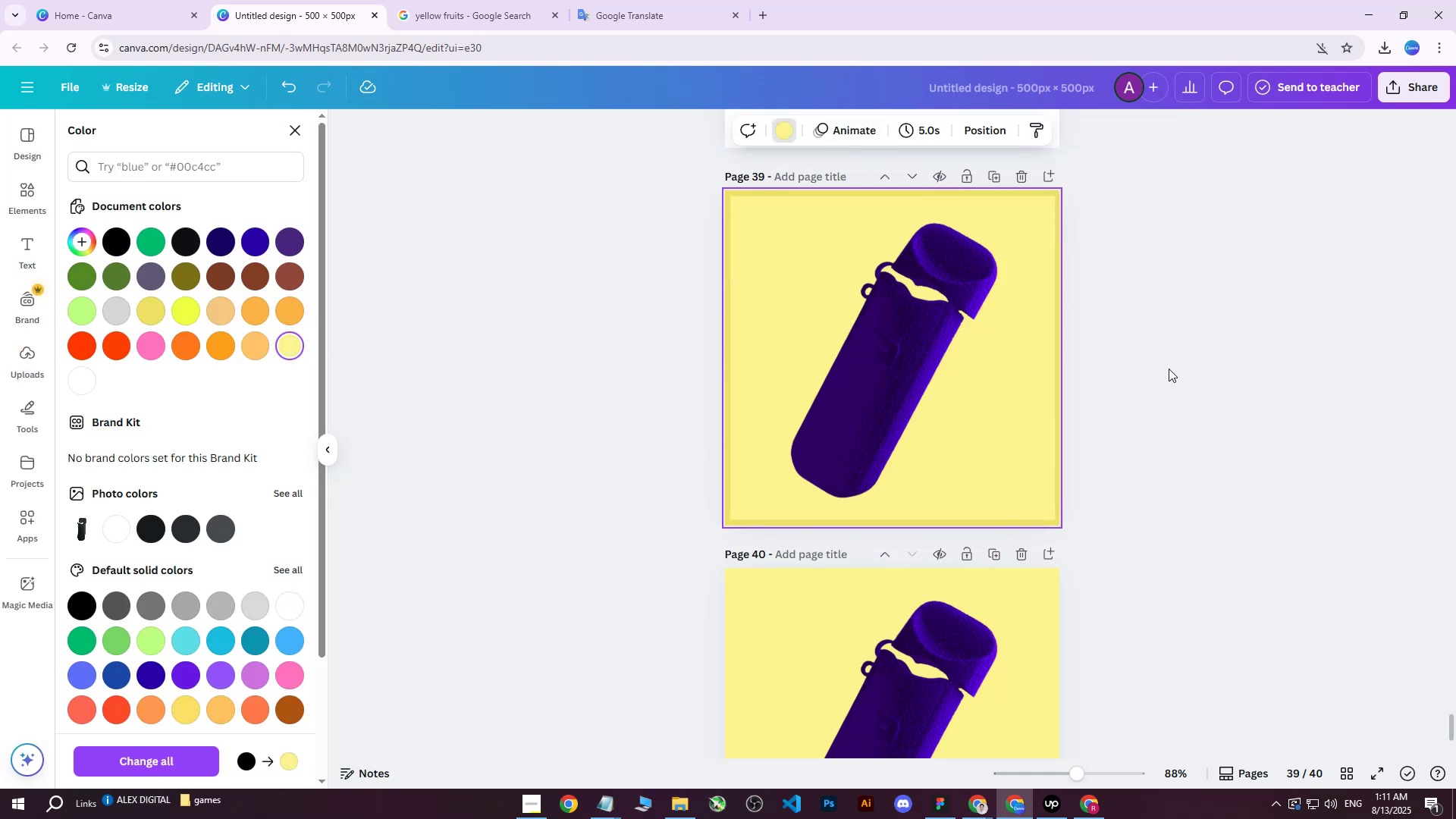 
left_click([1175, 361])
 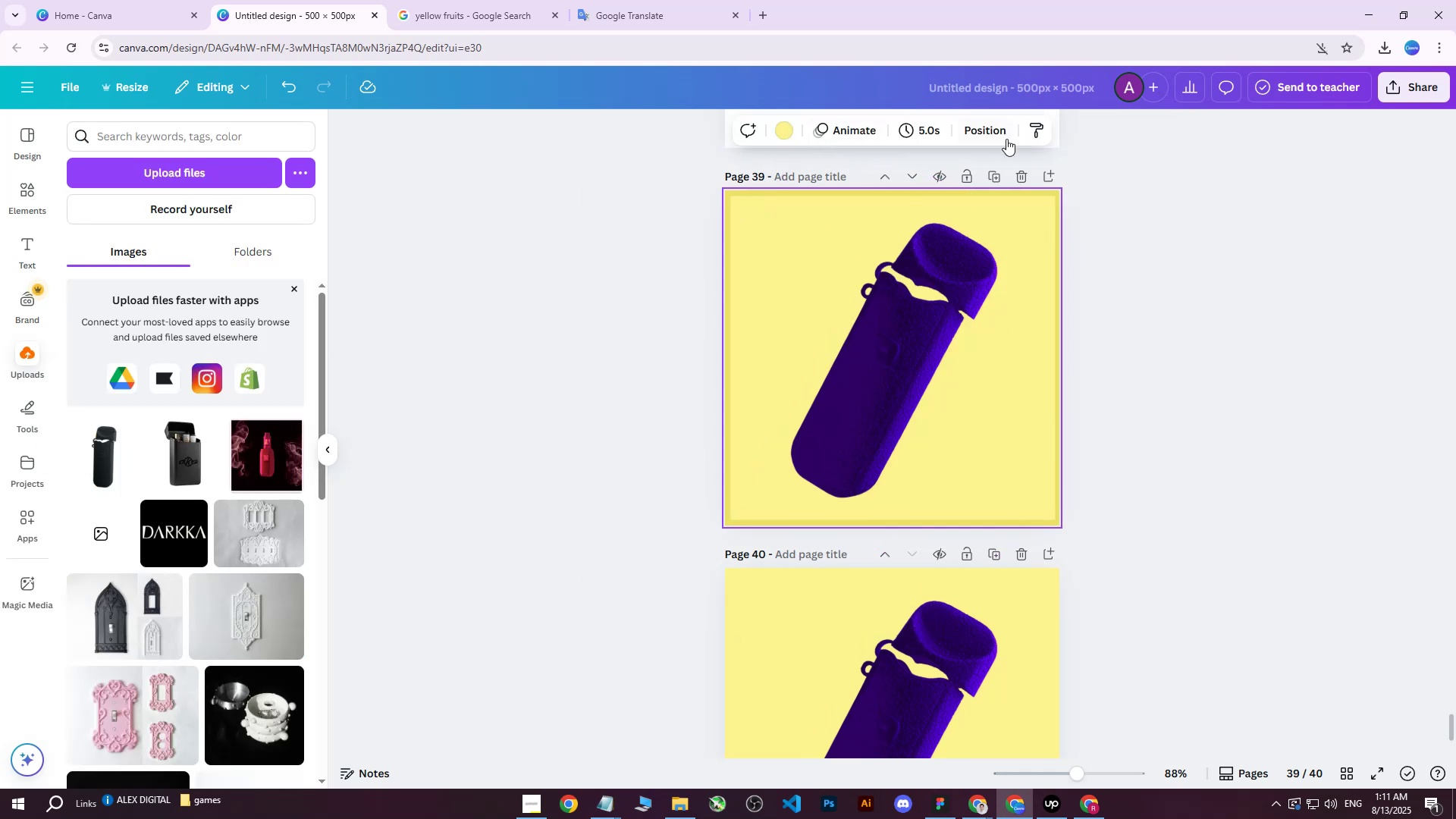 
left_click([985, 132])
 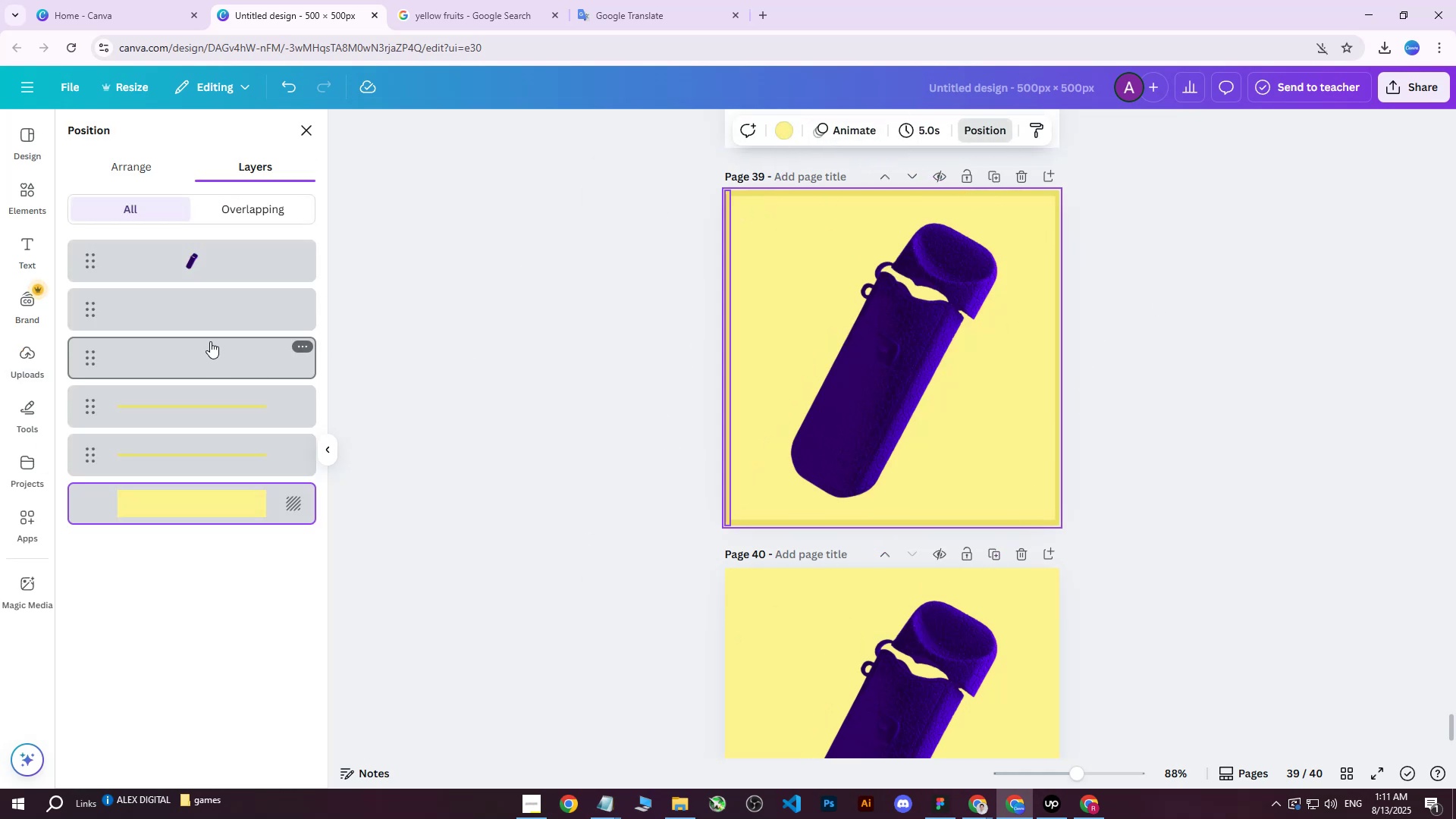 
left_click([212, 311])
 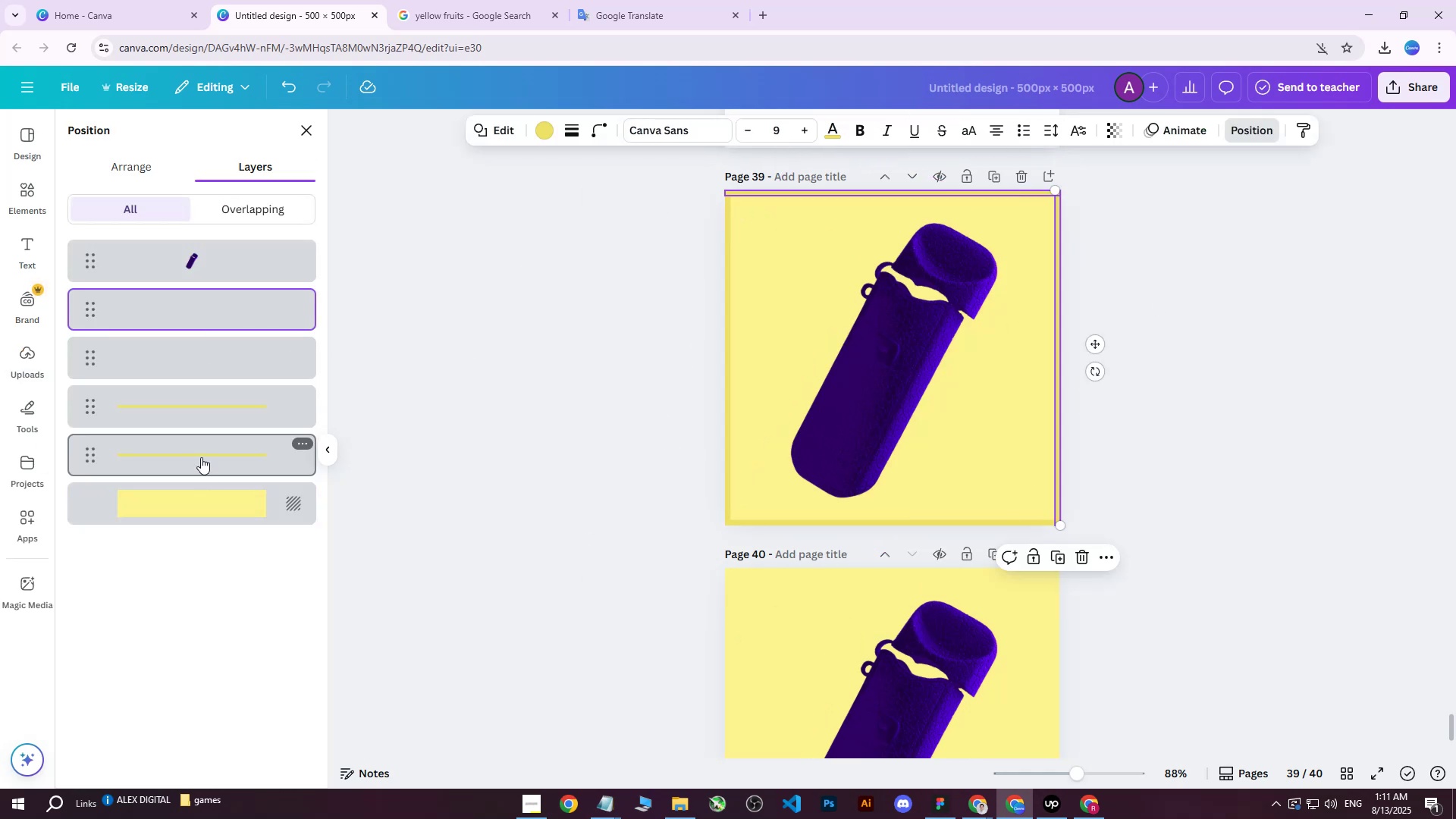 
hold_key(key=ShiftLeft, duration=0.52)
left_click([199, 451])
 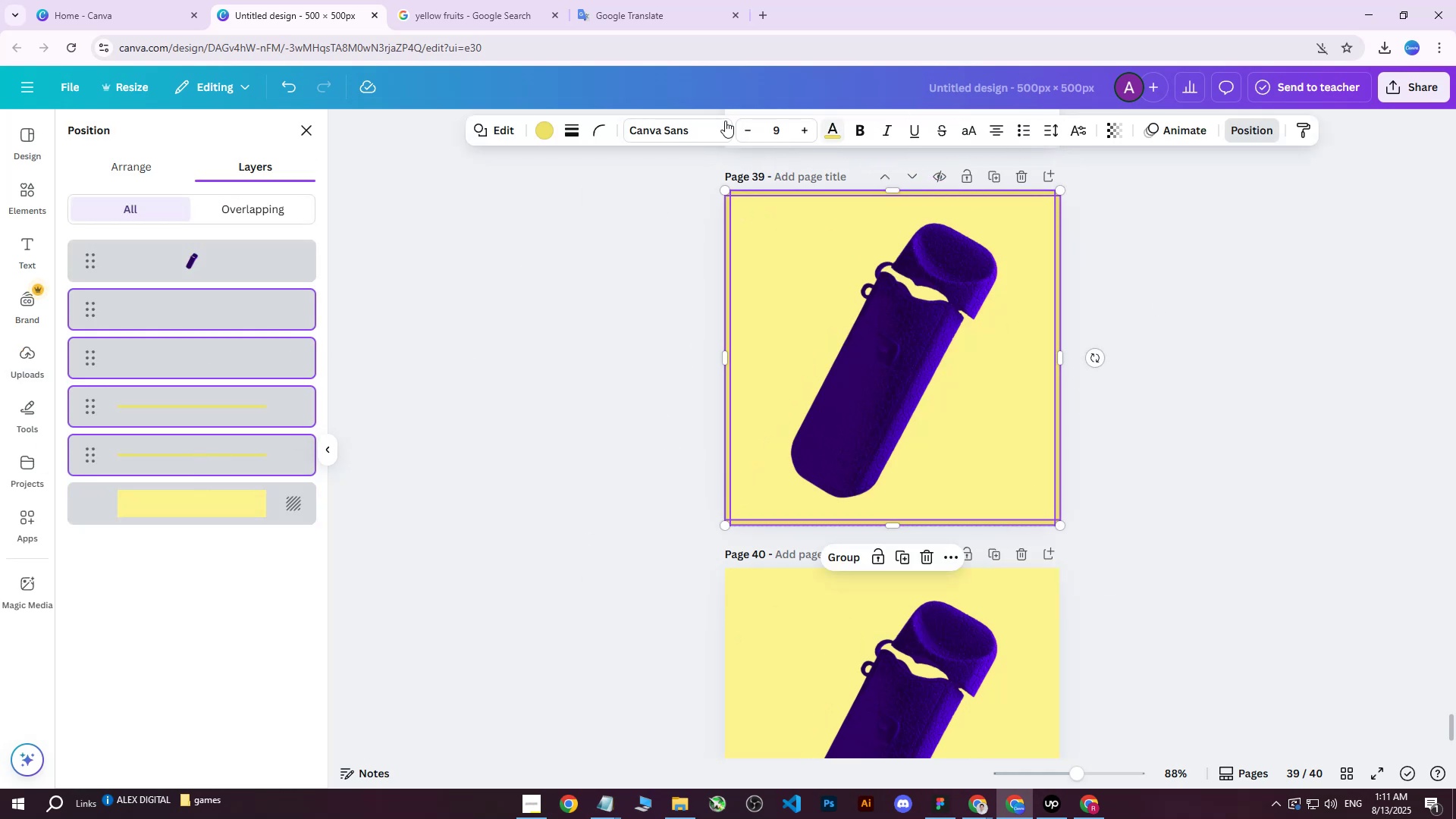 
left_click([545, 130])
 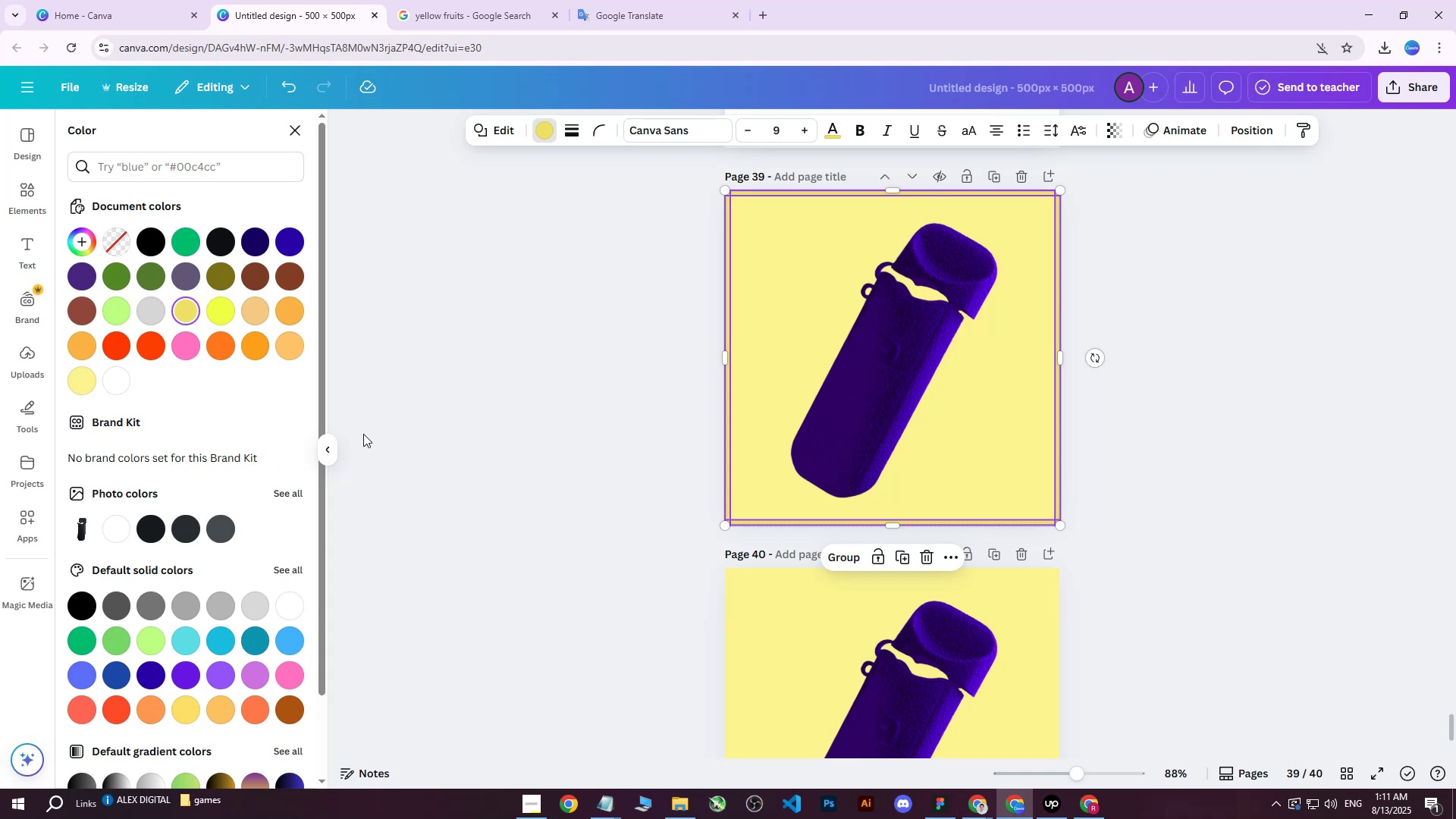 
scroll: coordinate [648, 394], scroll_direction: up, amount: 2.0
 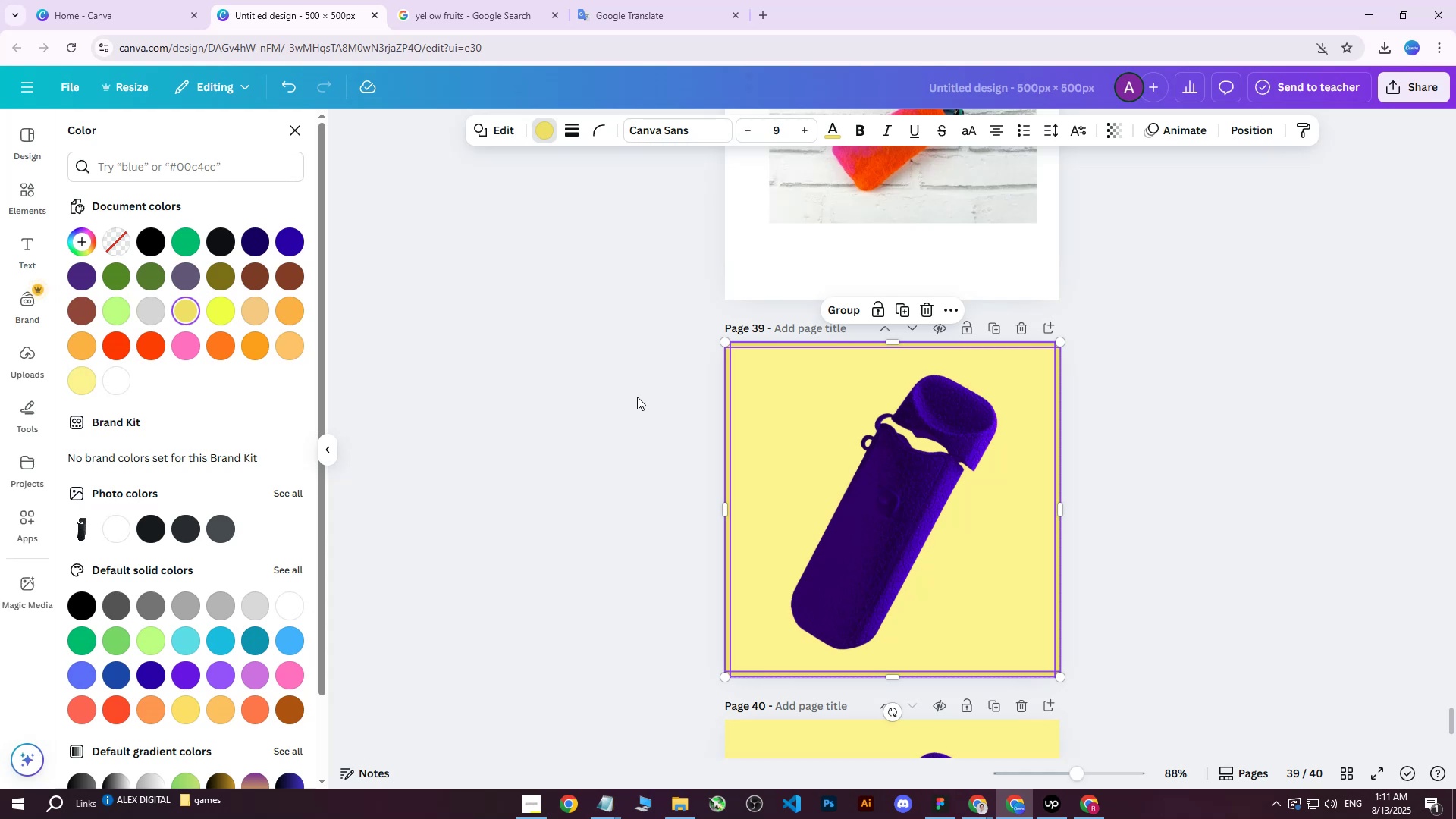 
wait(12.3)
 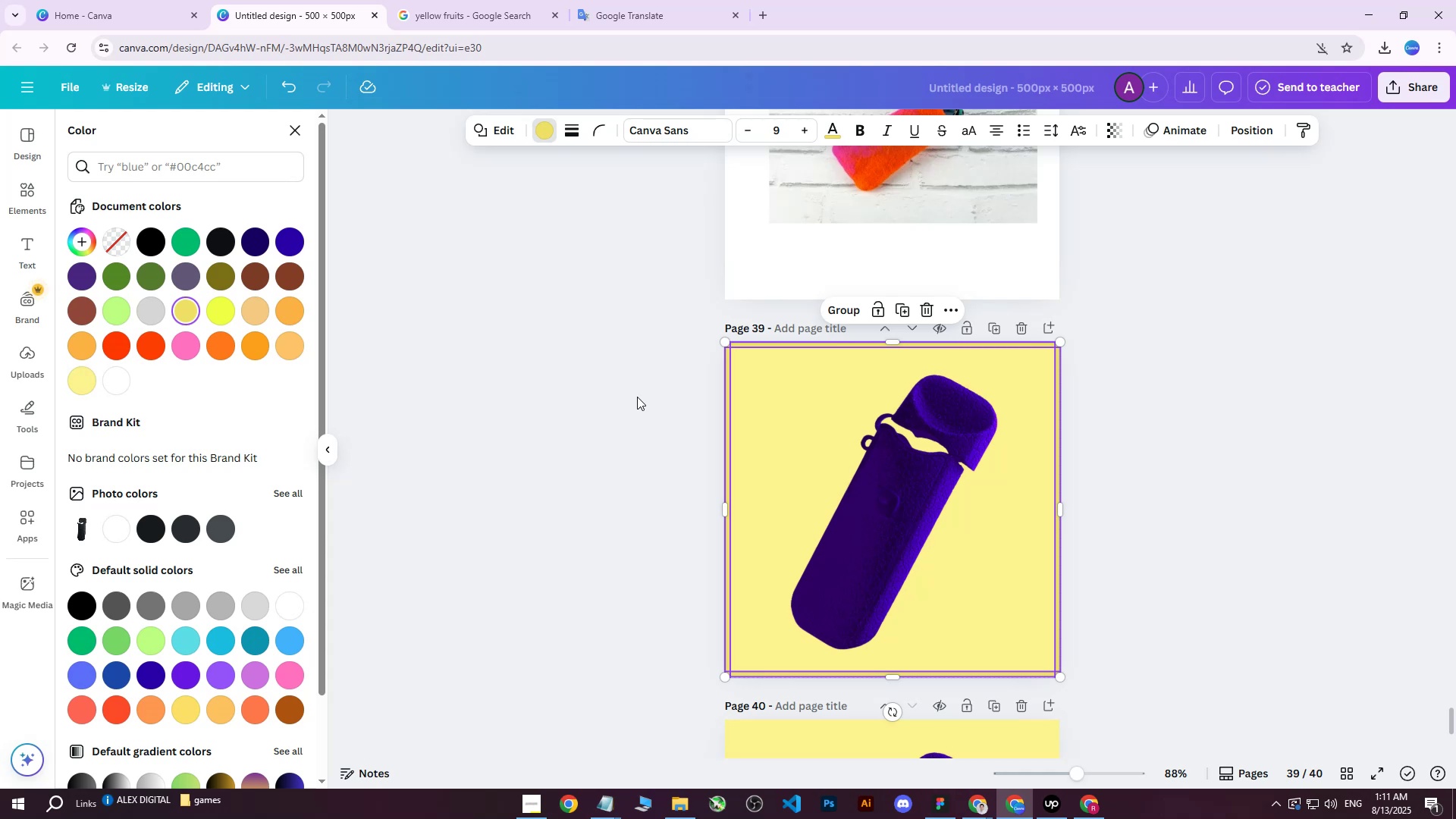 
double_click([1113, 341])
 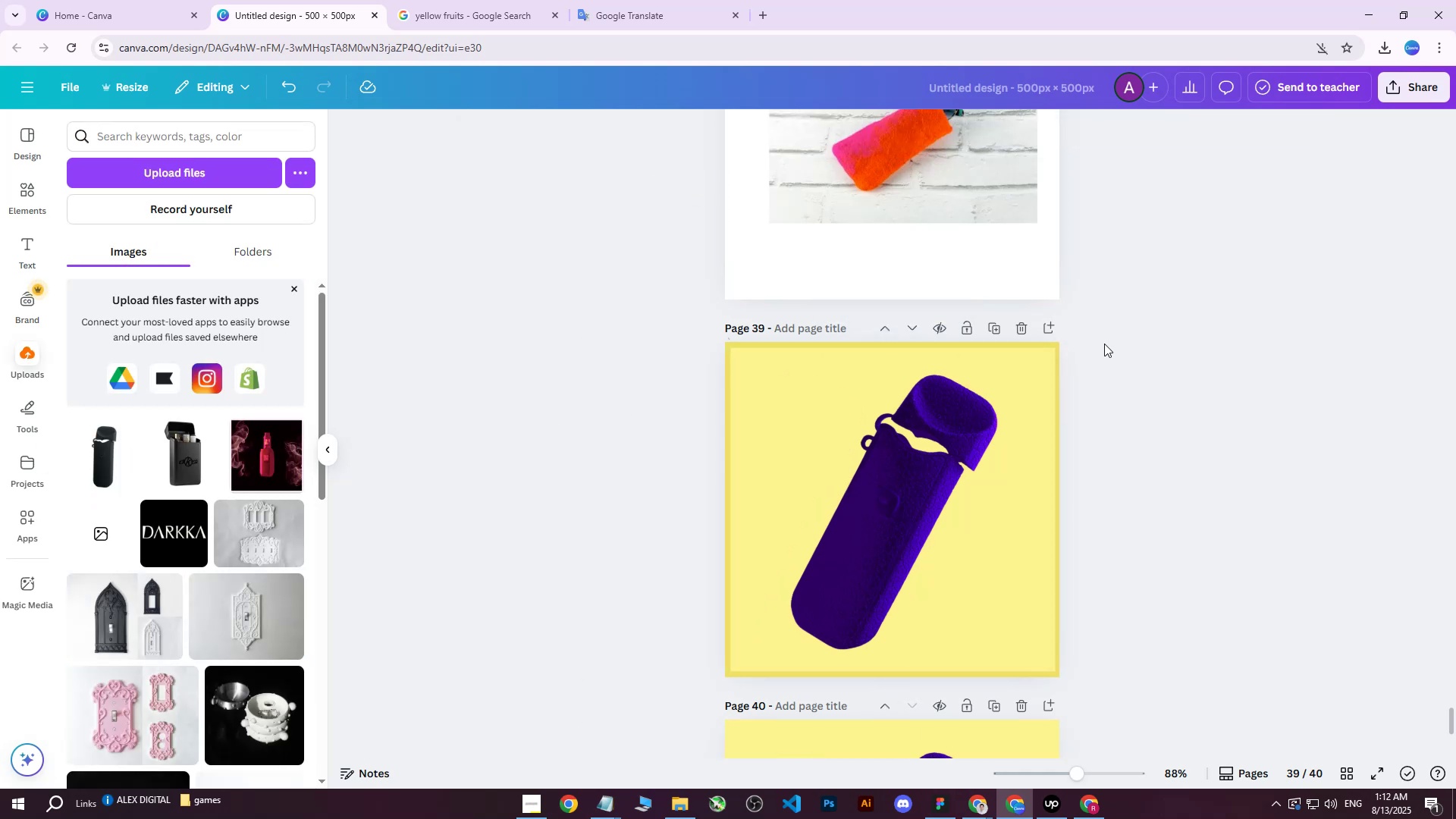 
hold_key(key=ControlLeft, duration=1.23)
scroll: coordinate [1066, 375], scroll_direction: down, amount: 1.0
 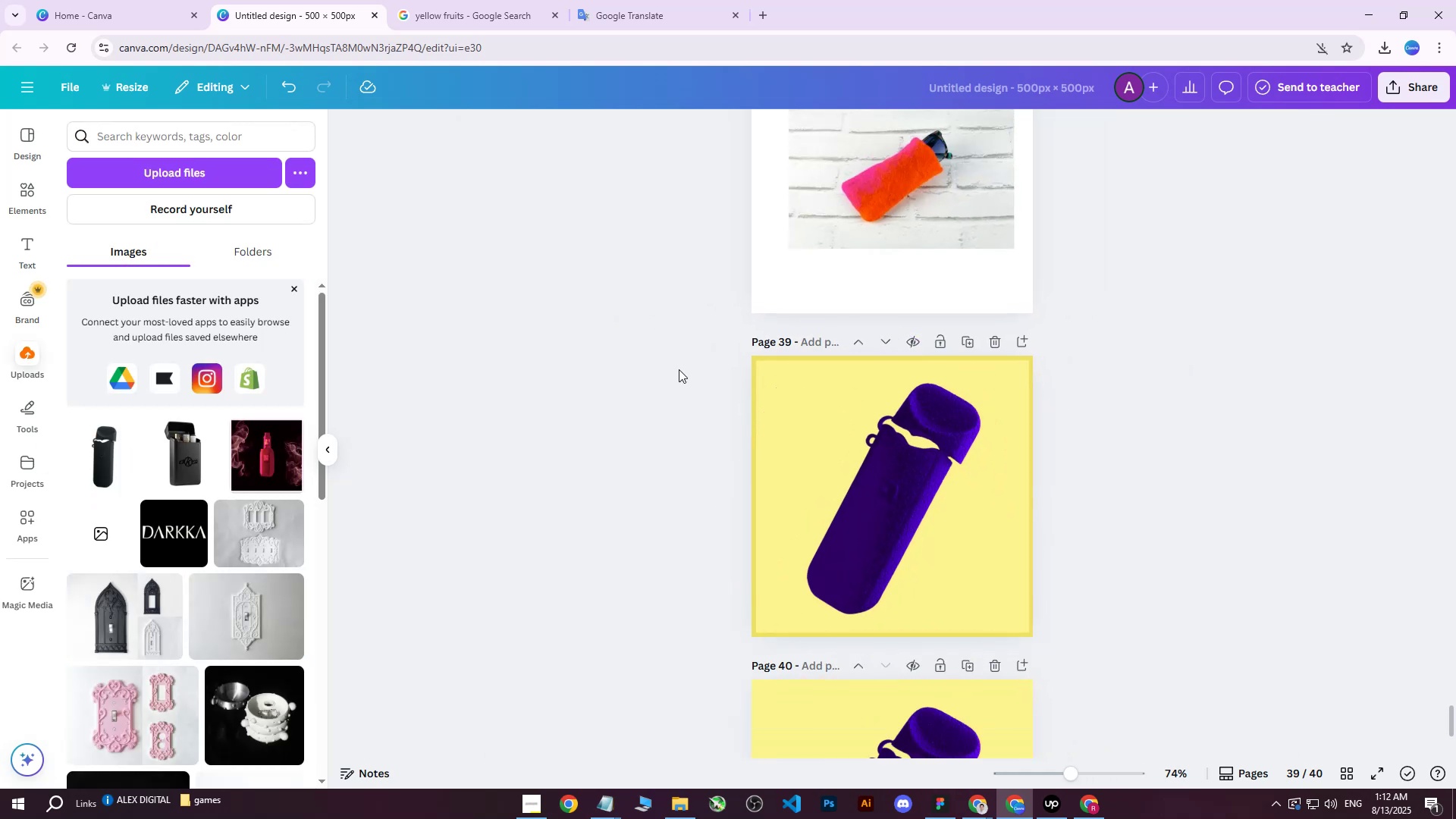 
left_click_drag(start_coordinate=[642, 344], to_coordinate=[1136, 647])
 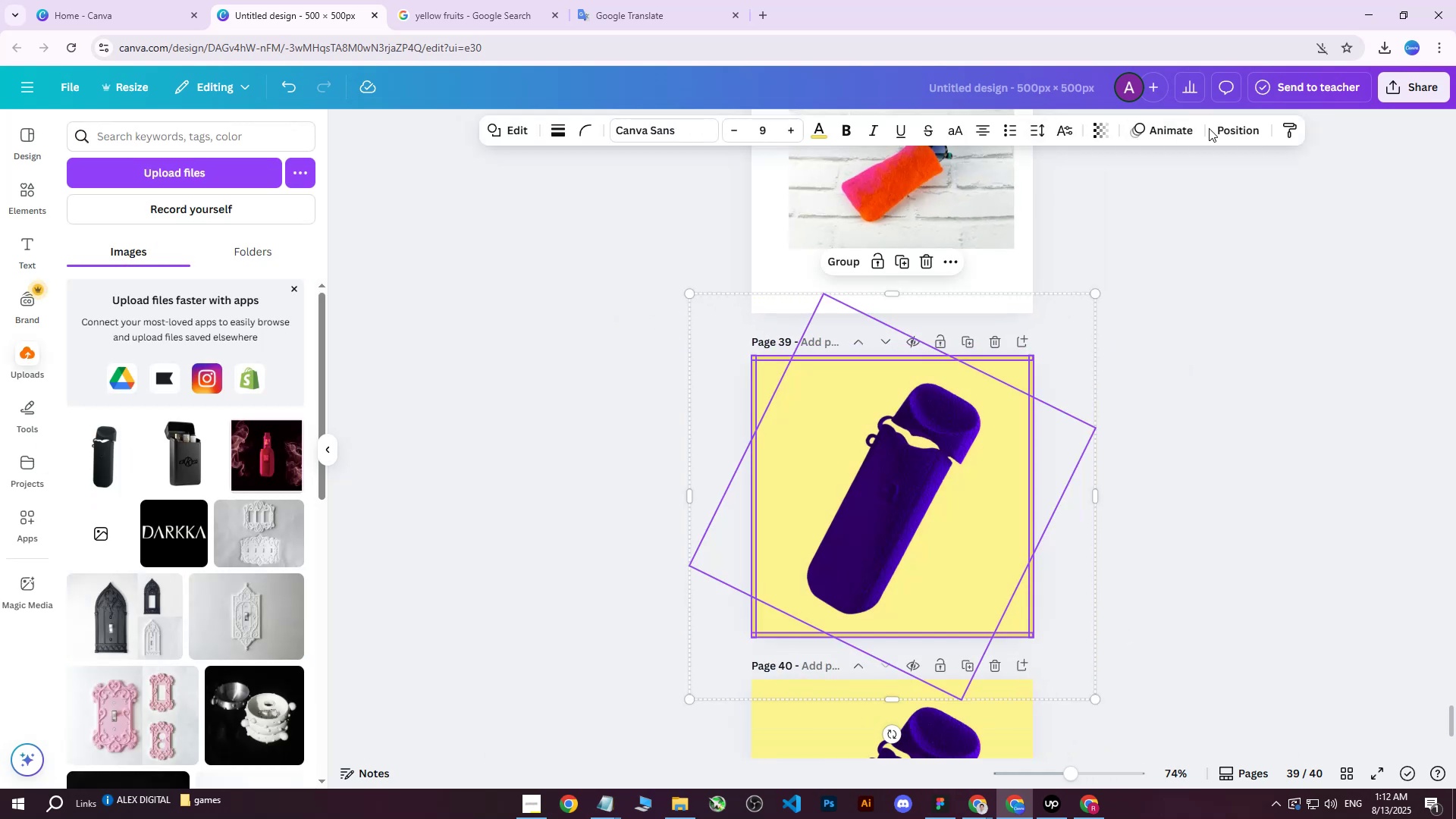 
left_click([1232, 133])
 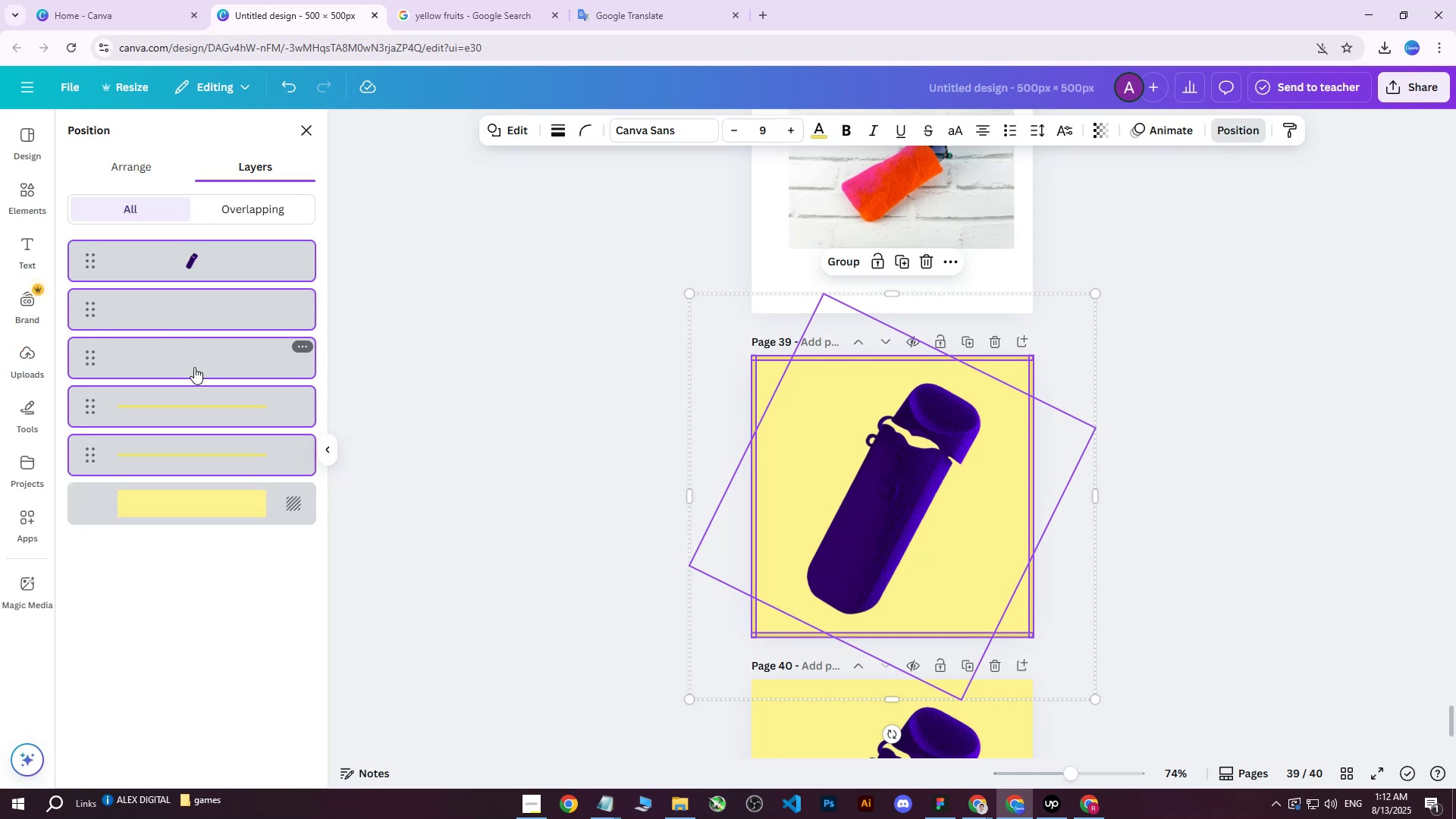 
double_click([212, 309])
 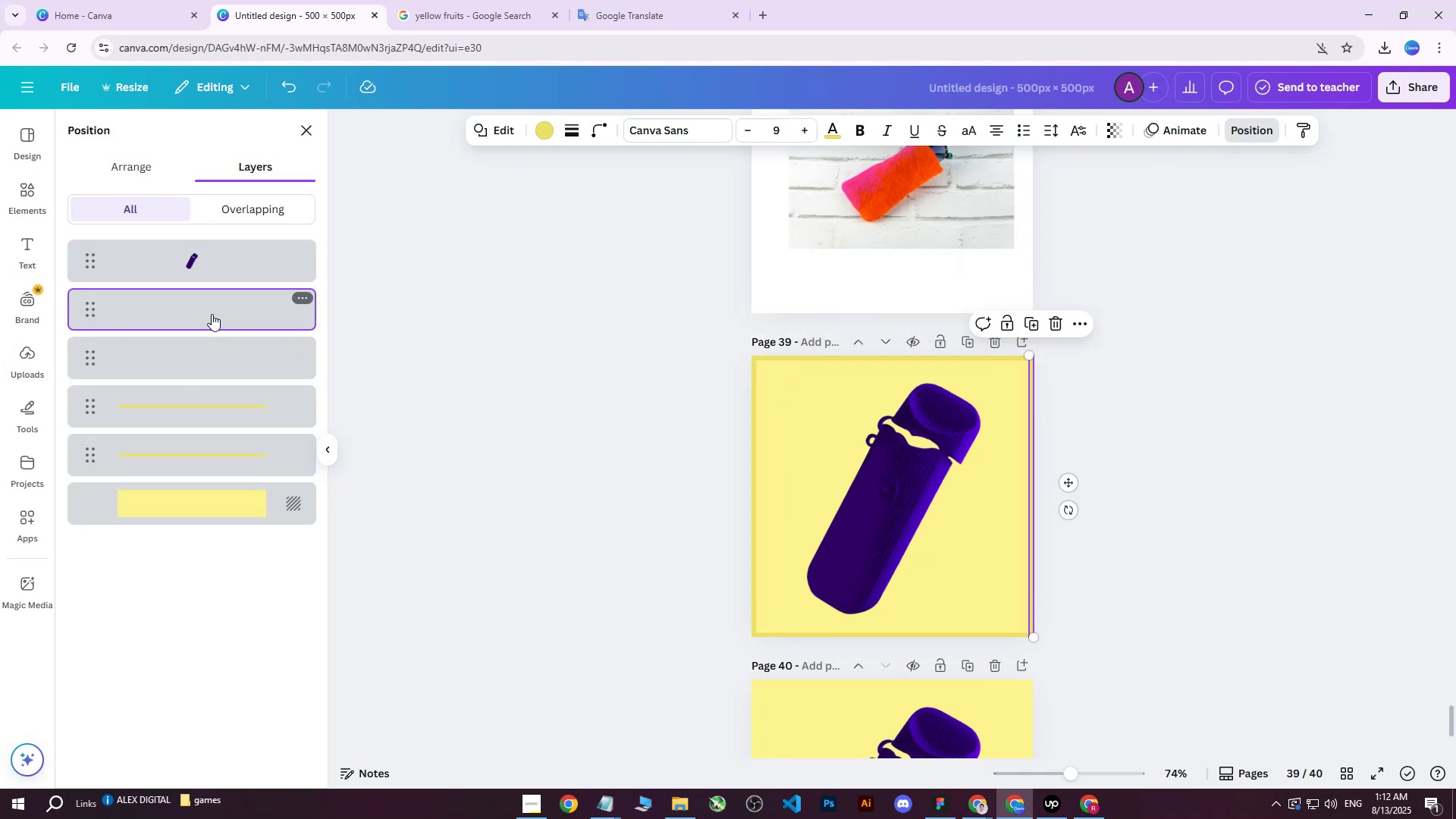 
hold_key(key=ShiftLeft, duration=0.56)
left_click([188, 461])
 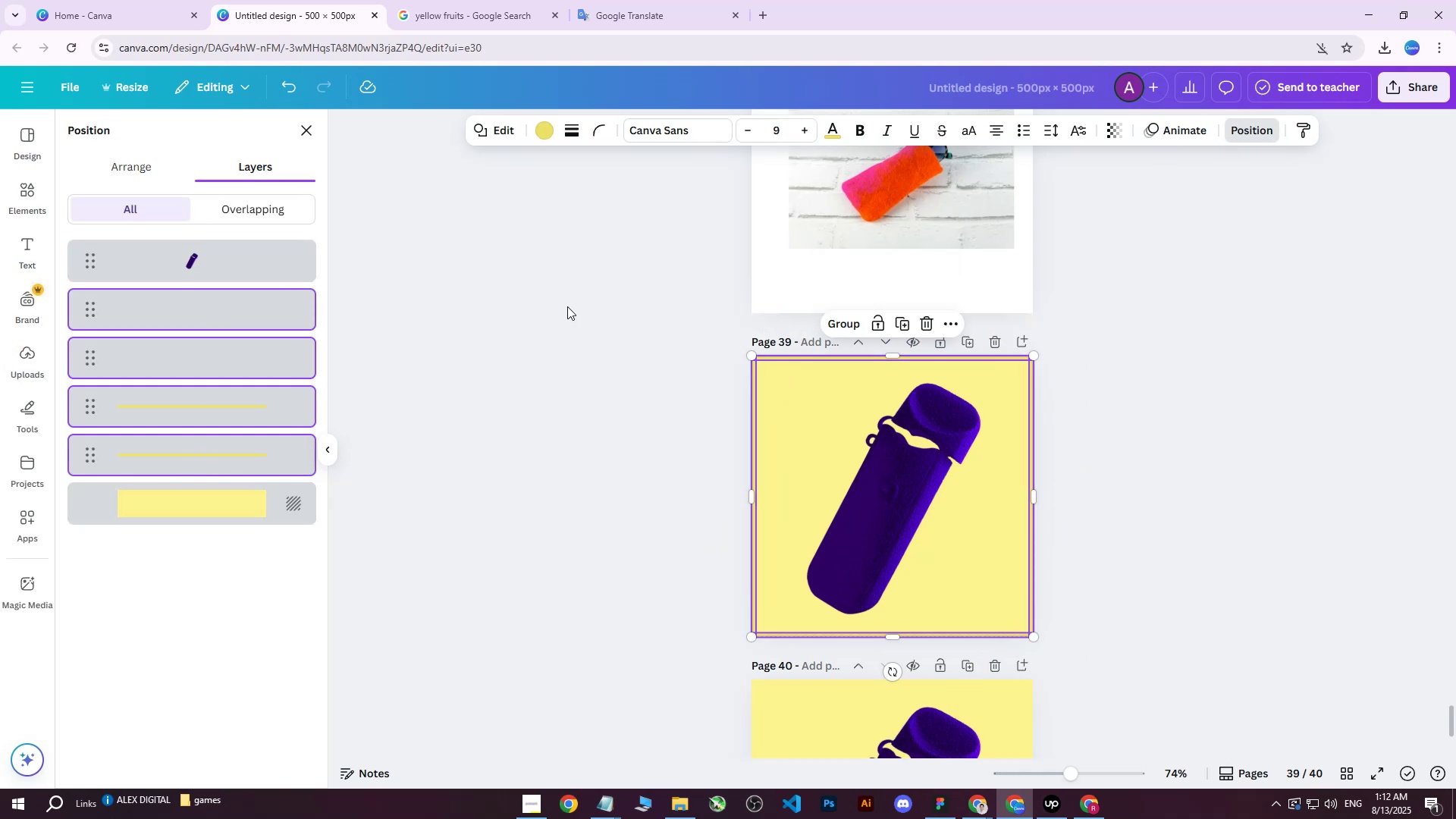 
left_click([540, 130])
 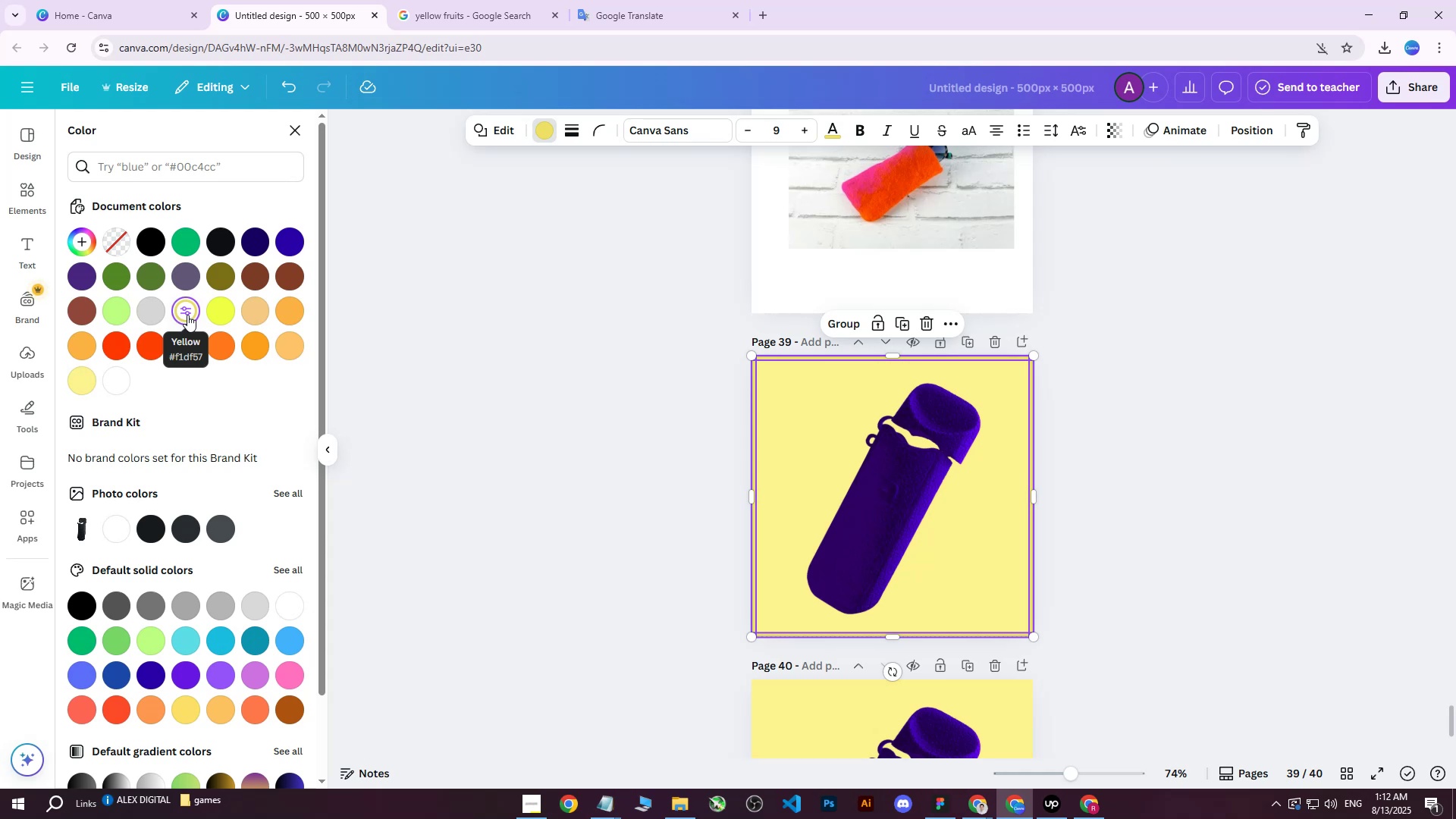 
wait(5.92)
 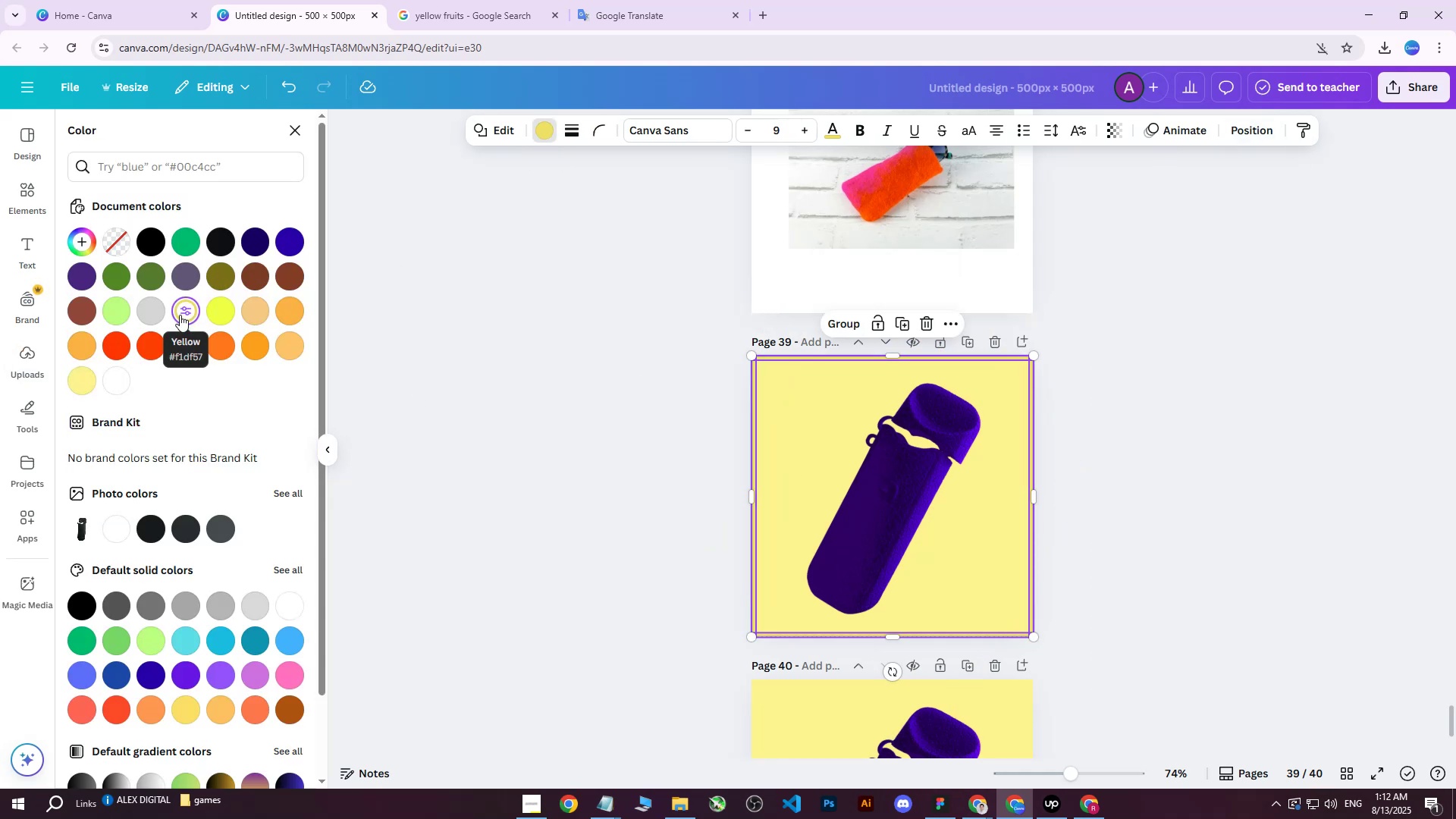 
left_click([186, 312])
 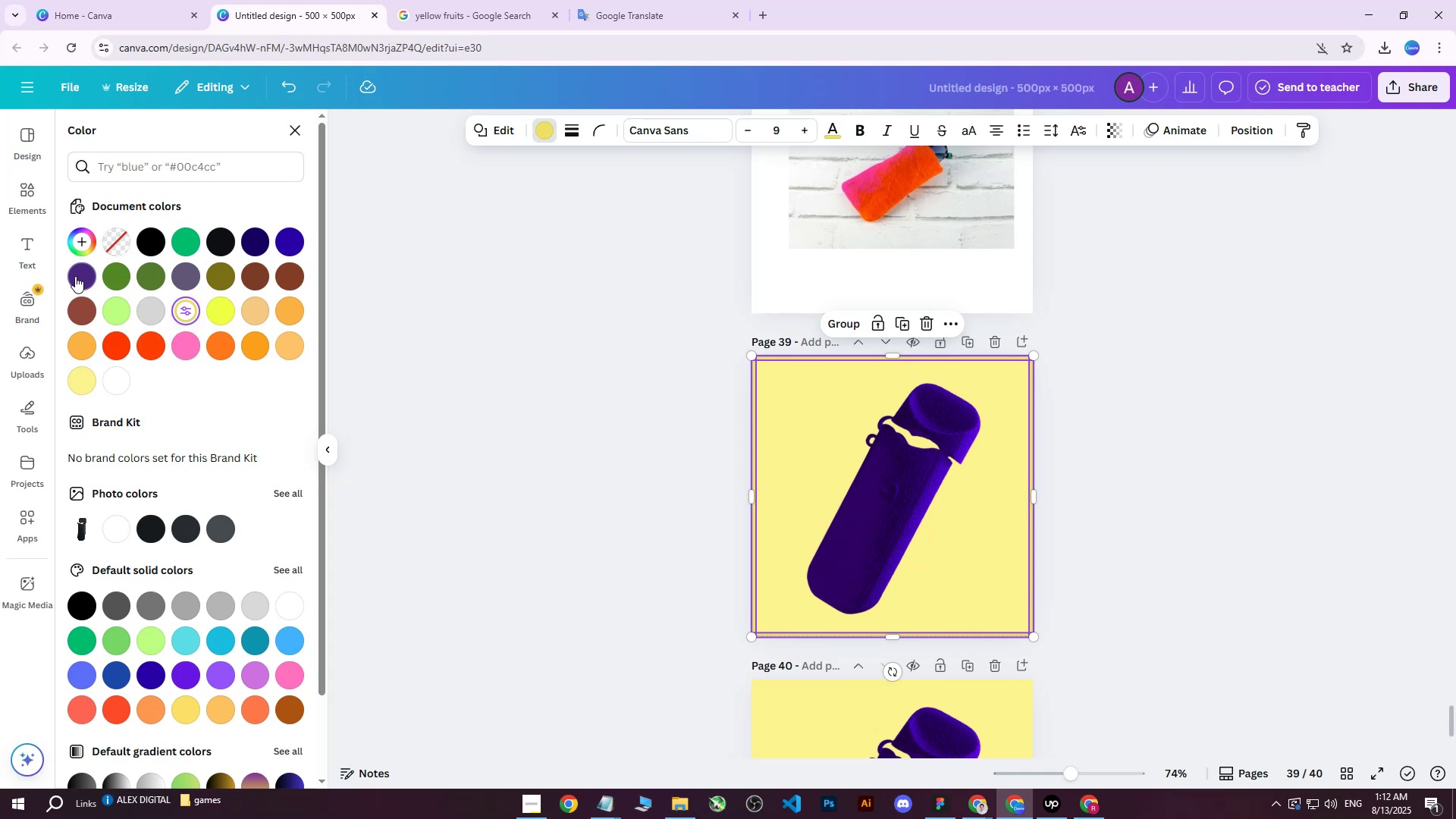 
left_click([77, 275])
 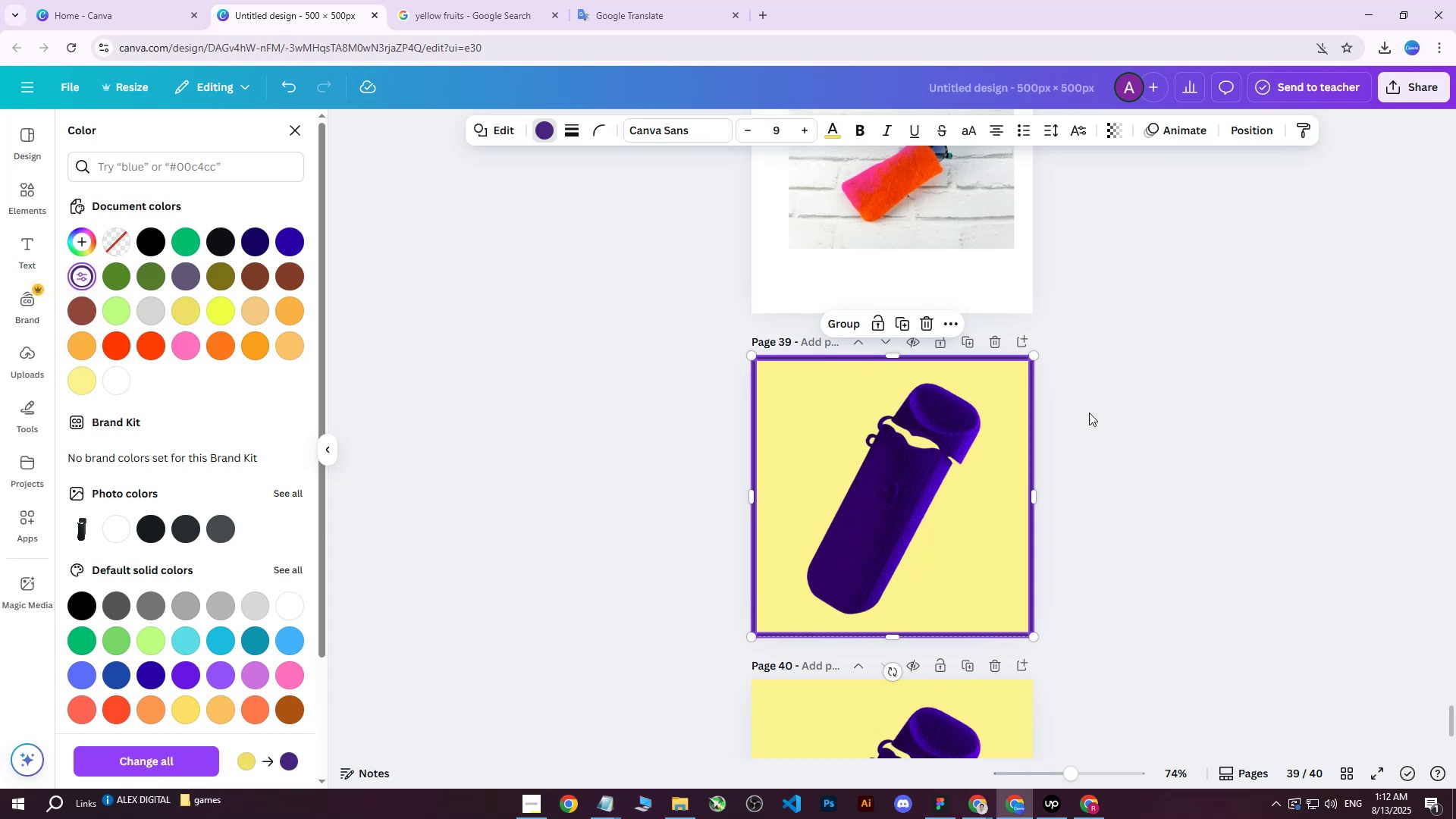 
left_click([1141, 434])
 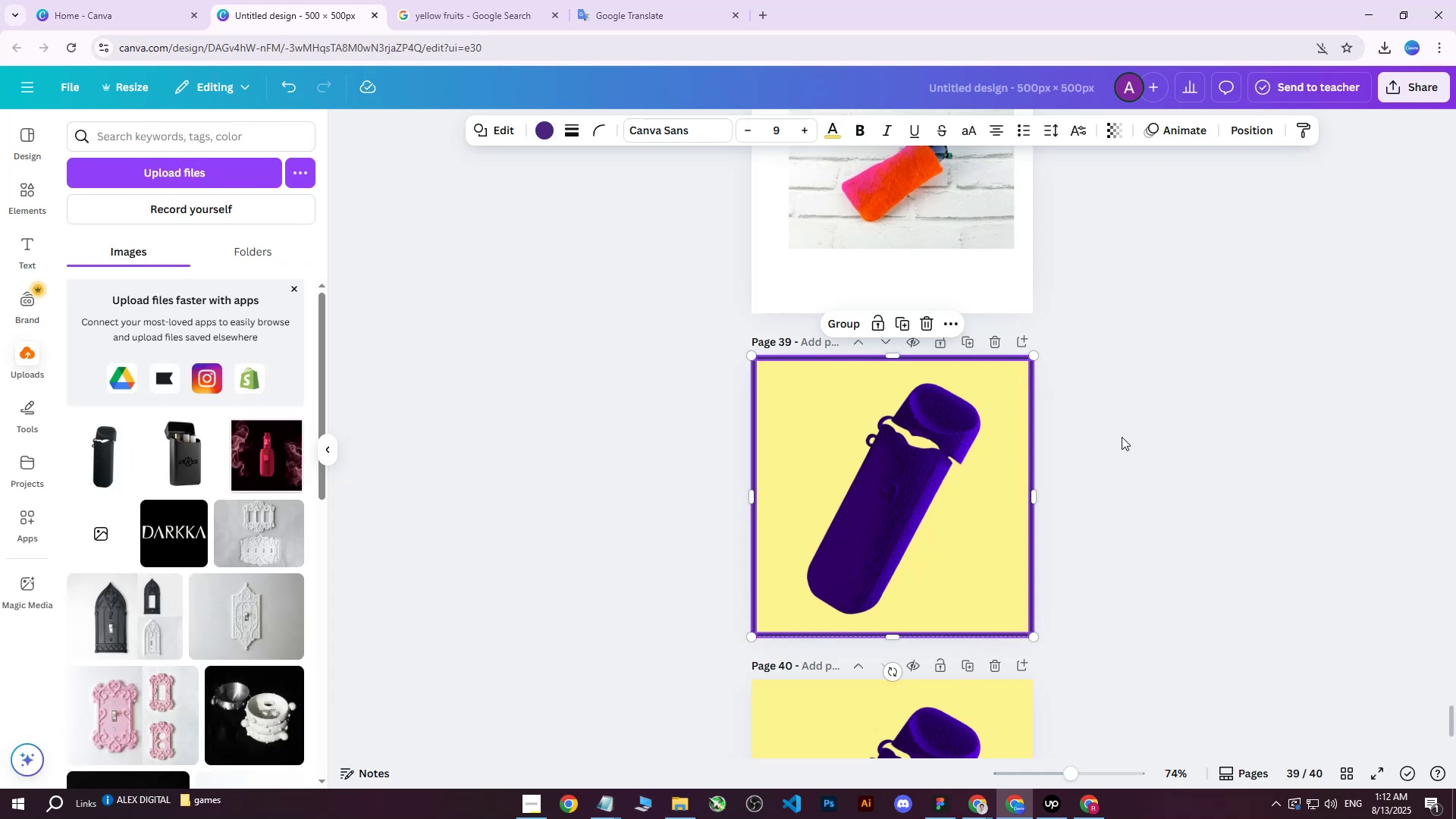 
left_click([1121, 437])
 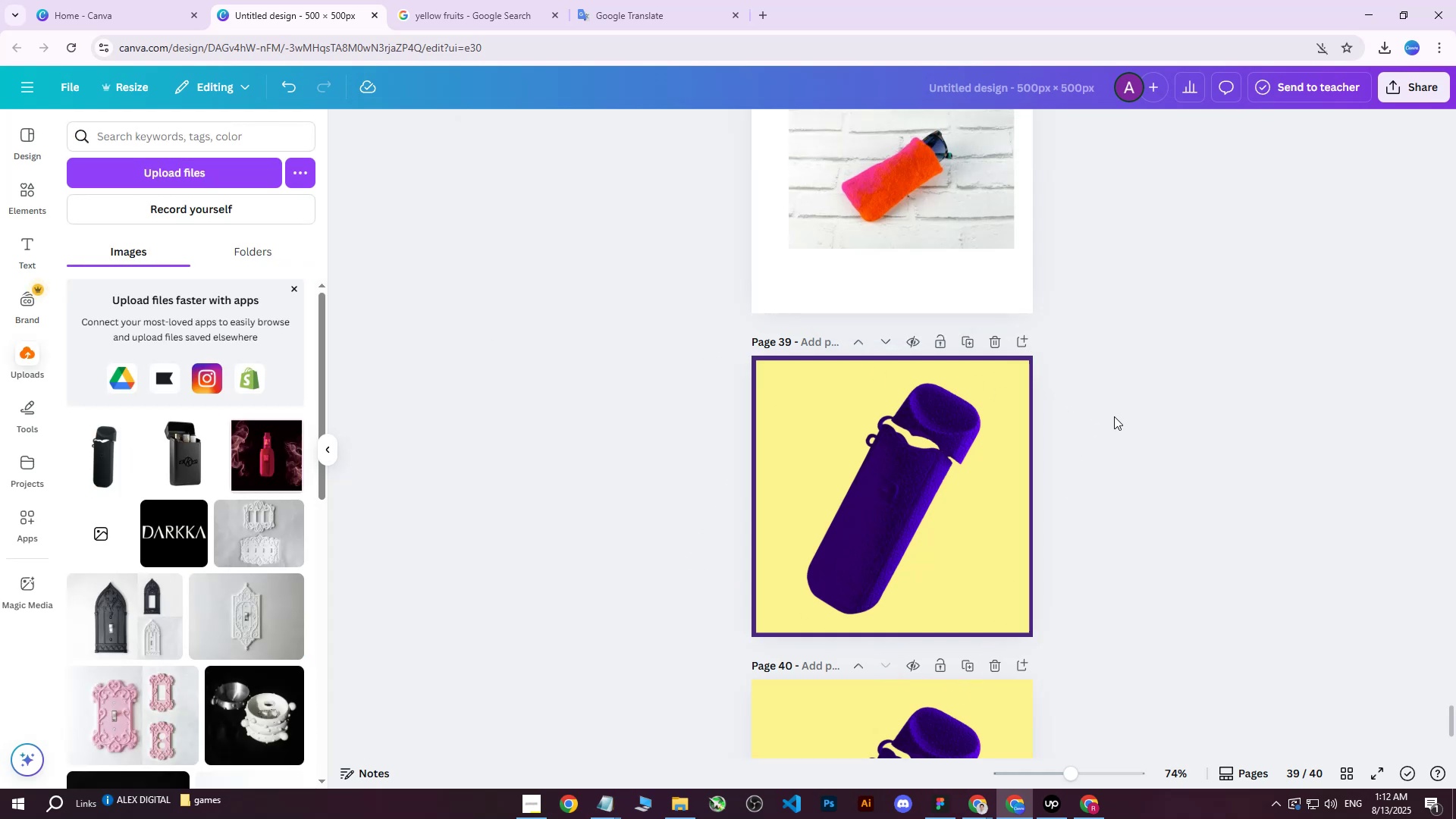 
left_click([1108, 411])
 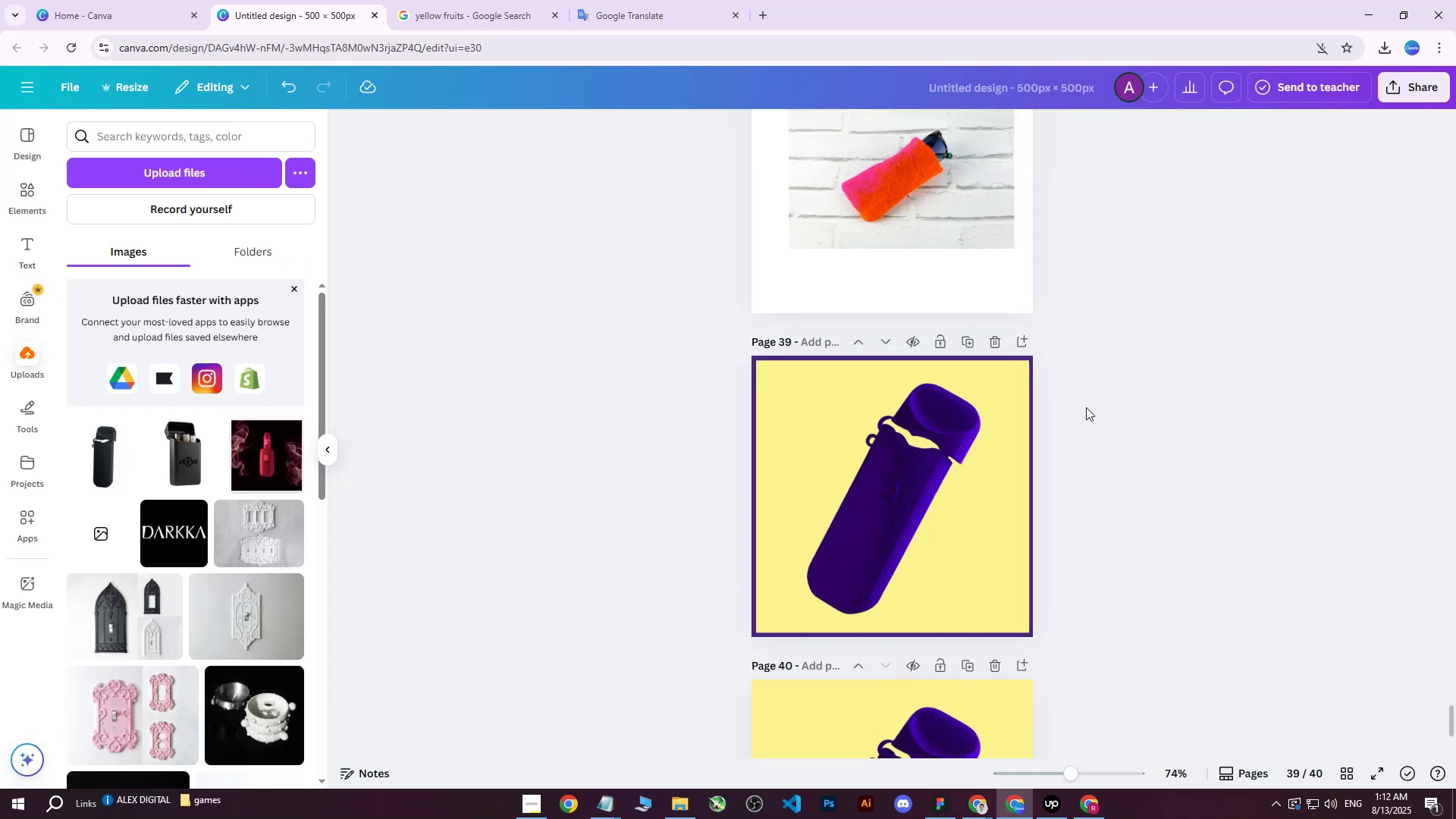 
hold_key(key=ControlLeft, duration=1.12)
scroll: coordinate [944, 398], scroll_direction: down, amount: 1.0
 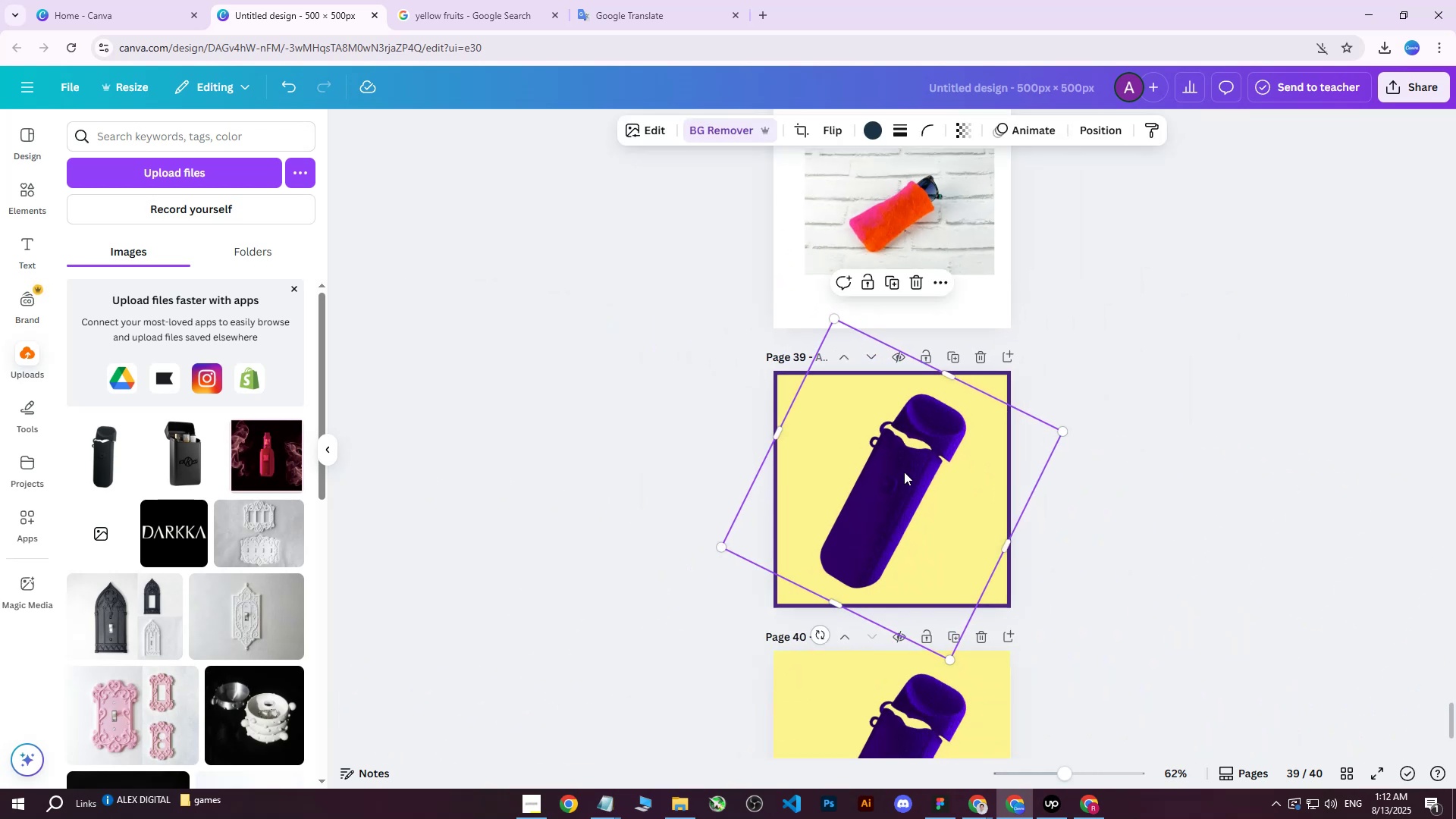 
key(Control+ControlLeft)
 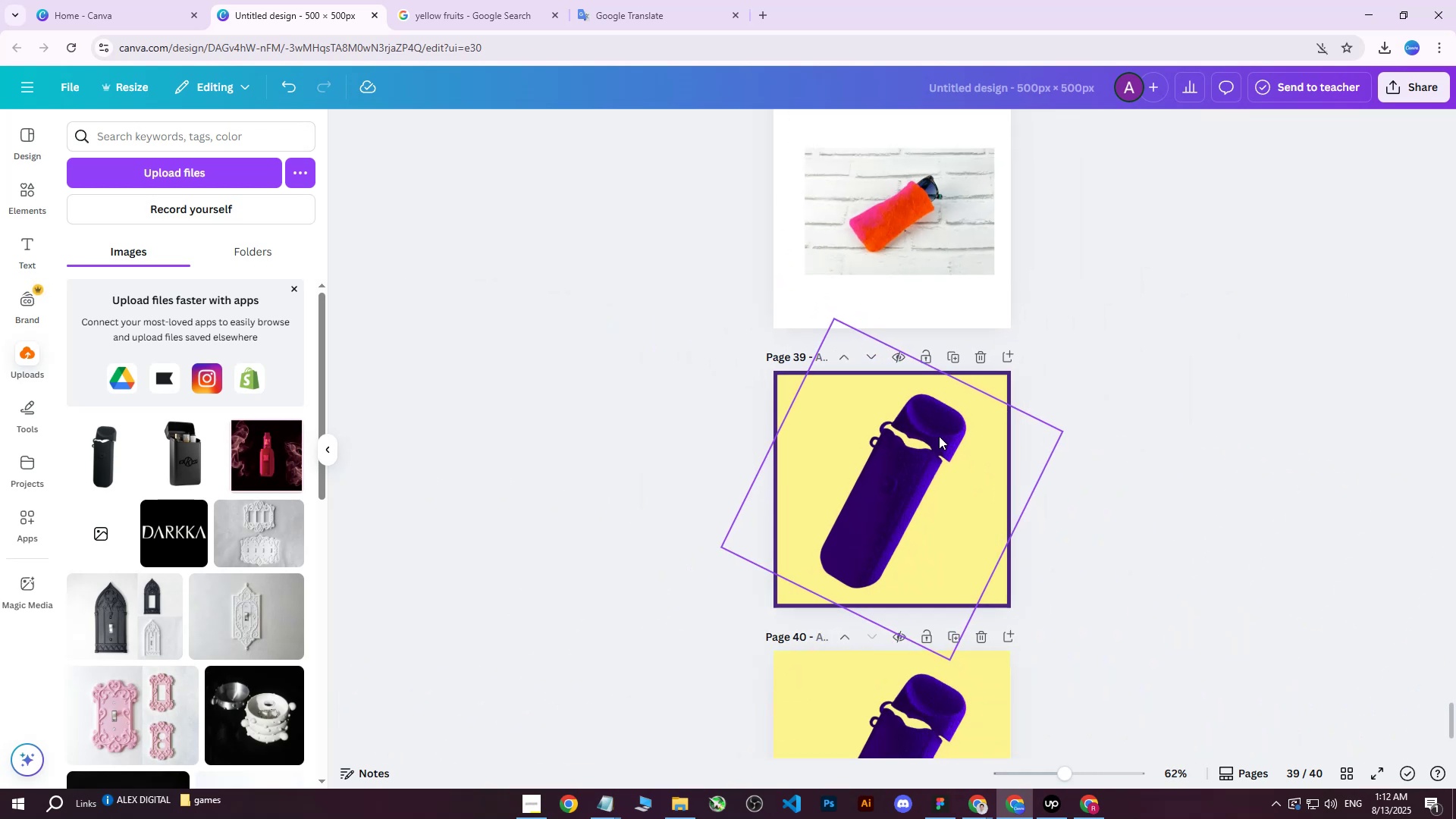 
left_click([906, 462])
 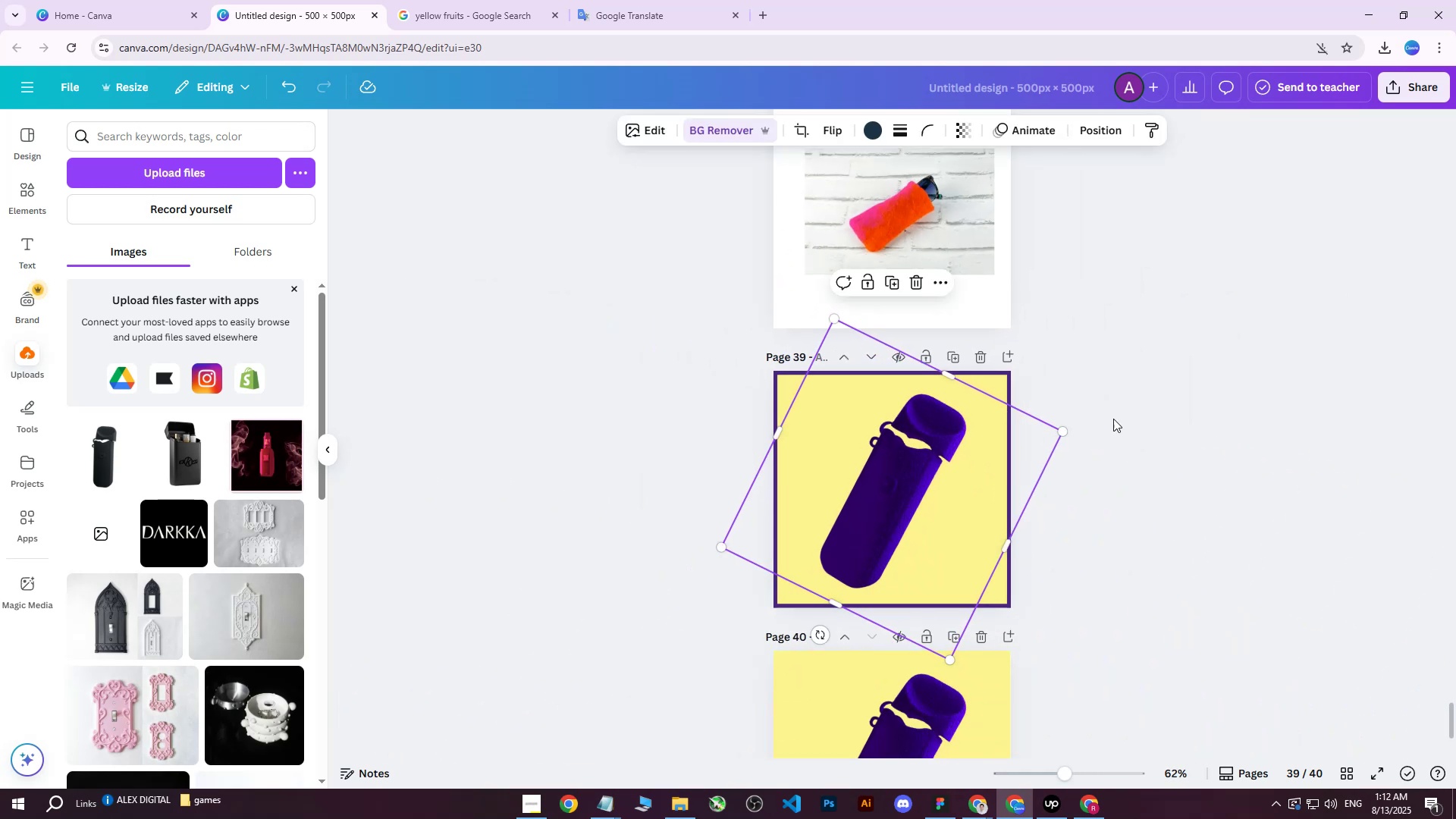 
left_click([1126, 403])
 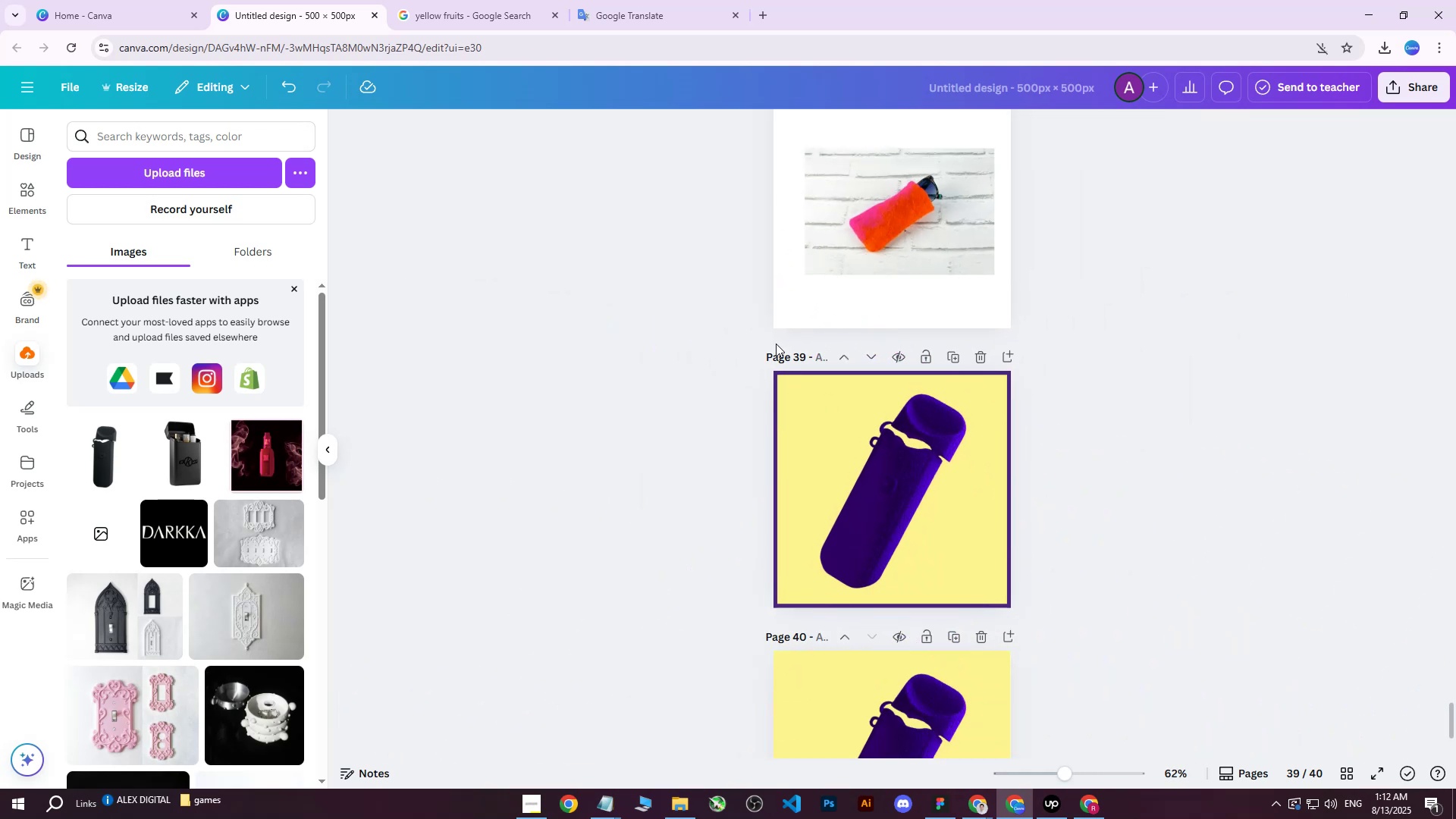 
left_click([1409, 79])
 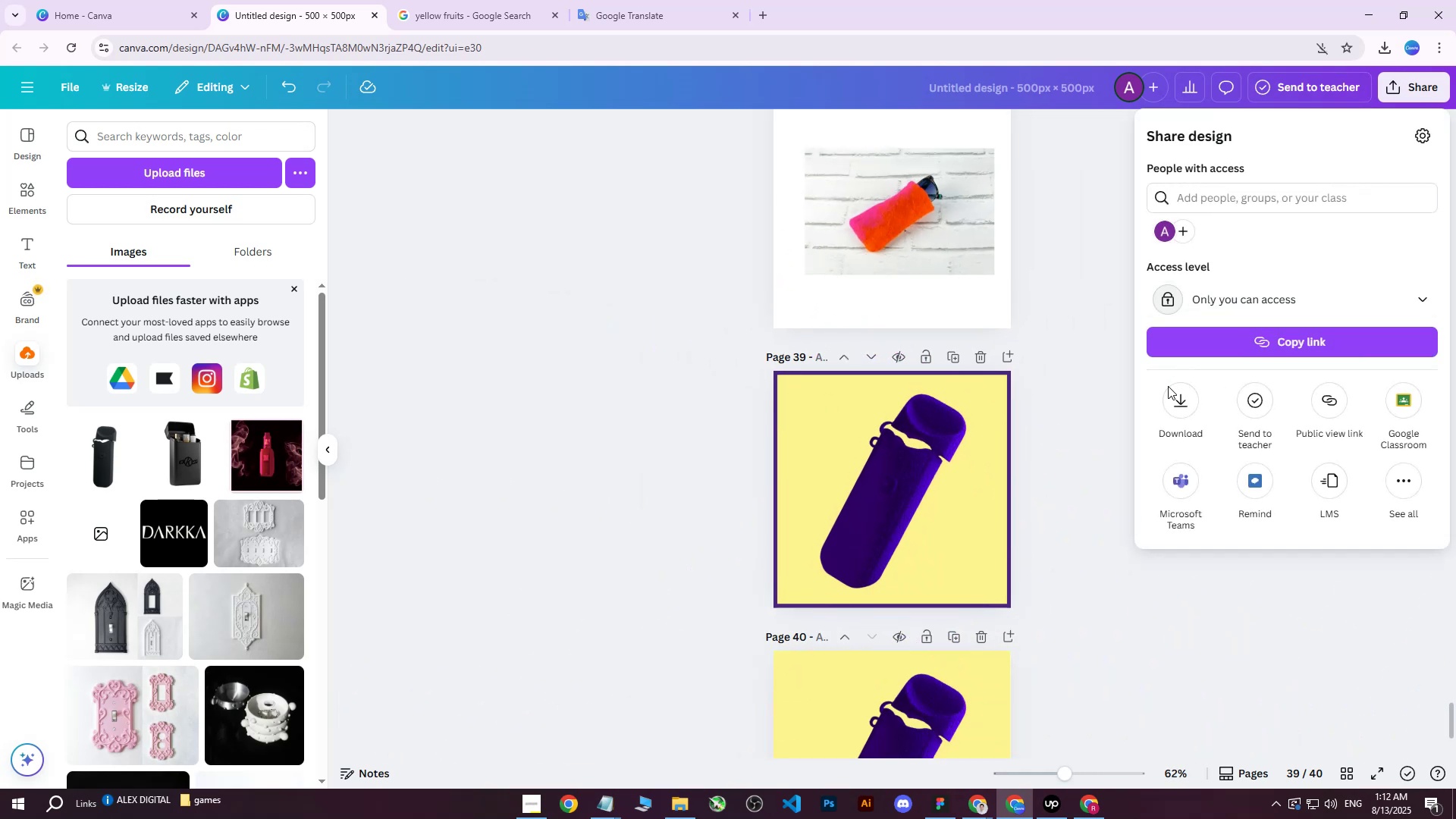 
double_click([1175, 396])
 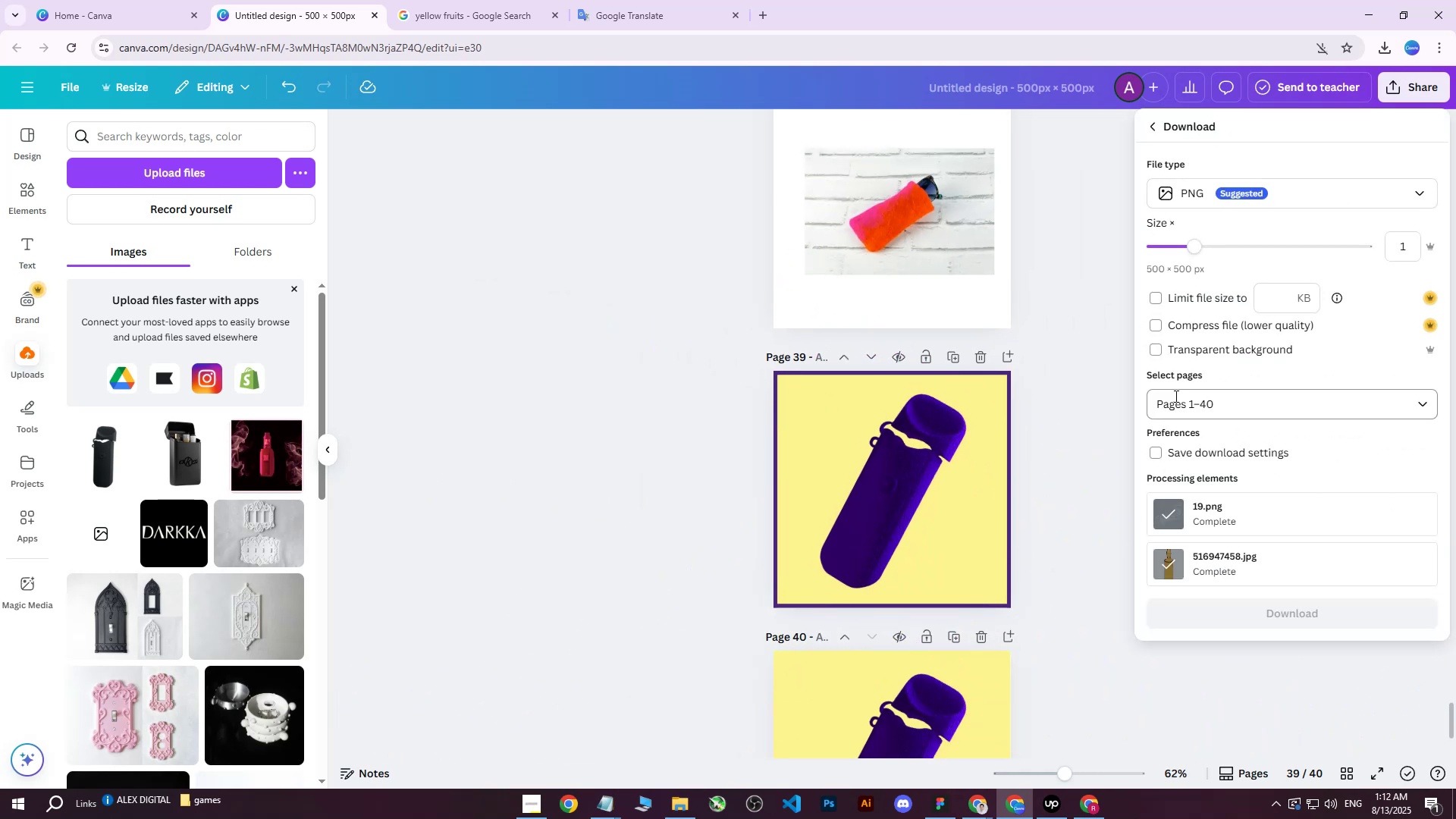 
triple_click([1175, 396])
 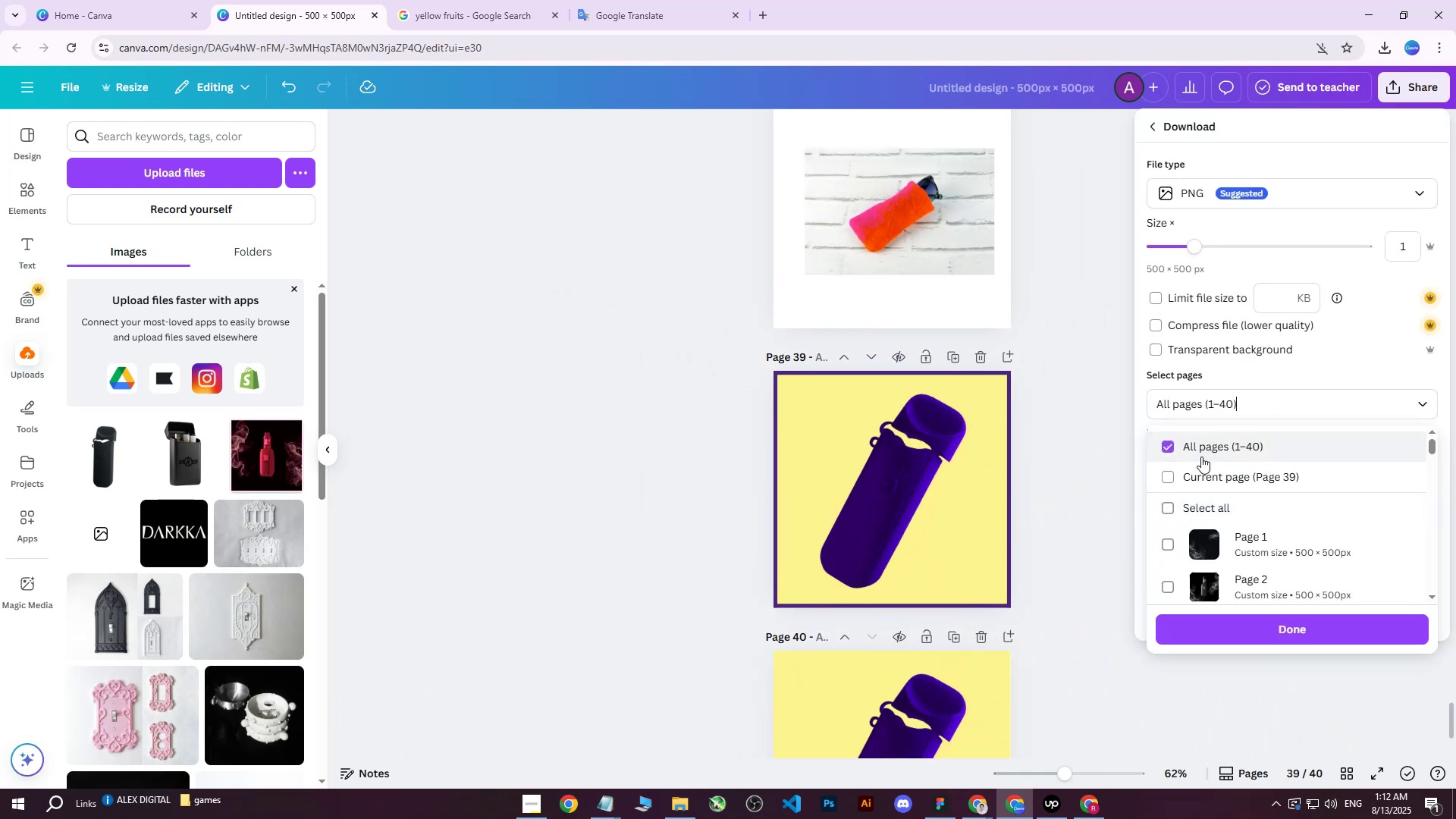 
triple_click([1199, 495])
 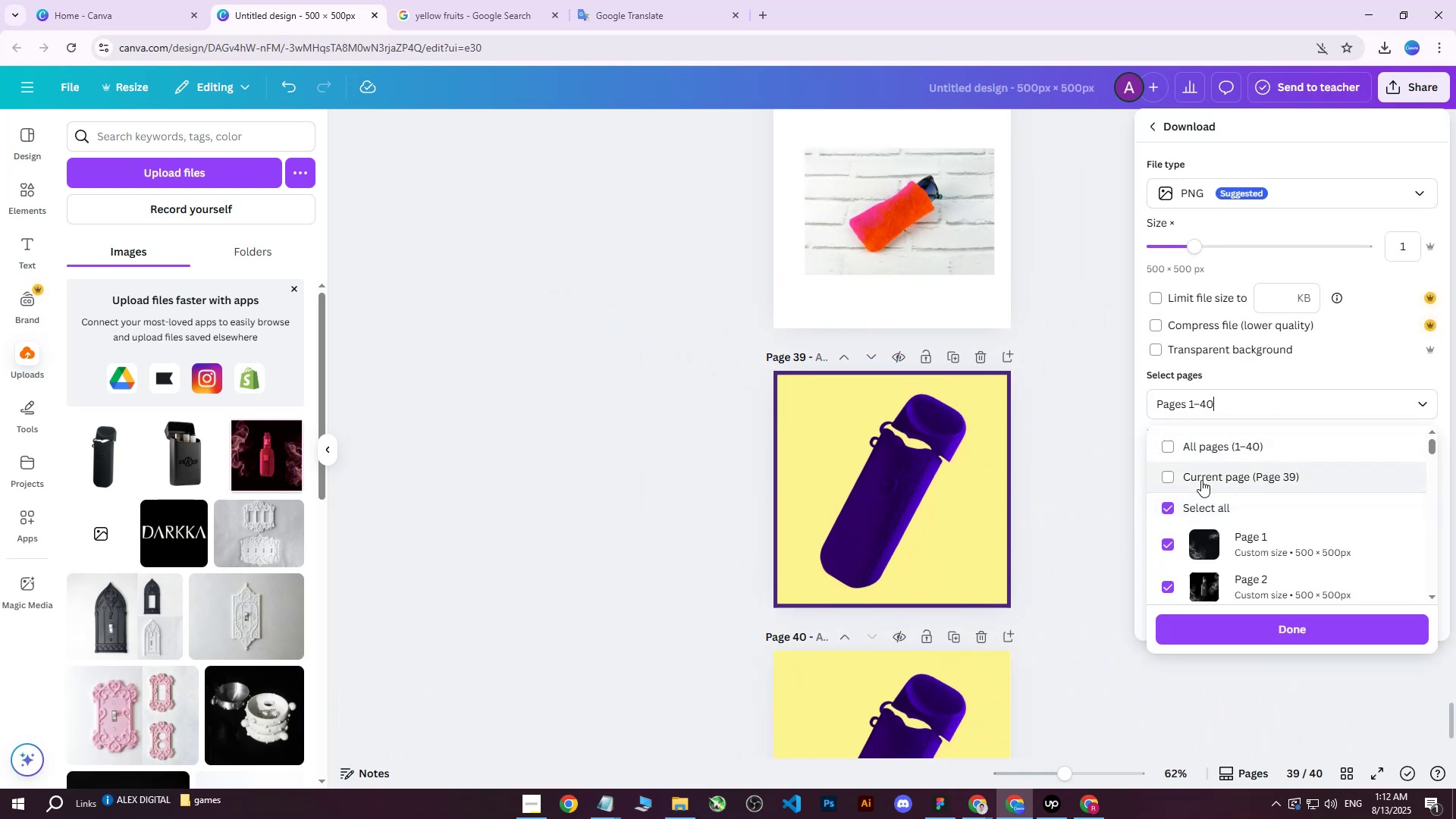 
left_click([1201, 480])
 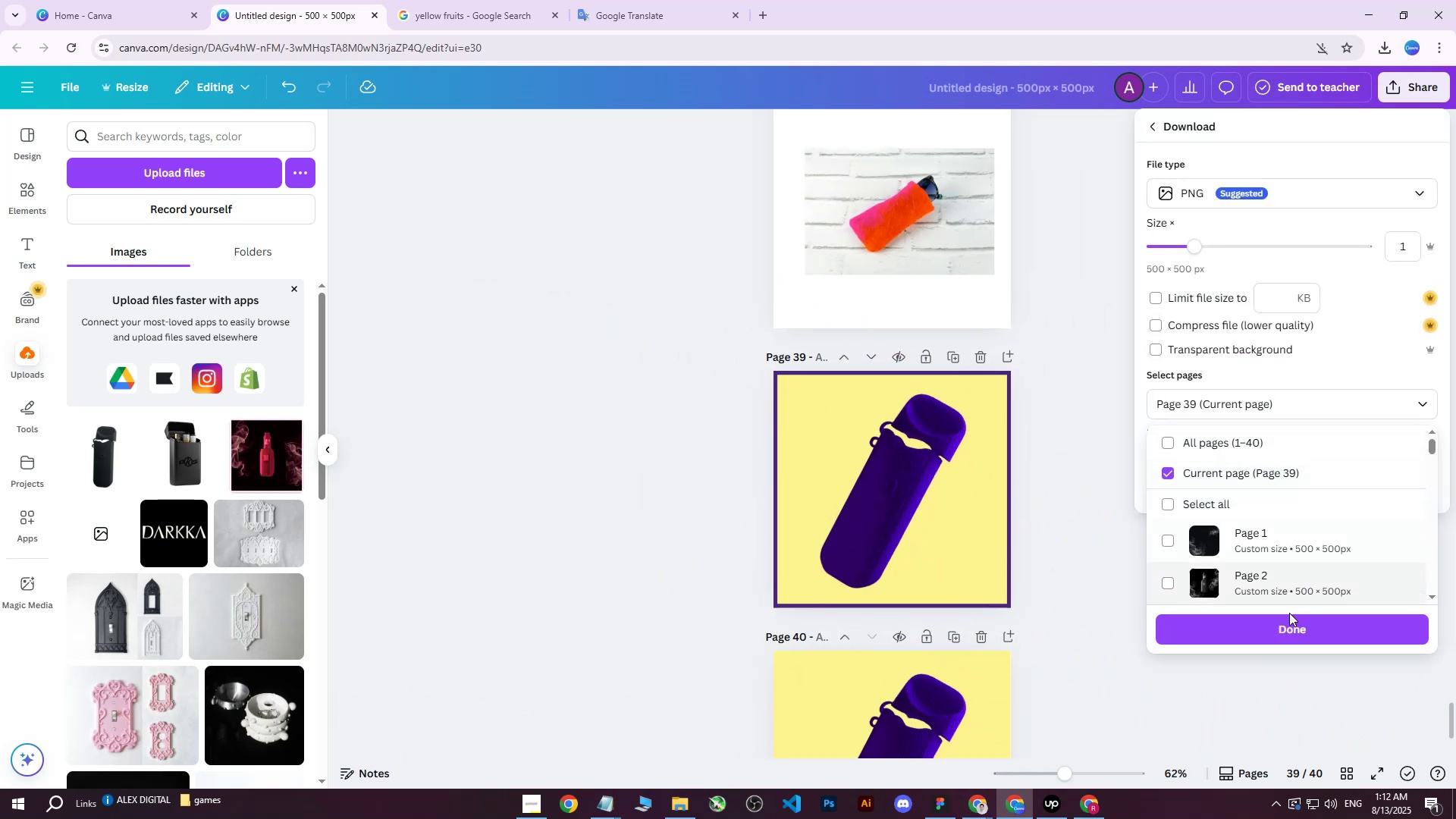 
left_click([1285, 617])
 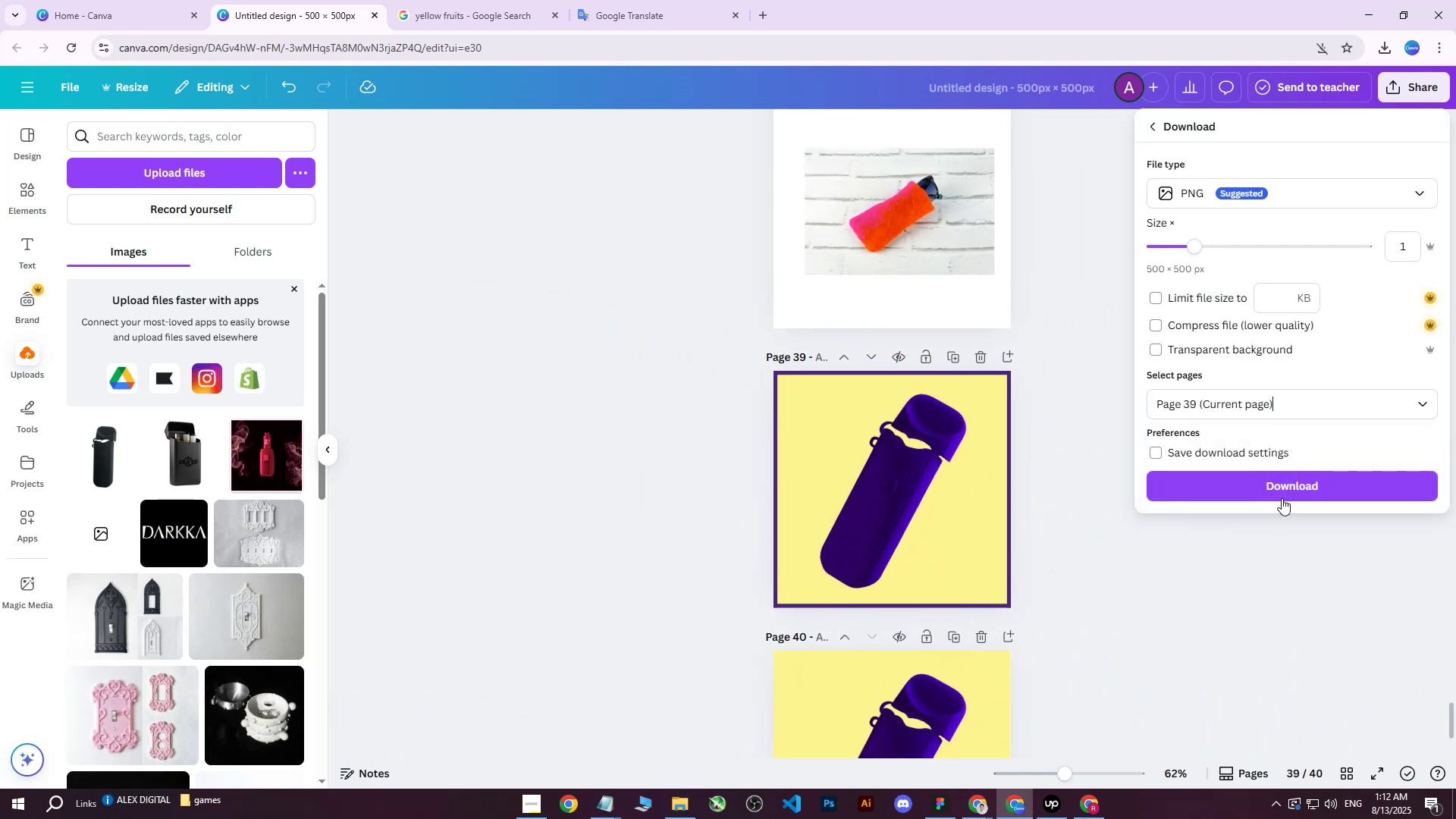 
left_click([1282, 491])
 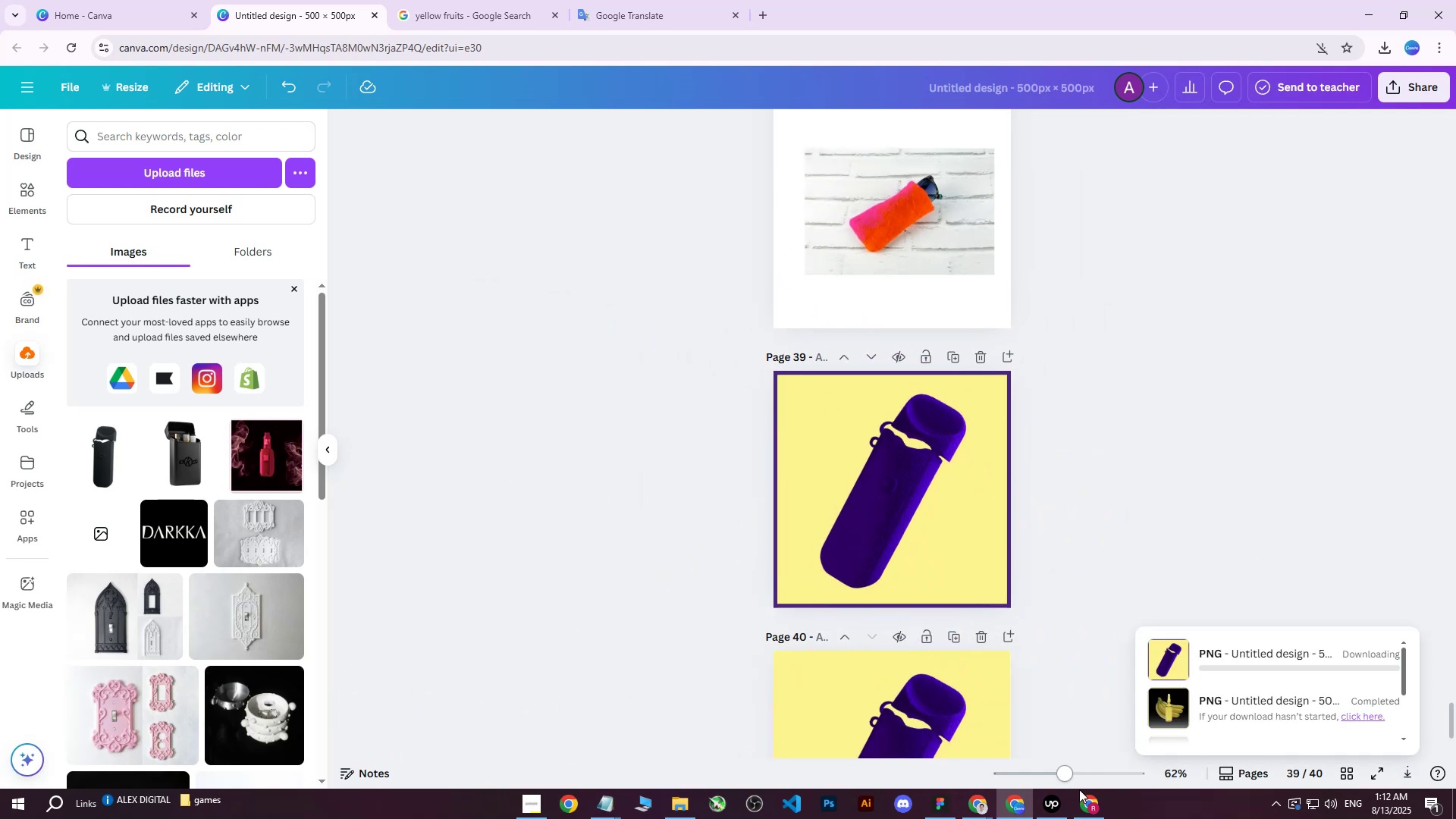 
left_click([1079, 799])
 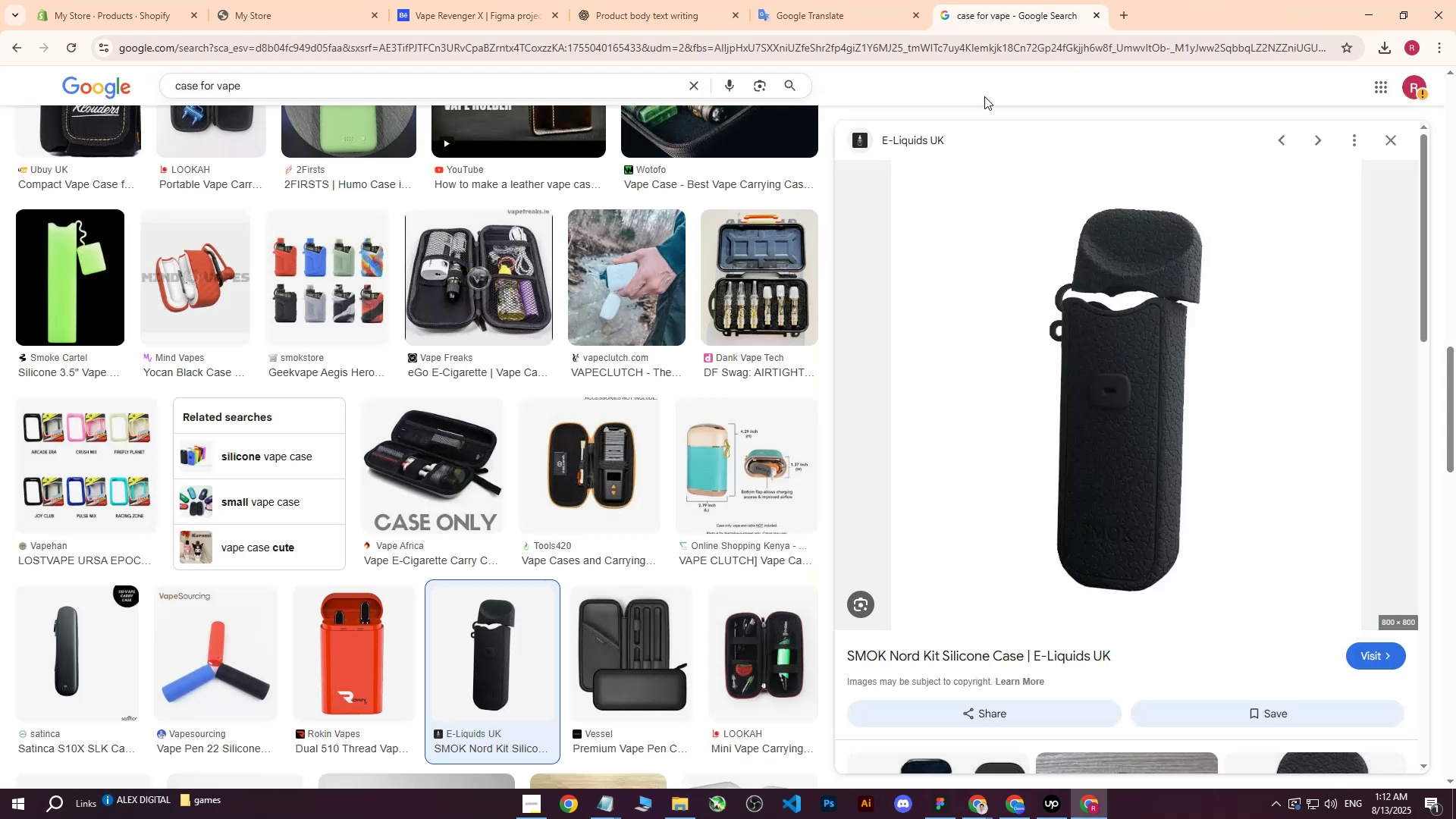 
left_click([120, 0])
 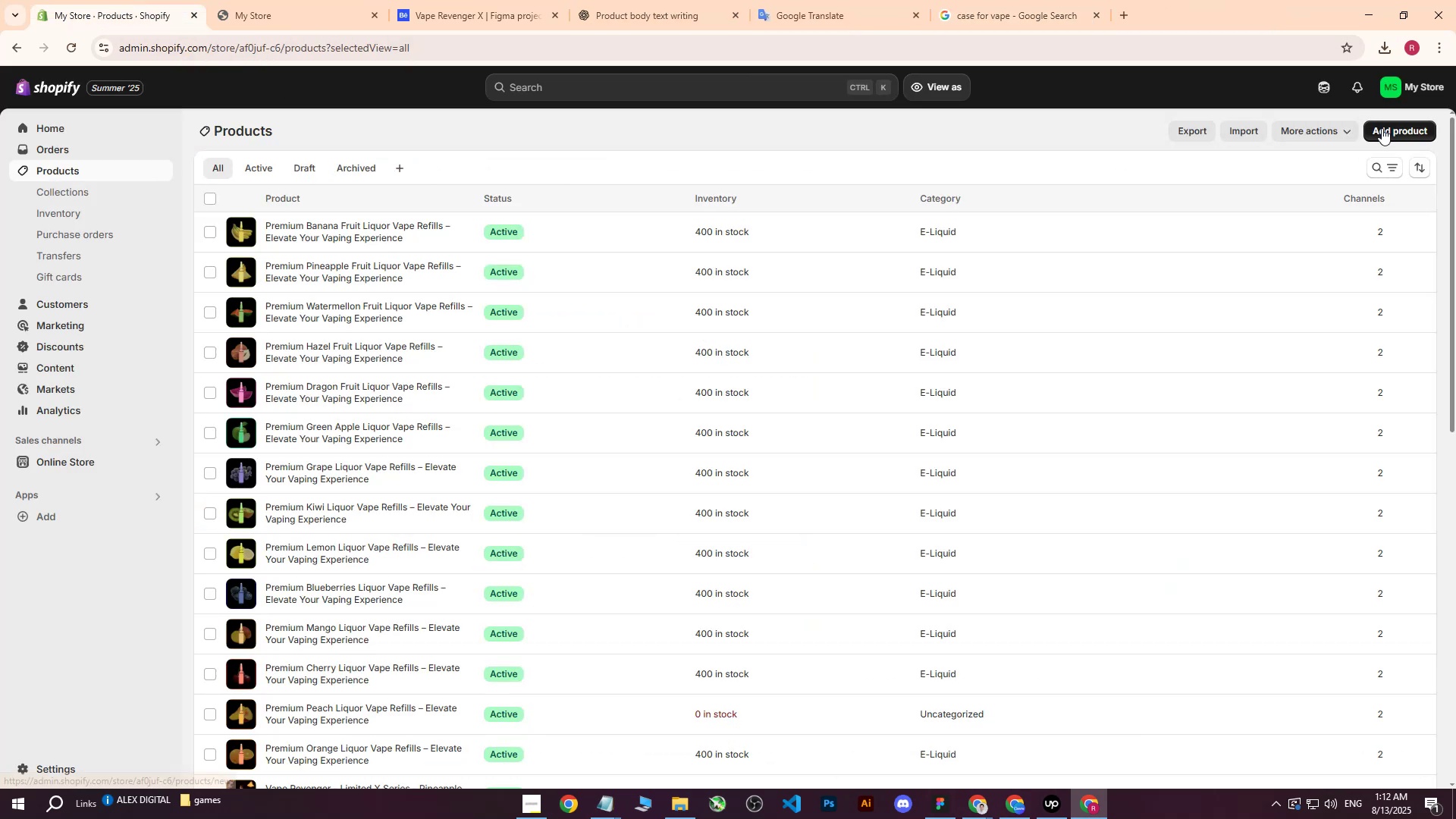 
left_click([1382, 128])
 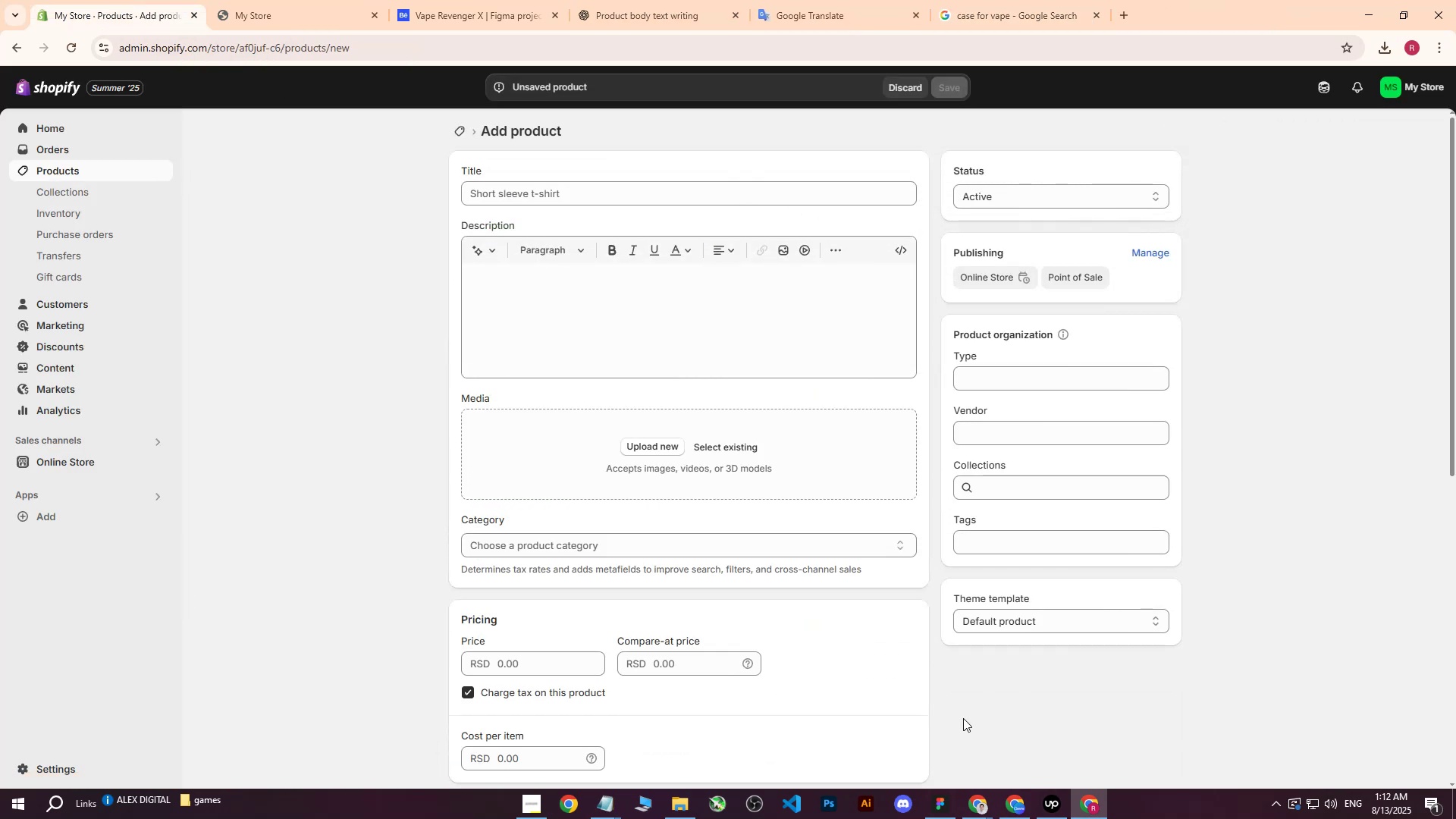 
left_click([573, 197])
 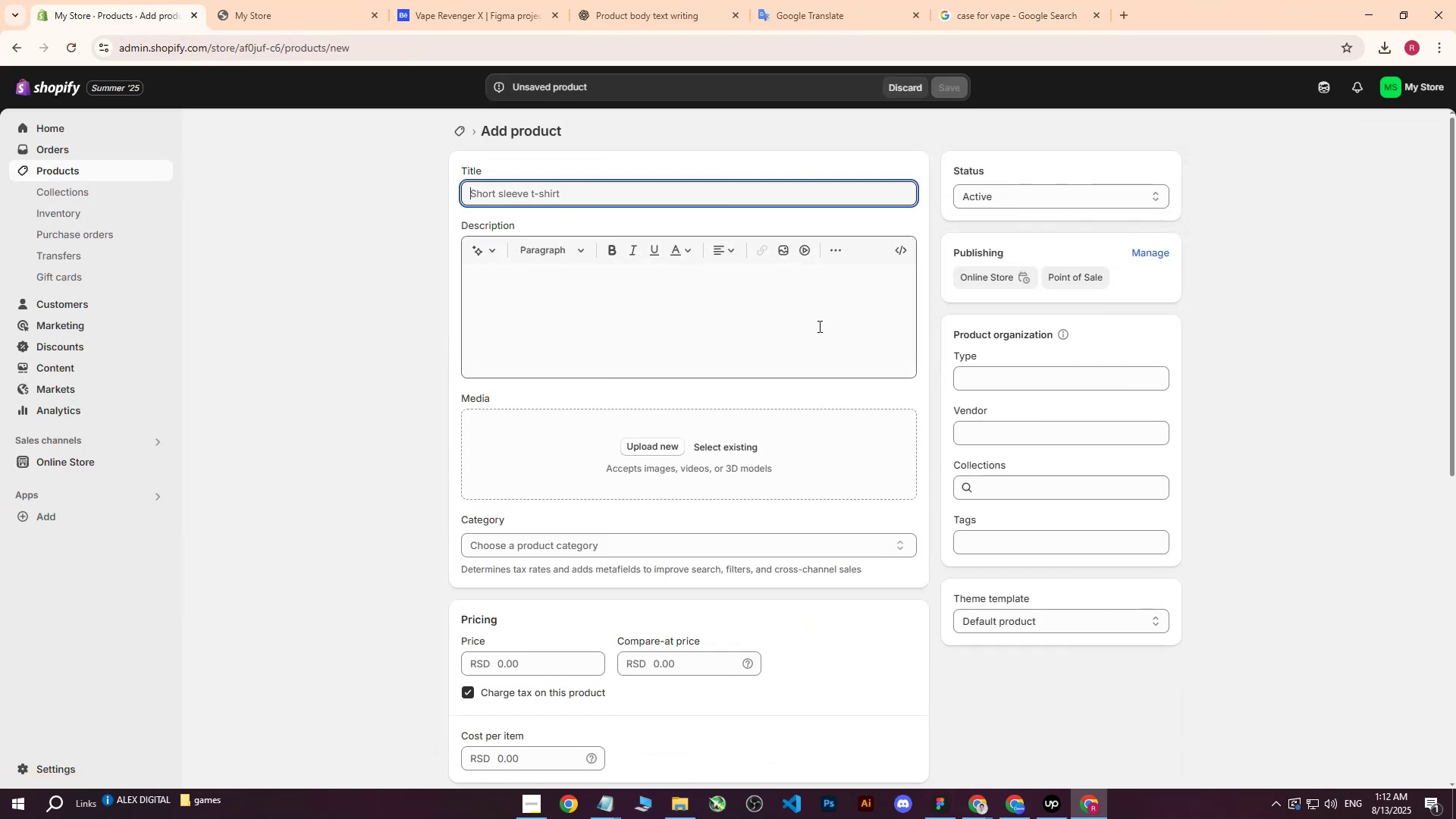 
left_click([594, 0])
 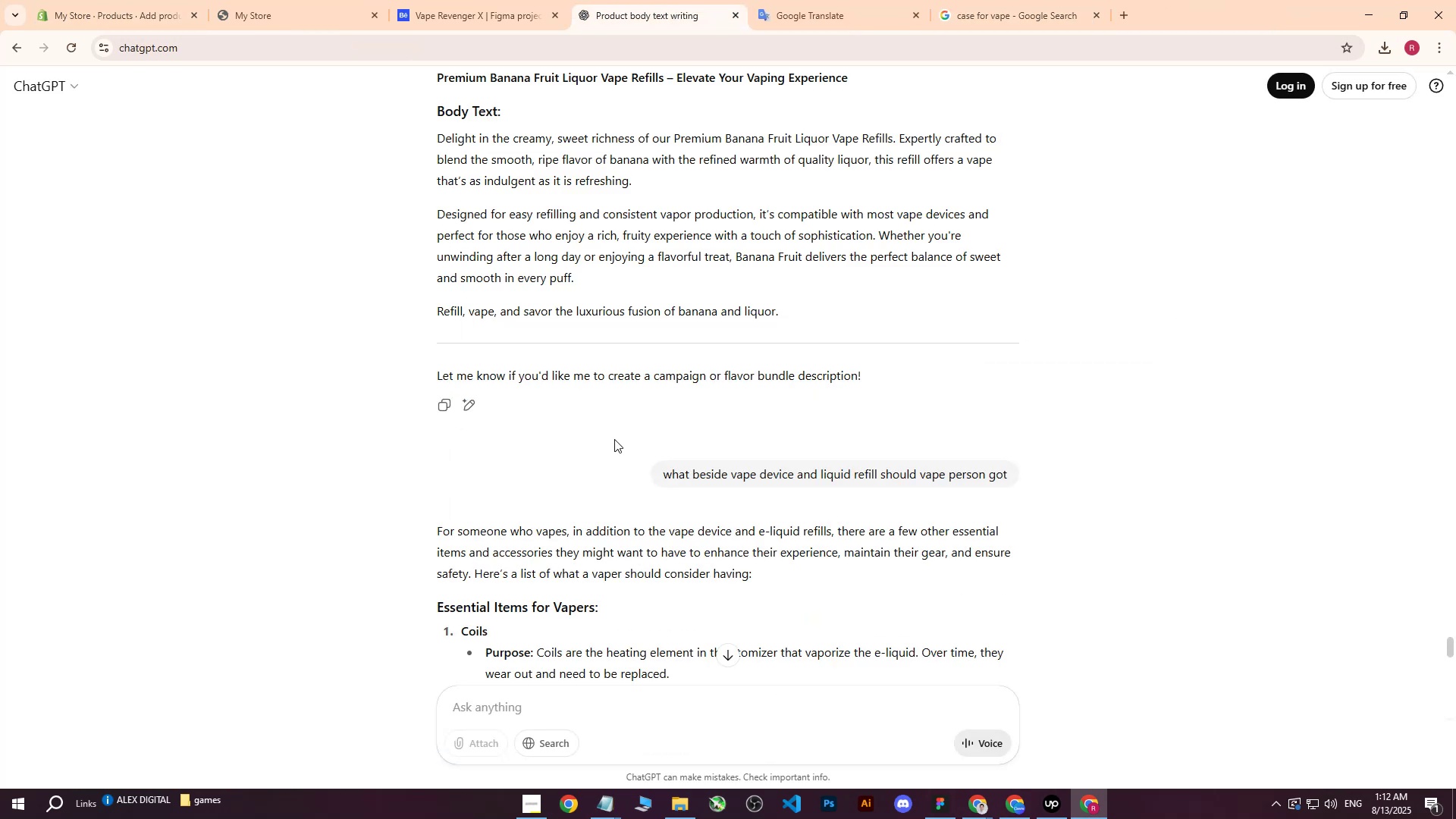 
scroll: coordinate [636, 562], scroll_direction: down, amount: 15.0
 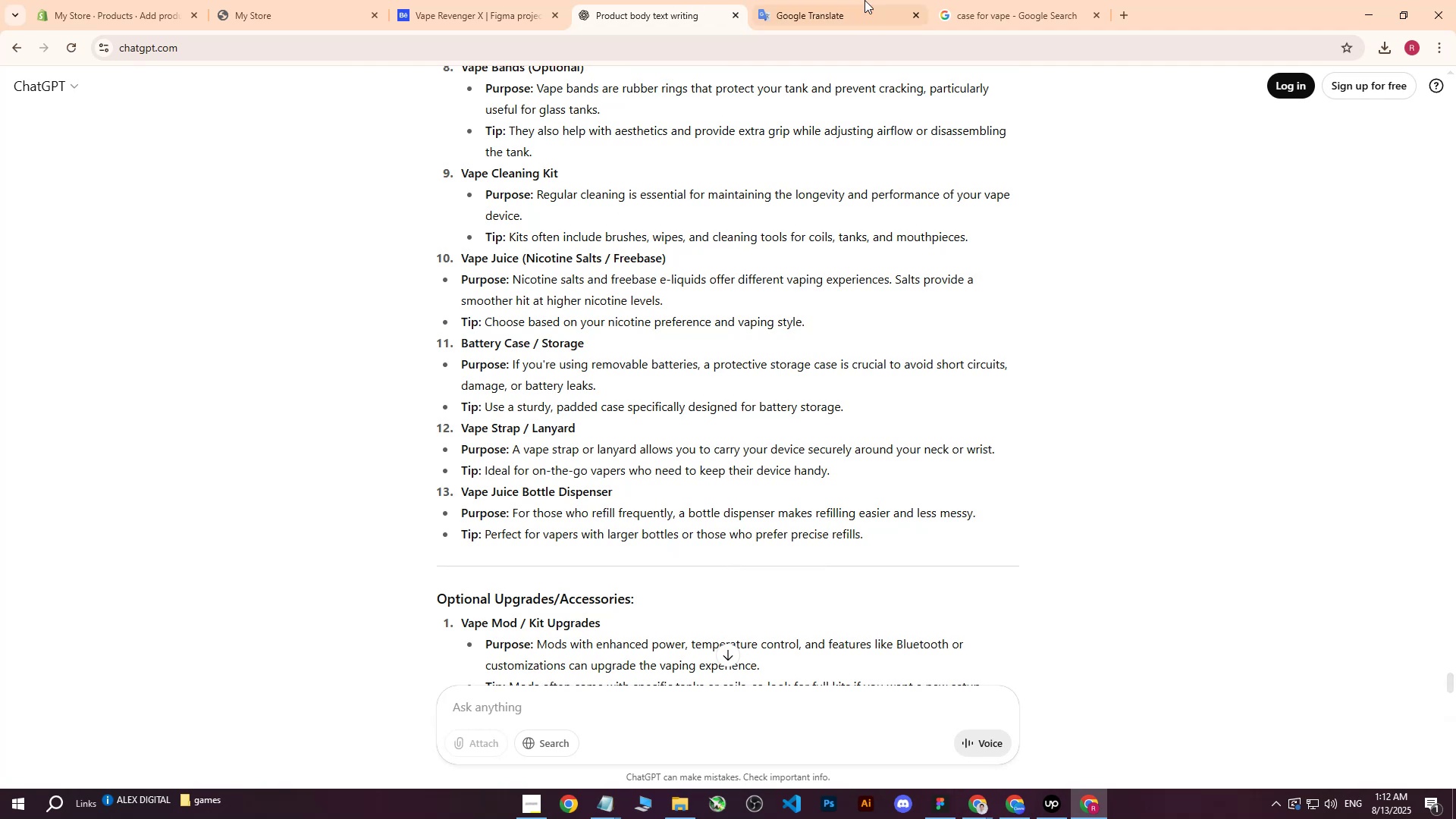 
left_click([977, 0])
 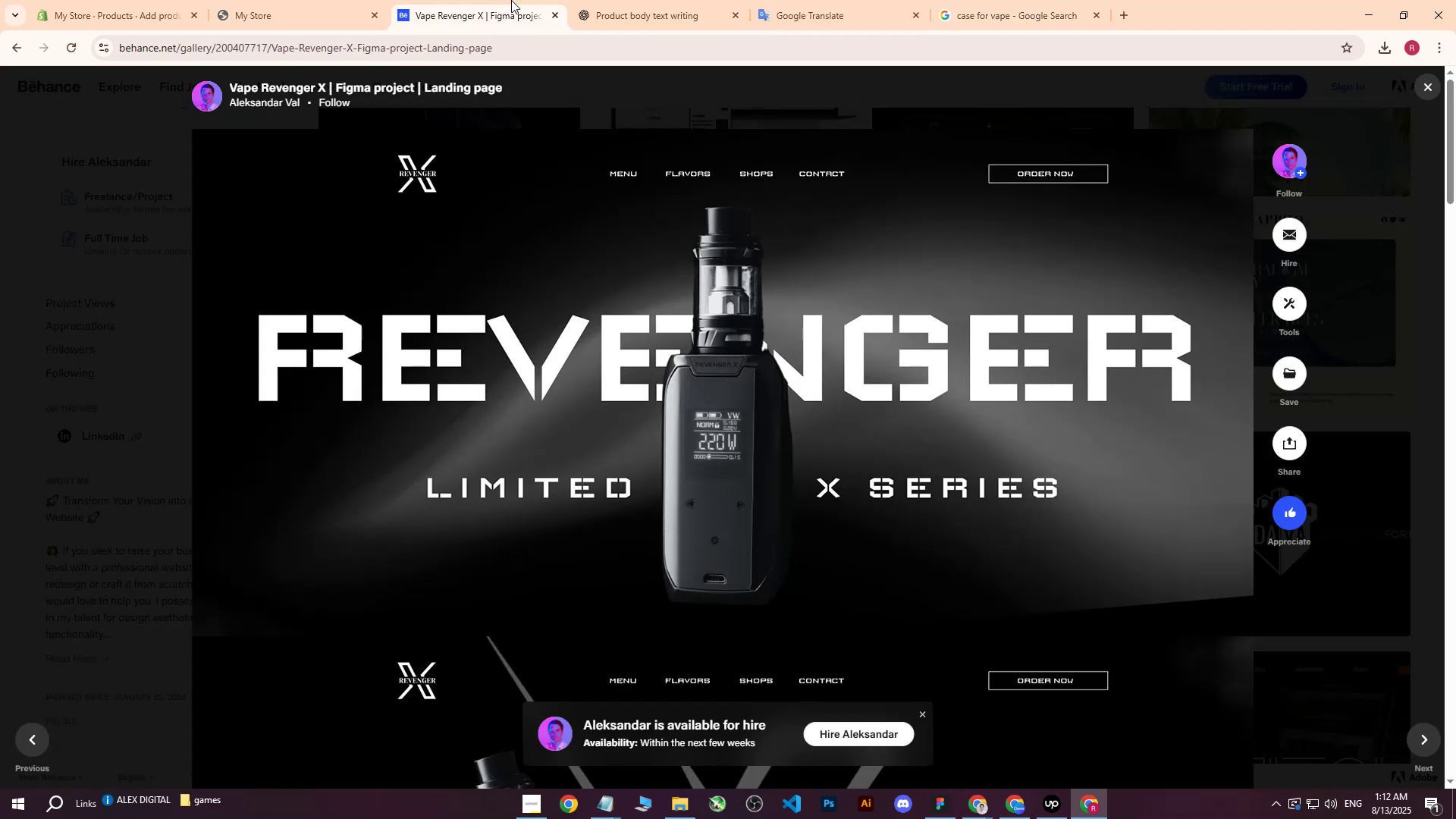 
double_click([662, 20])
 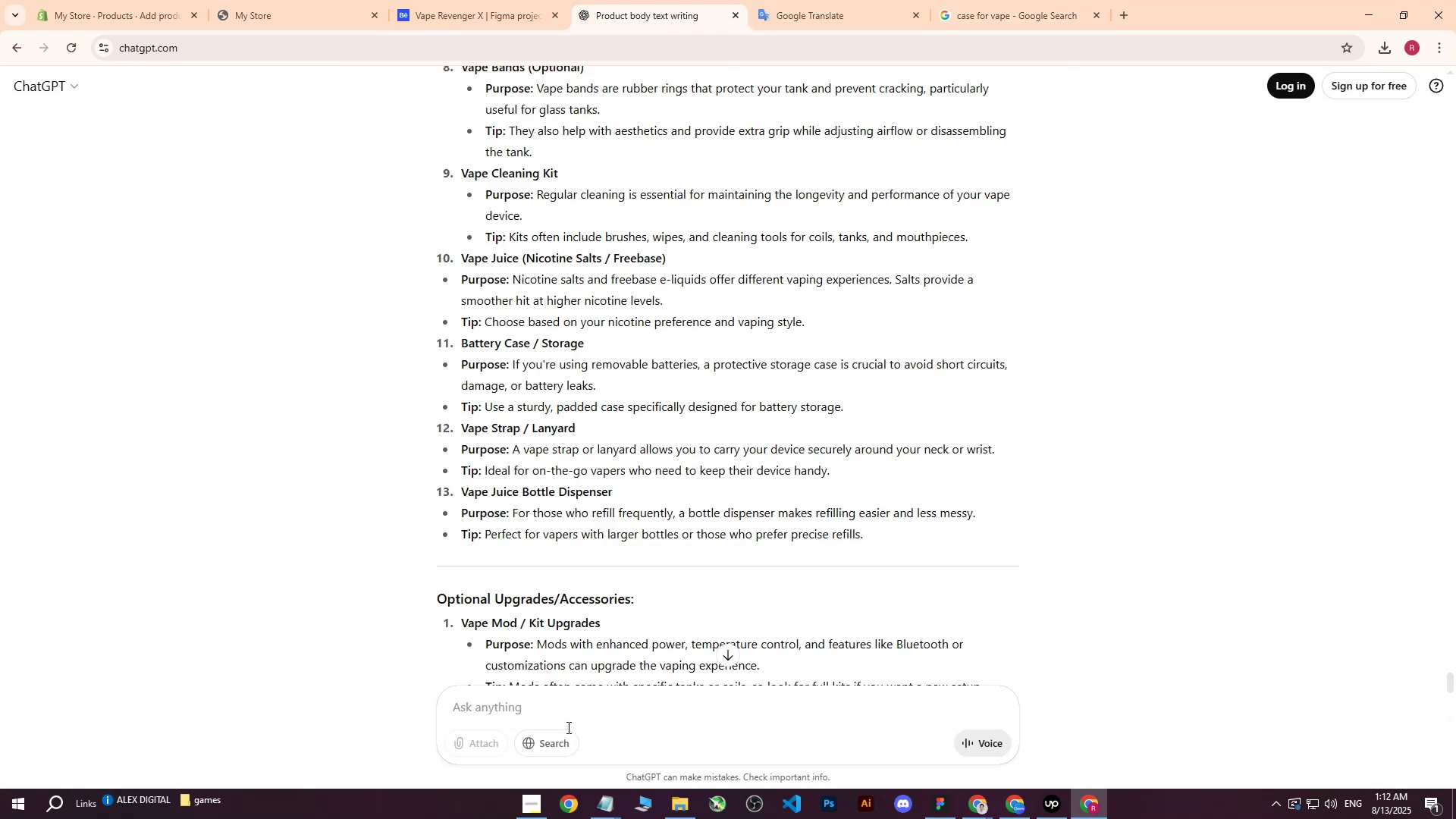 
left_click([570, 705])
 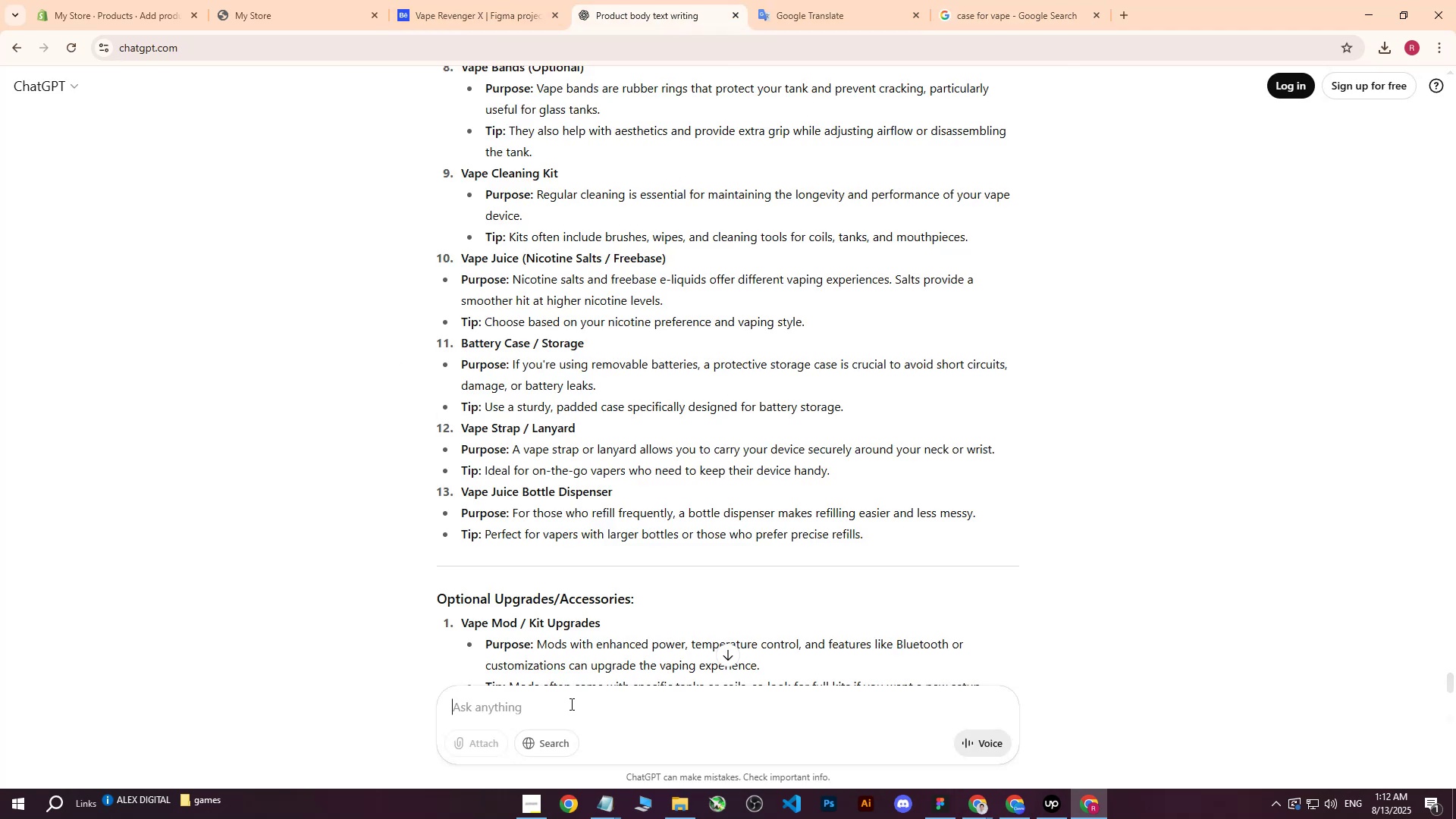 
scroll: coordinate [747, 522], scroll_direction: down, amount: 18.0
 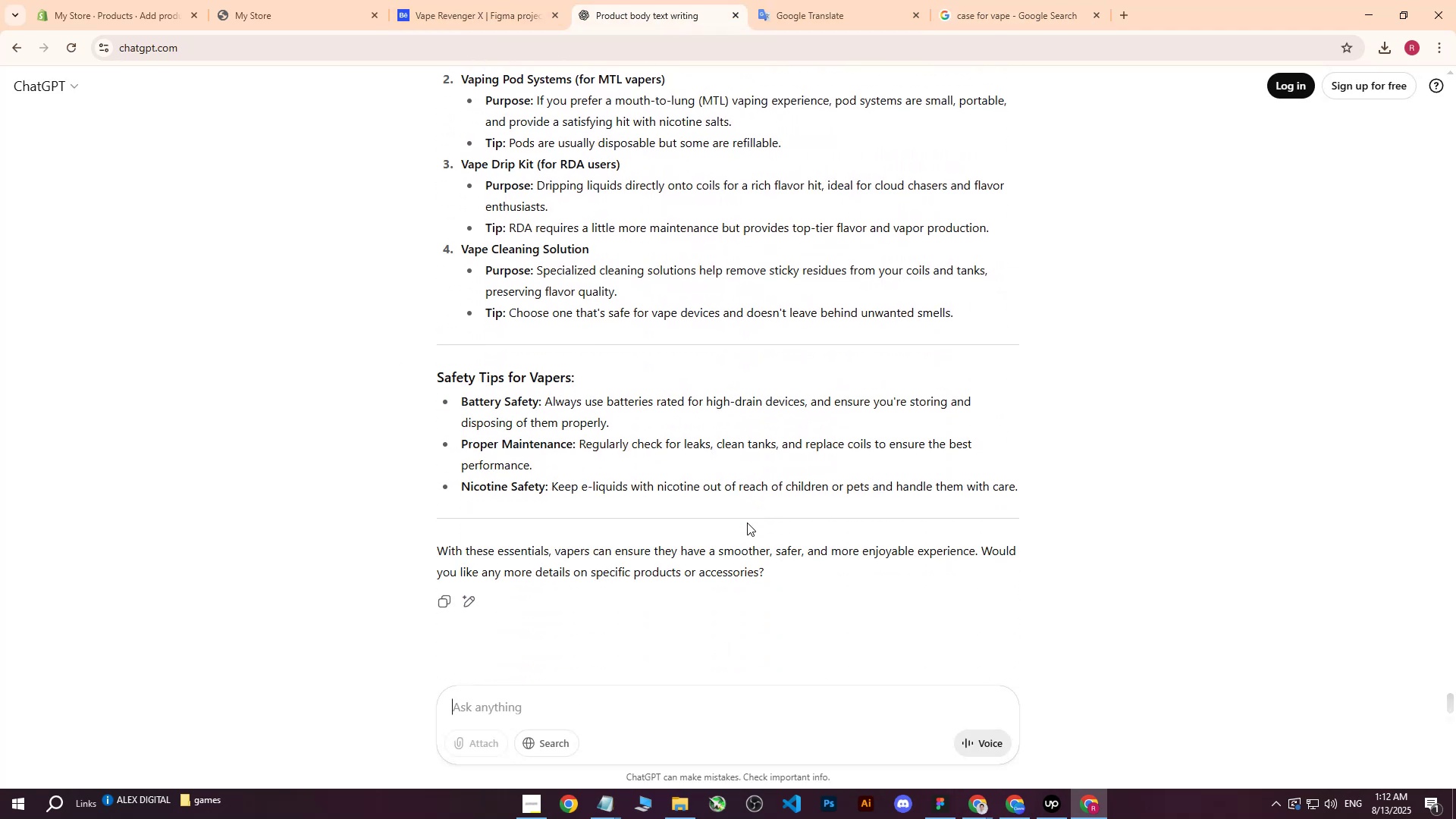 
type(Write me attractive heading and body for )
 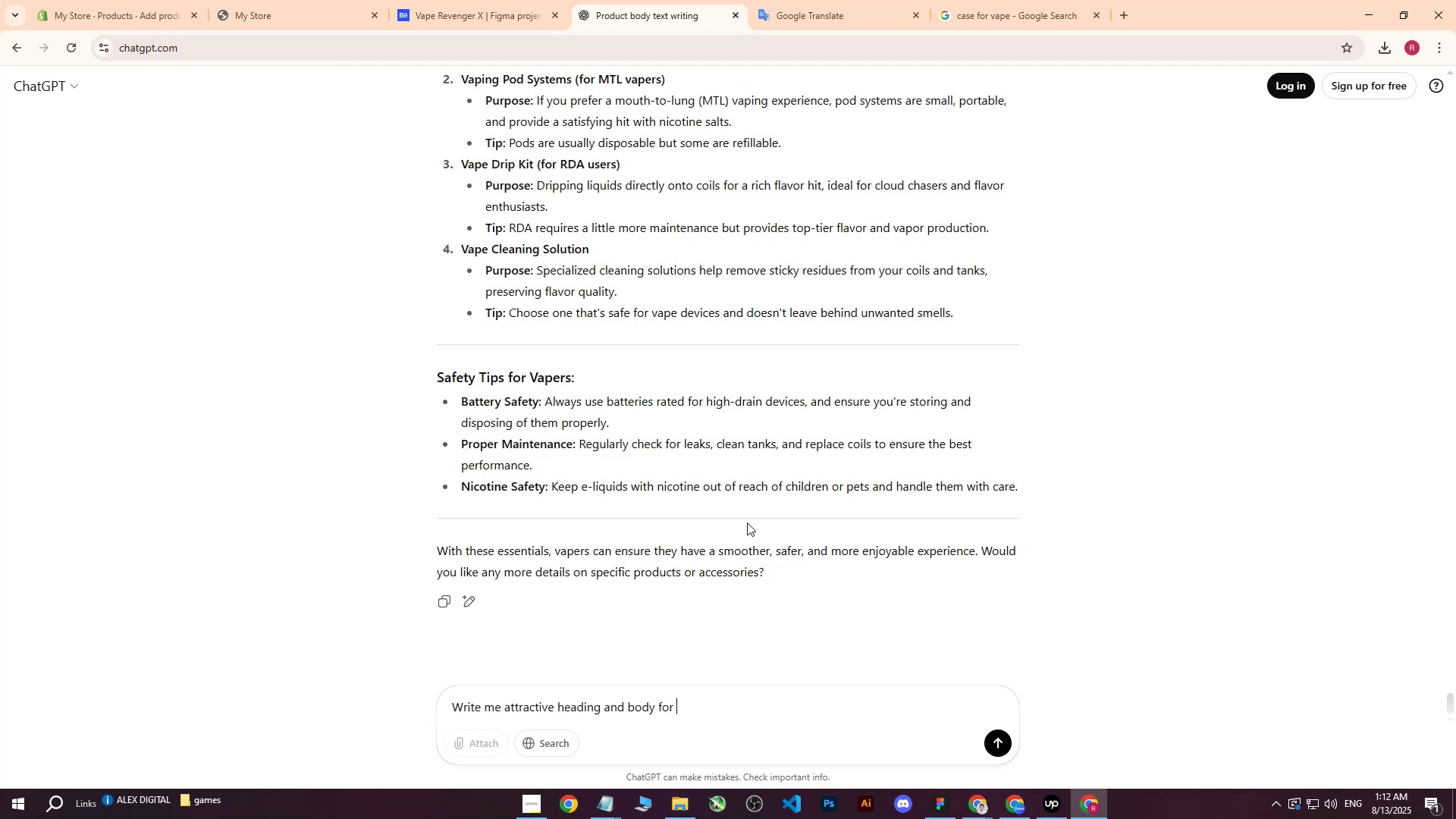 
key(Control+ControlLeft)
 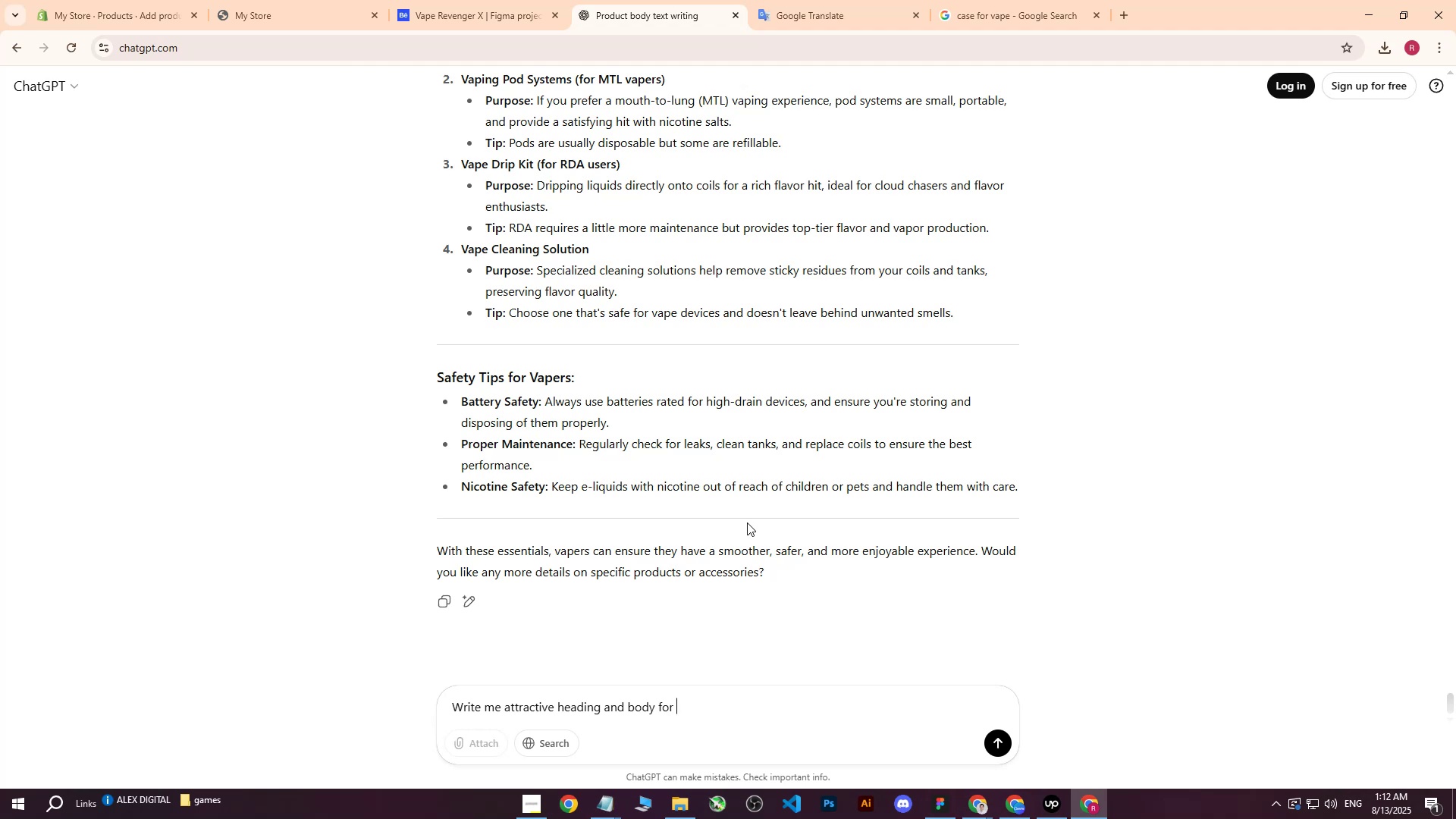 
key(Control+V)
 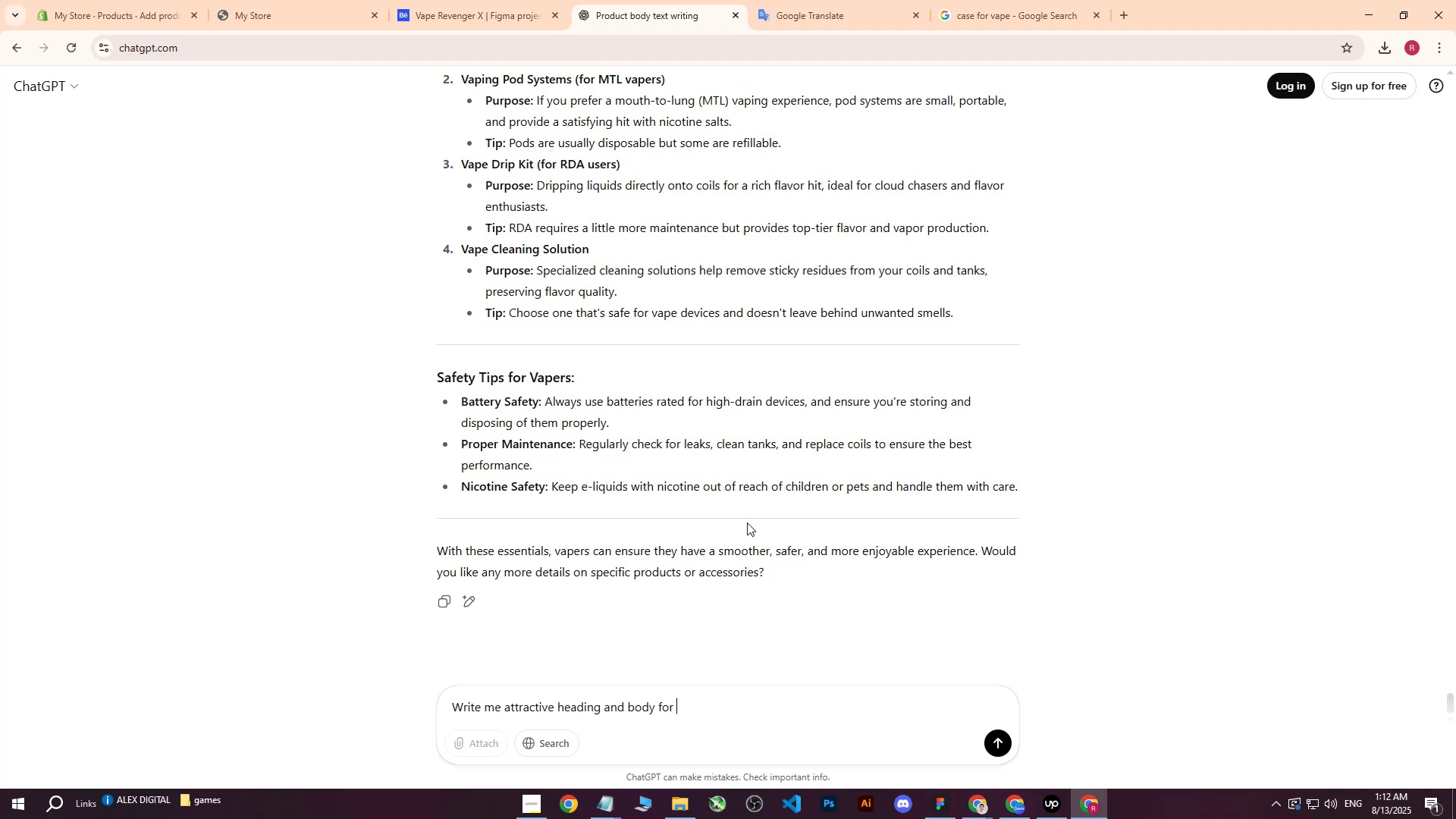 
type(VAPE CASE )
 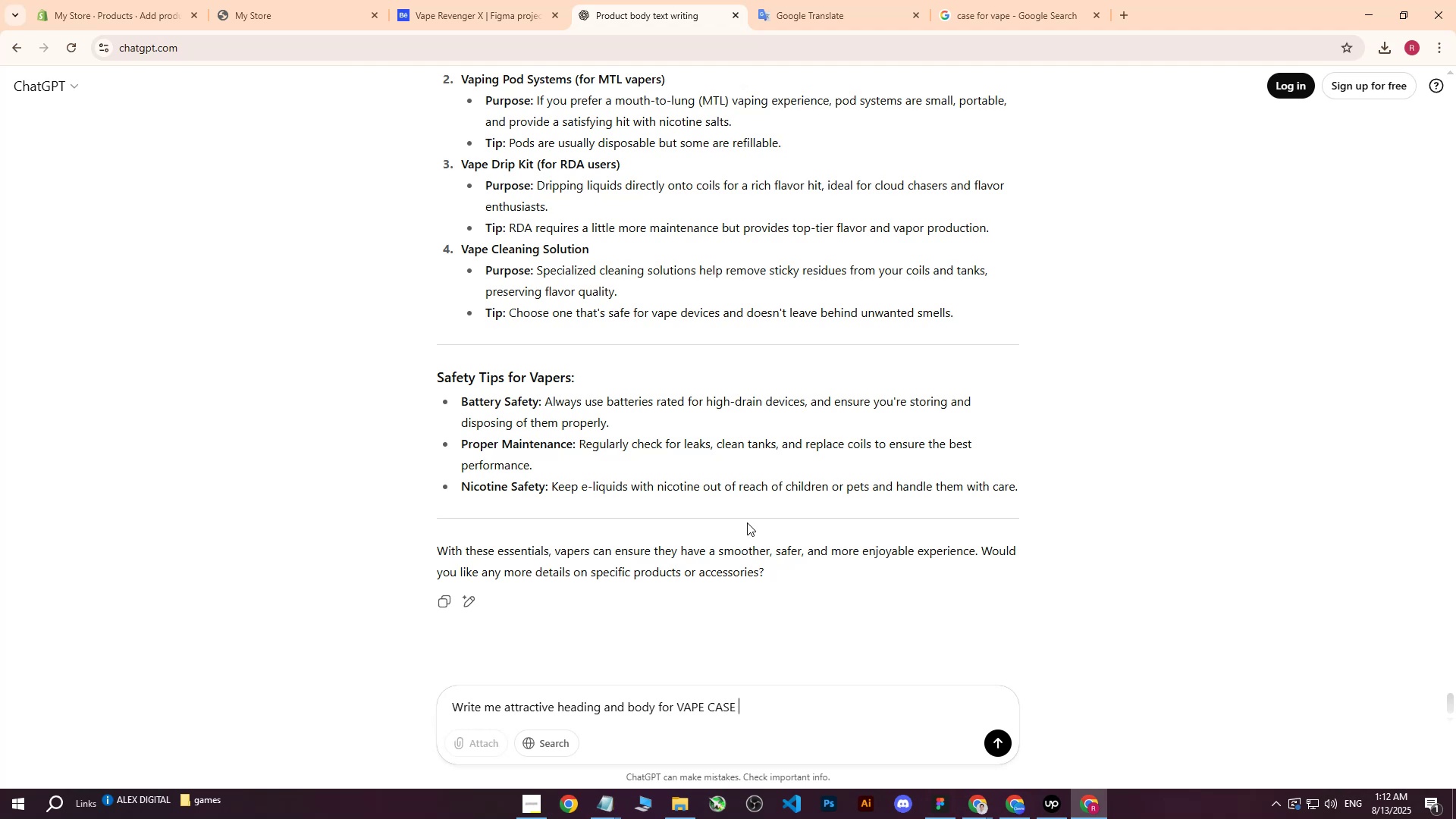 
key(Enter)
 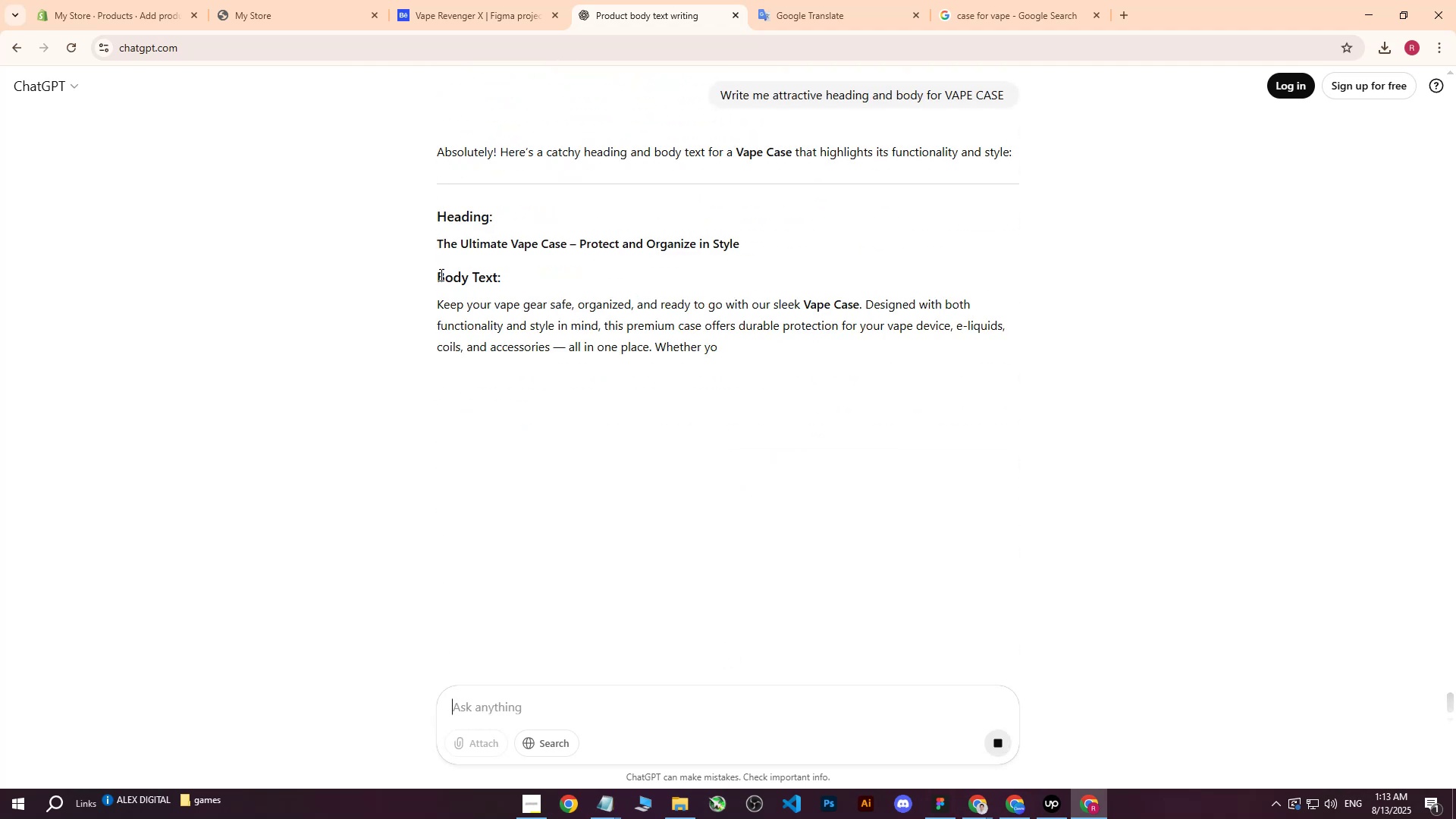 
left_click_drag(start_coordinate=[742, 238], to_coordinate=[435, 253])
 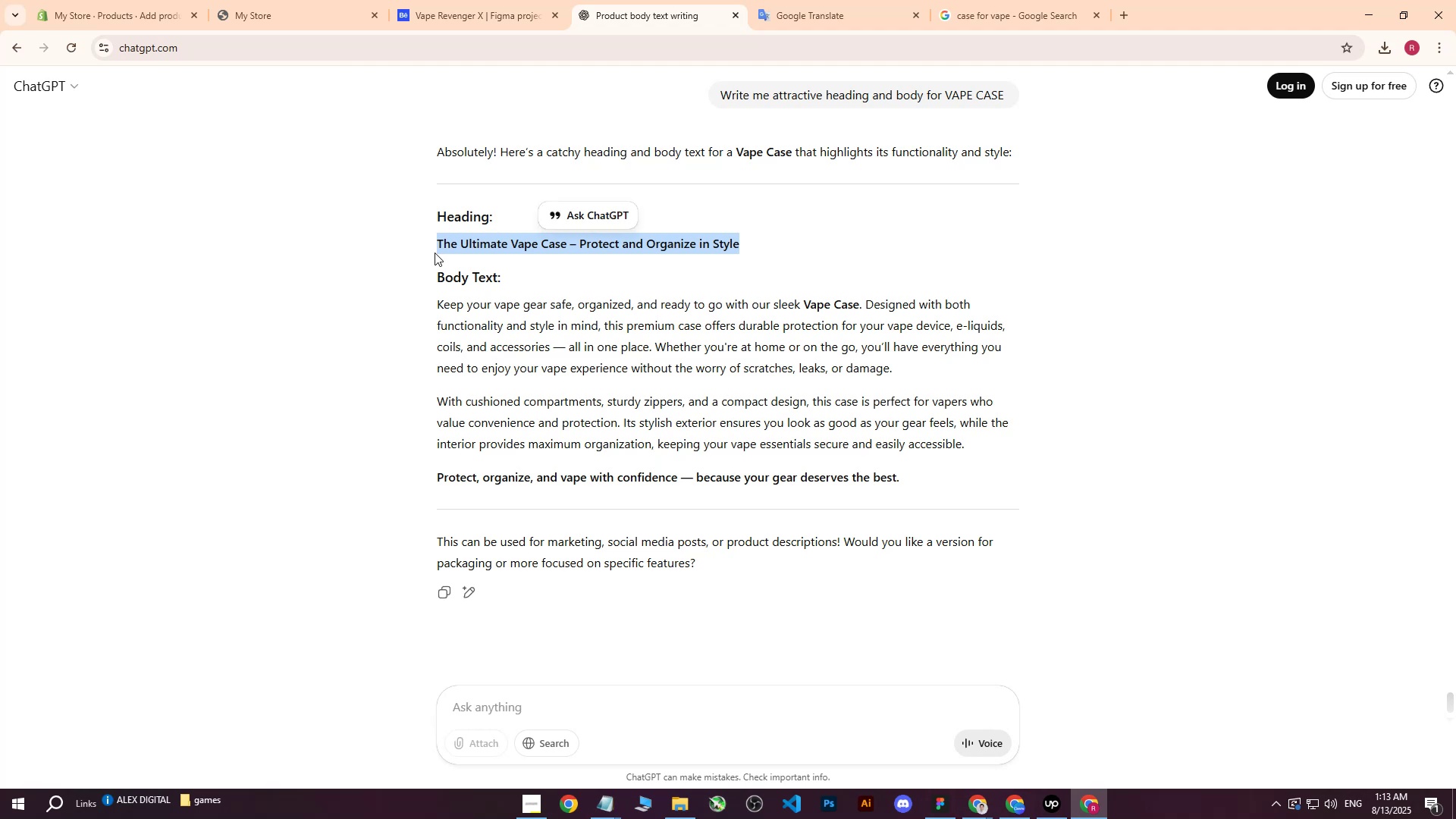 
key(Control+C)
 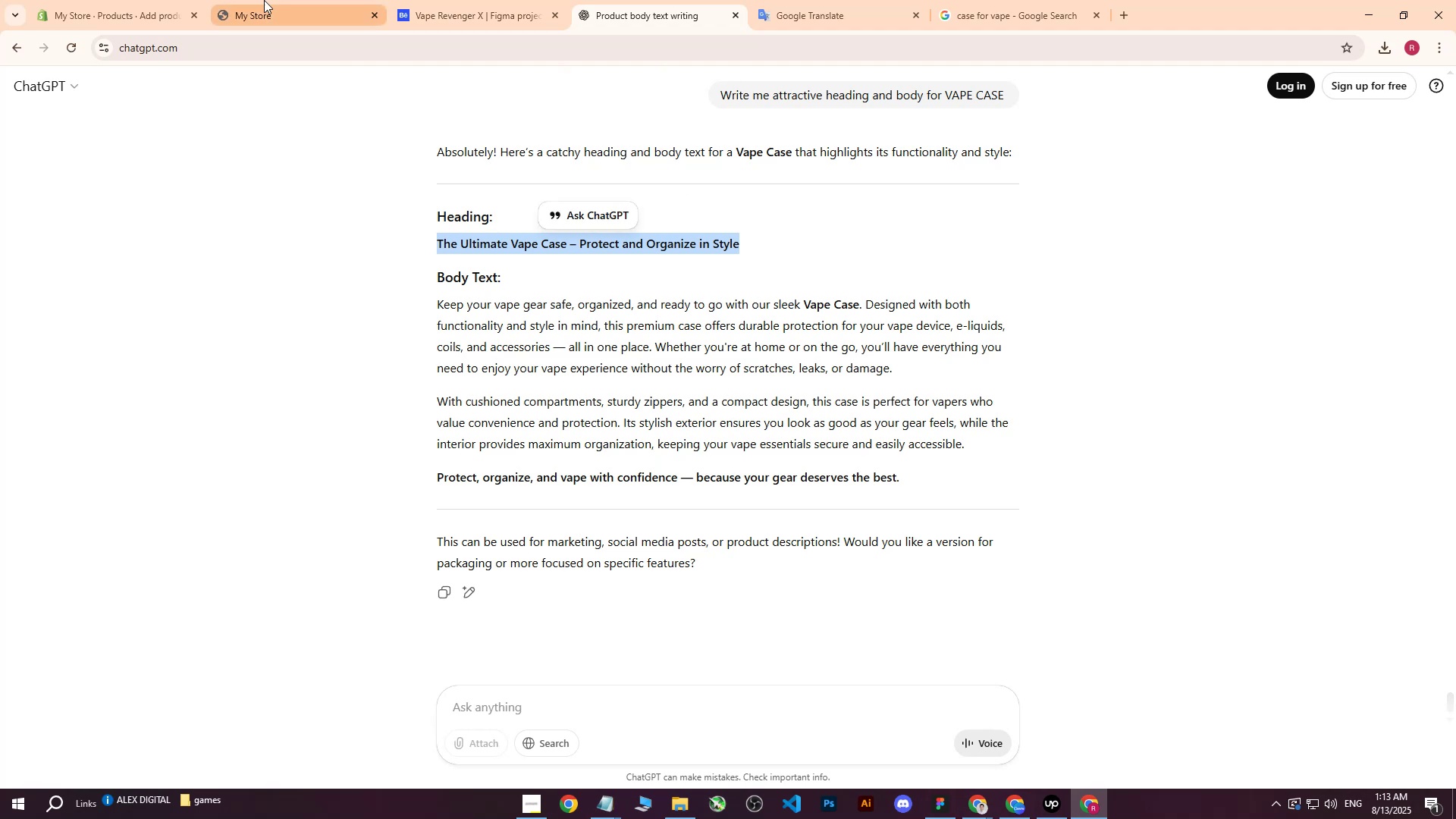 
left_click([127, 0])
 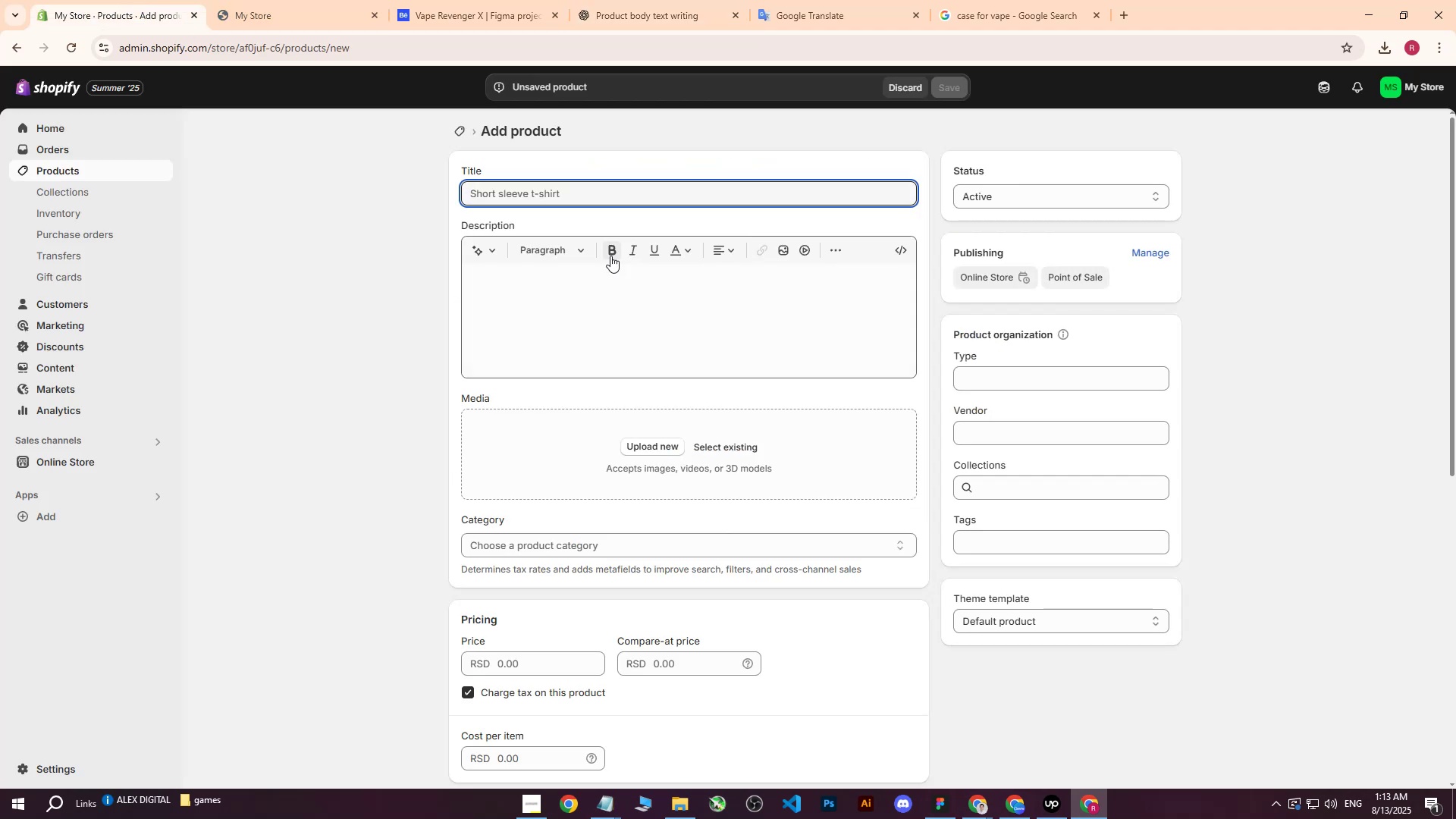 
left_click([586, 193])
 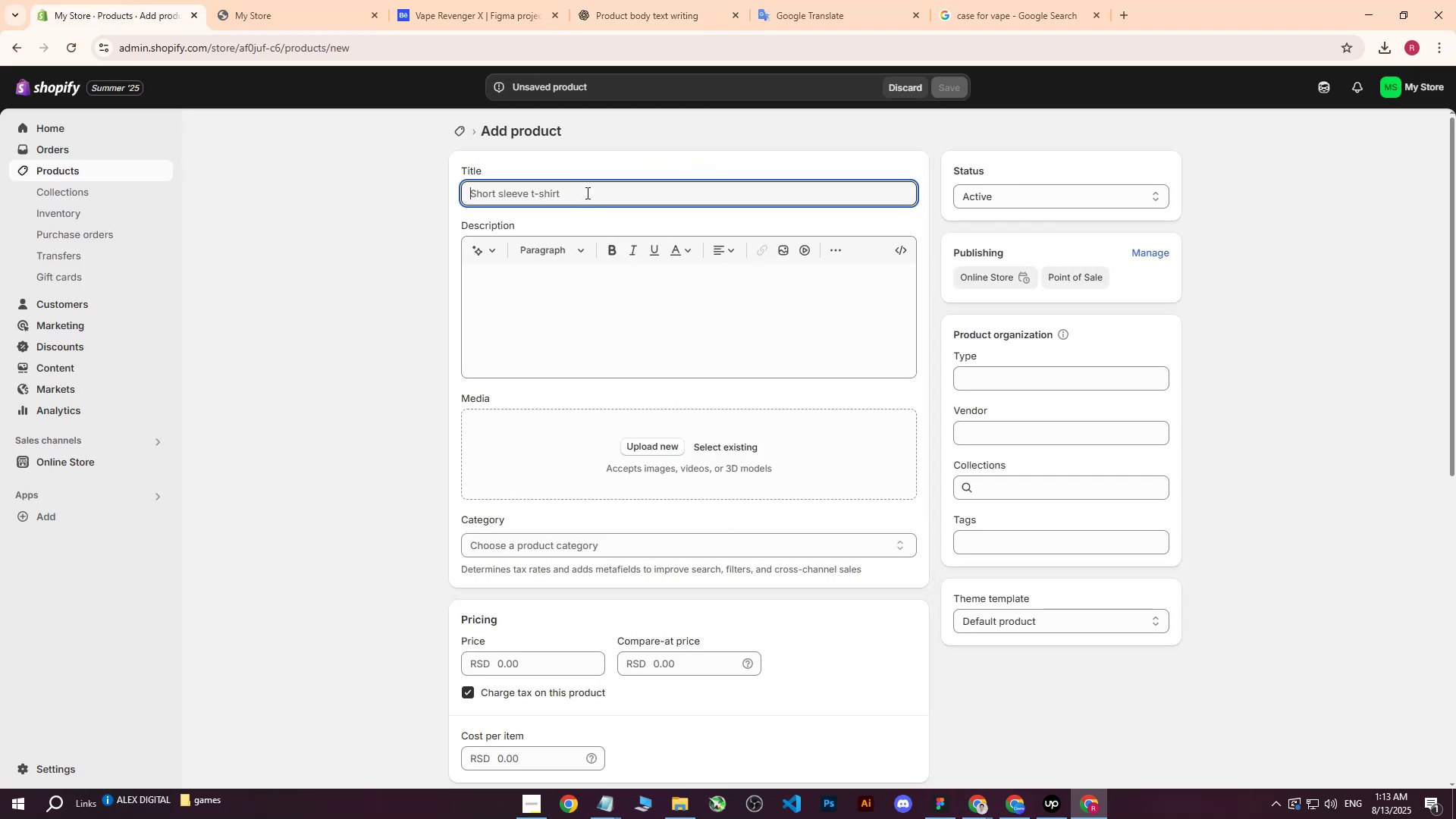 
key(Control+ControlLeft)
 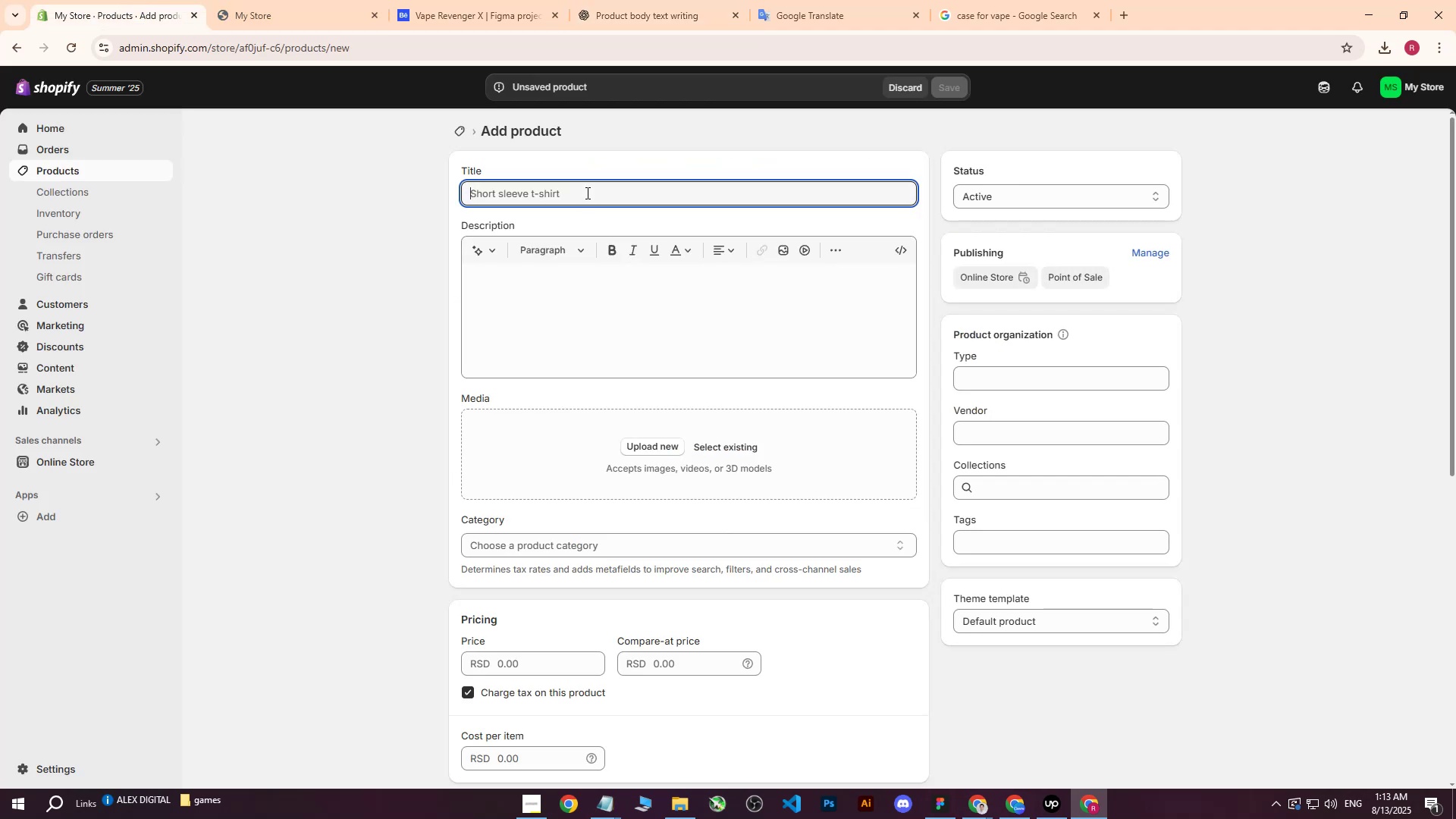 
key(Control+V)
 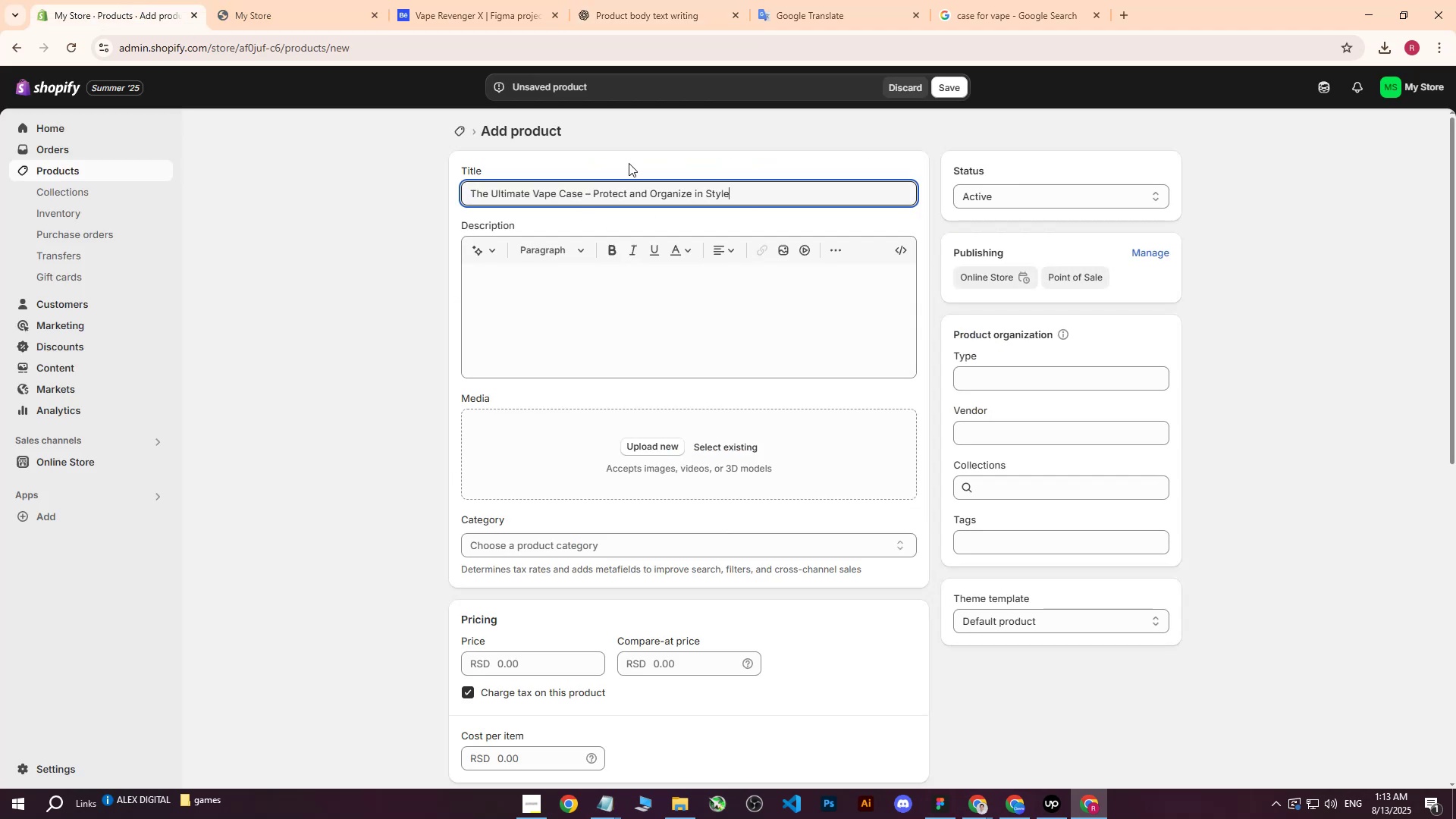 
left_click([684, 7])
 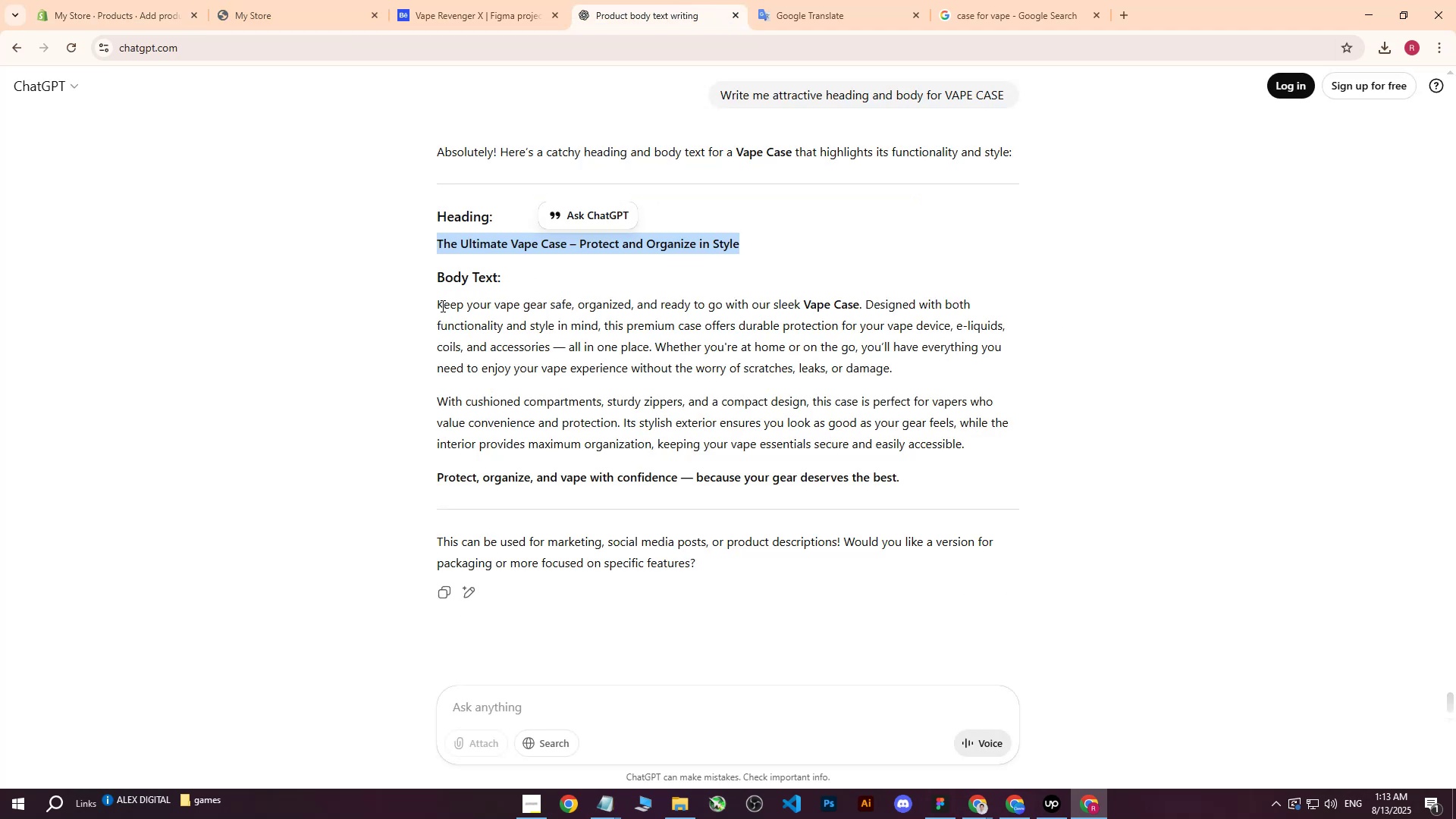 
left_click_drag(start_coordinate=[438, 303], to_coordinate=[989, 447])
 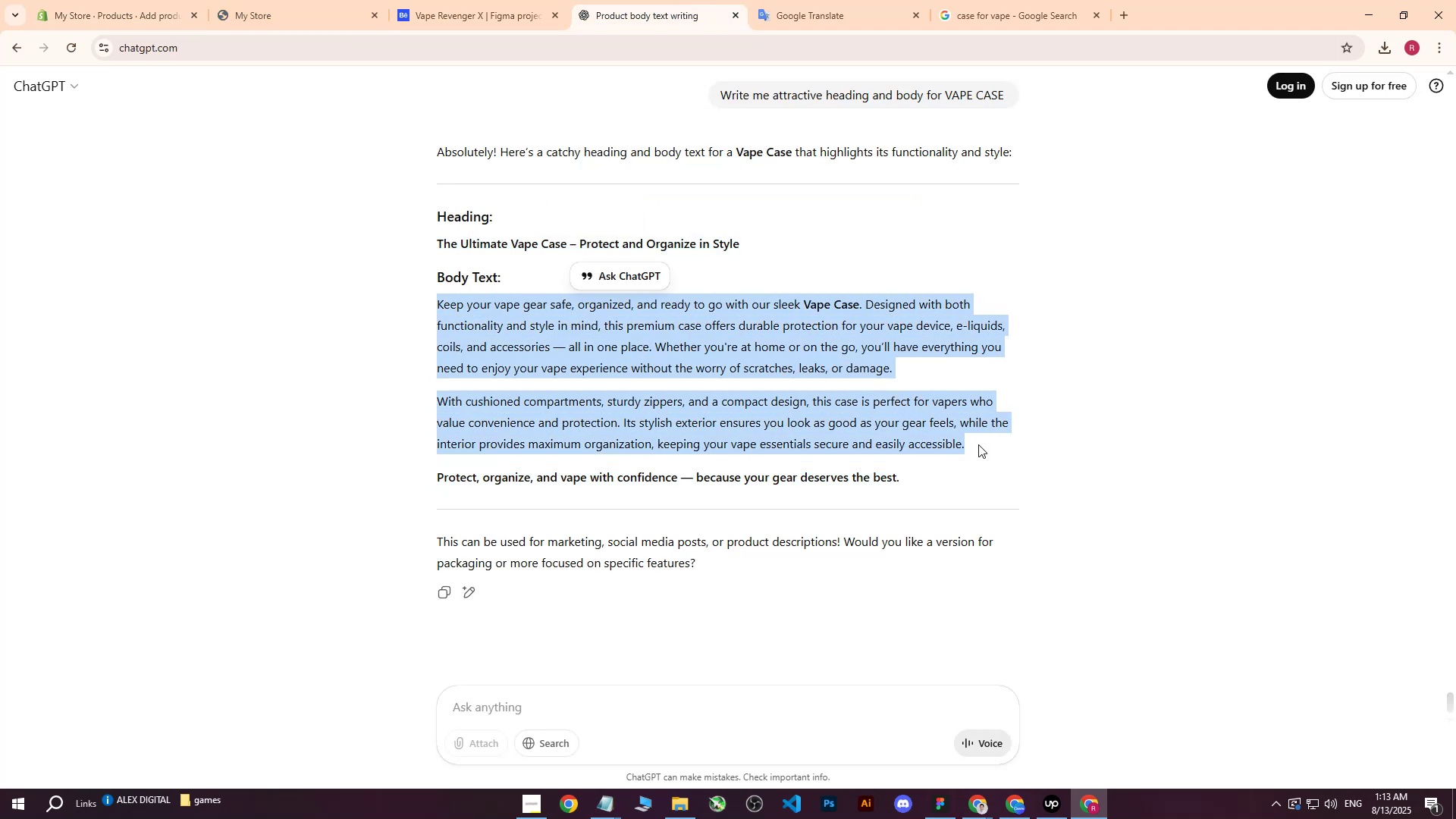 
left_click([360, 410])
 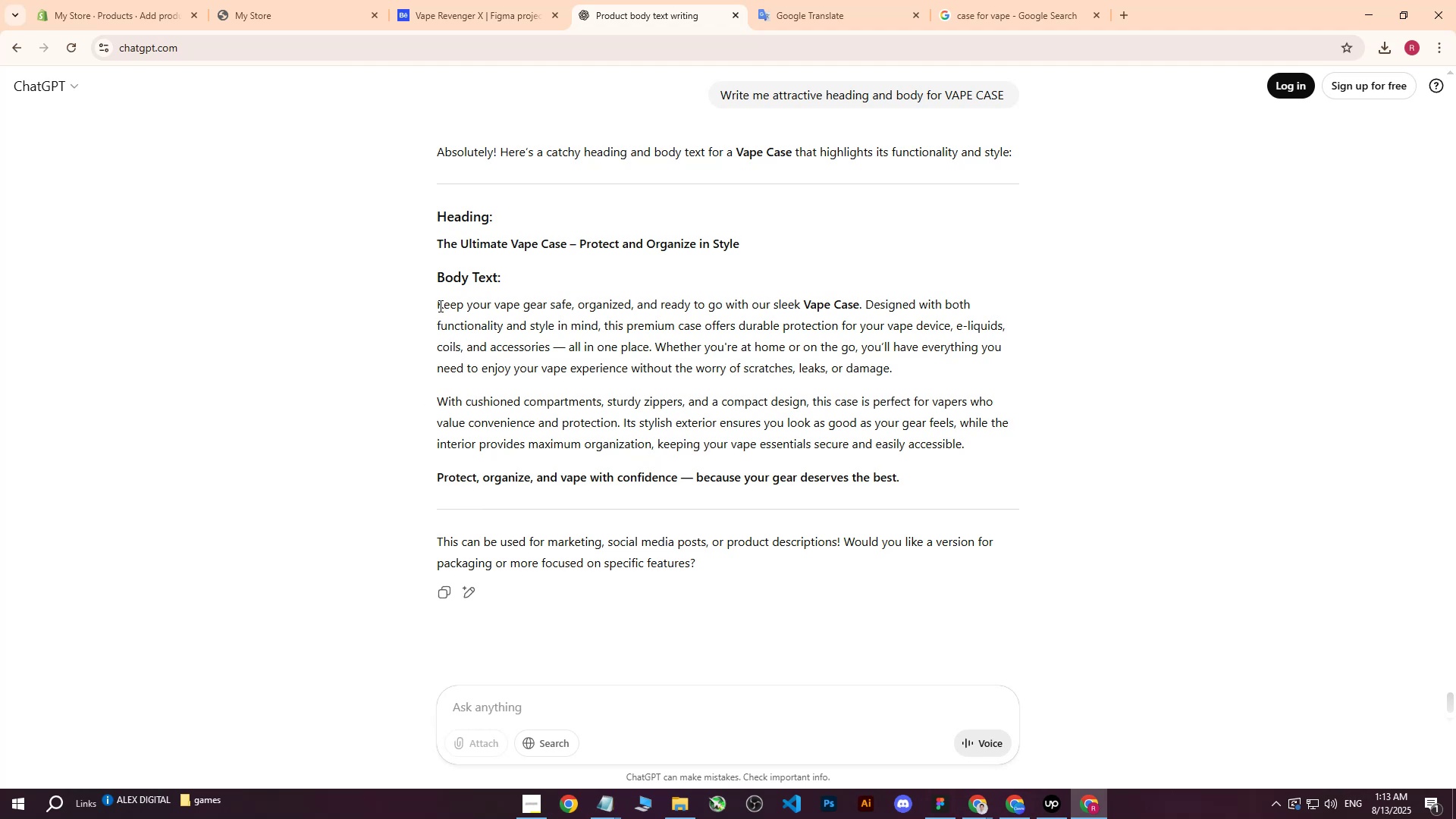 
left_click_drag(start_coordinate=[438, 306], to_coordinate=[926, 482])
 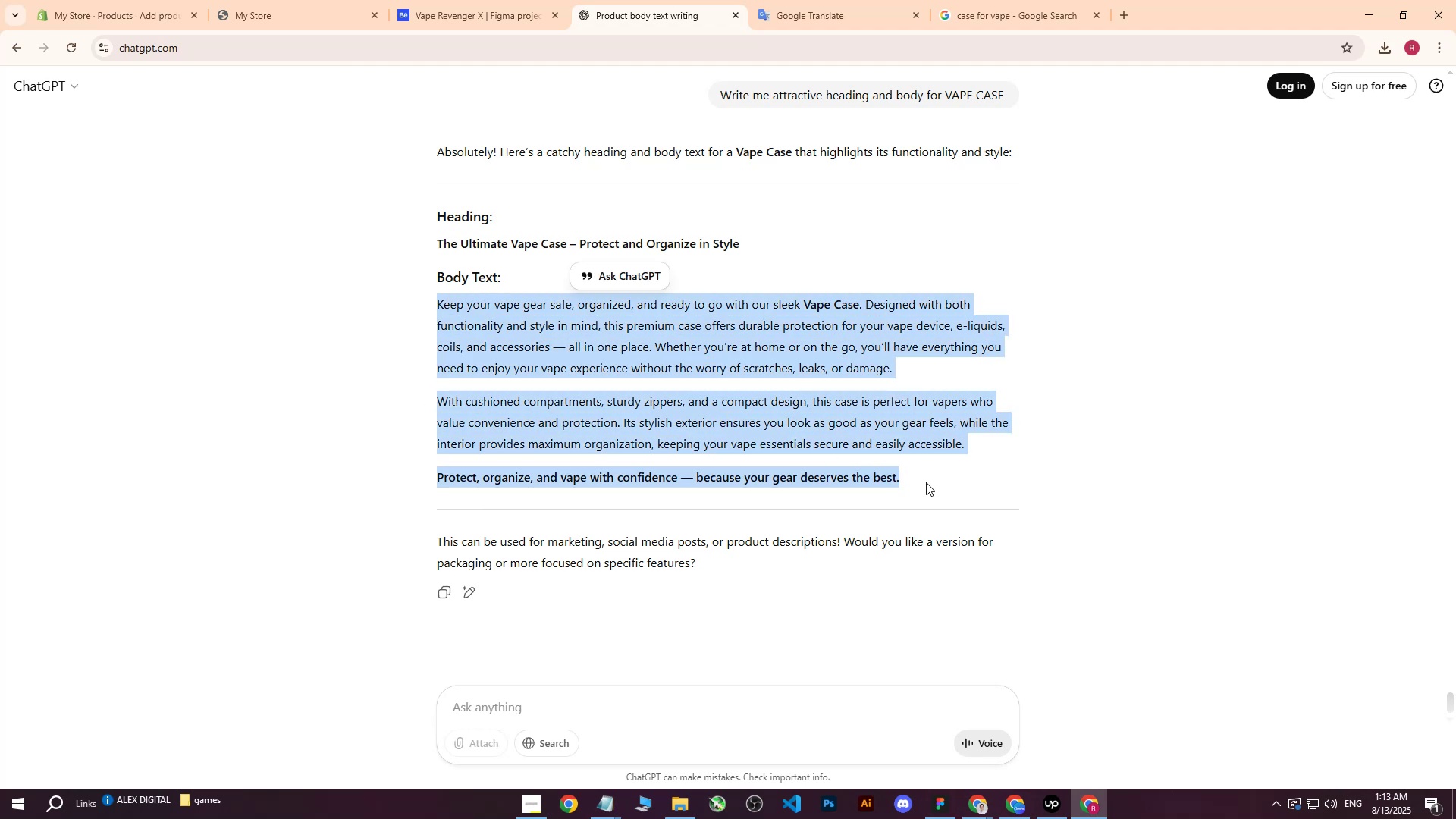 
key(Control+C)
 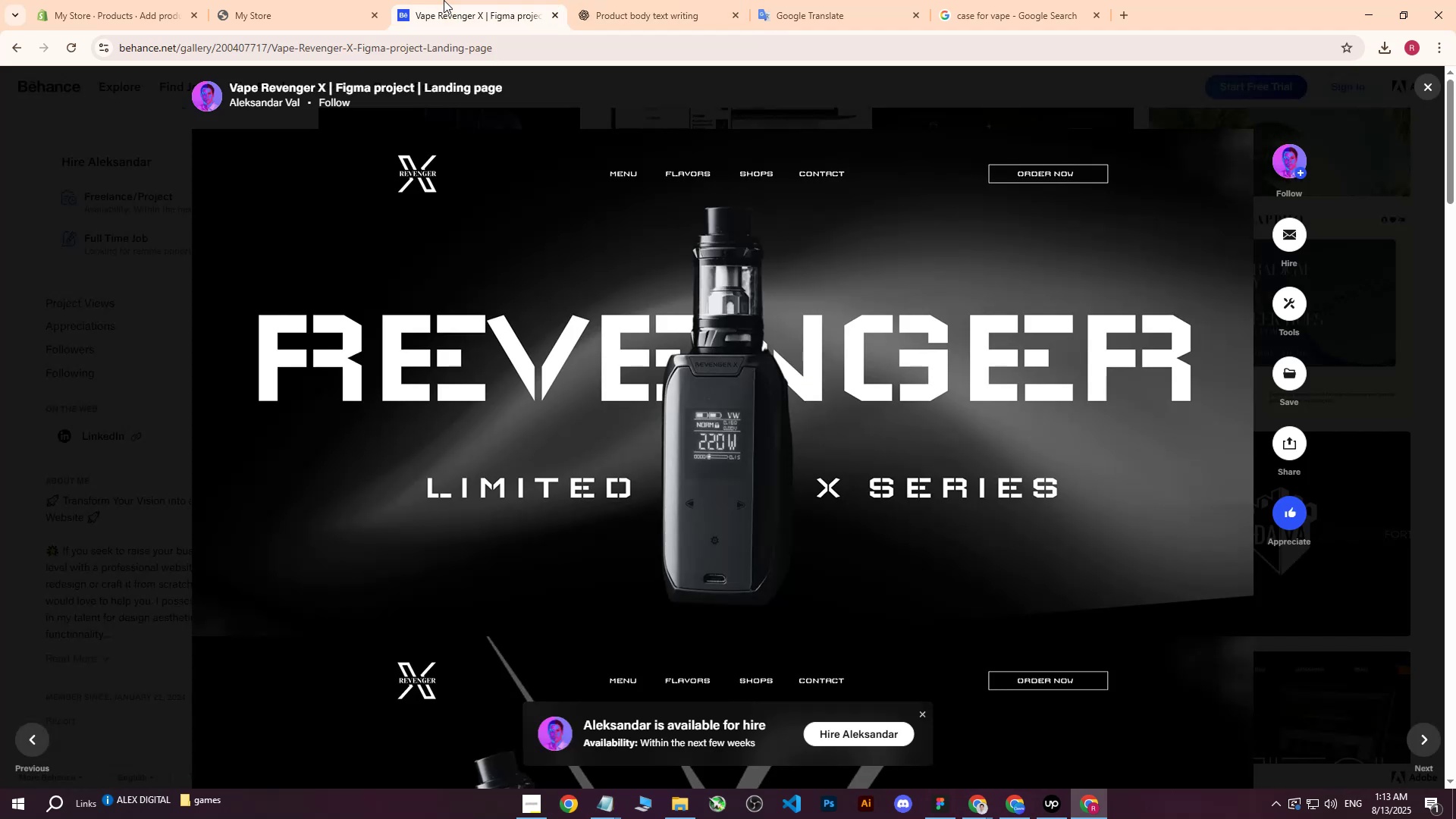 
double_click([300, 0])
 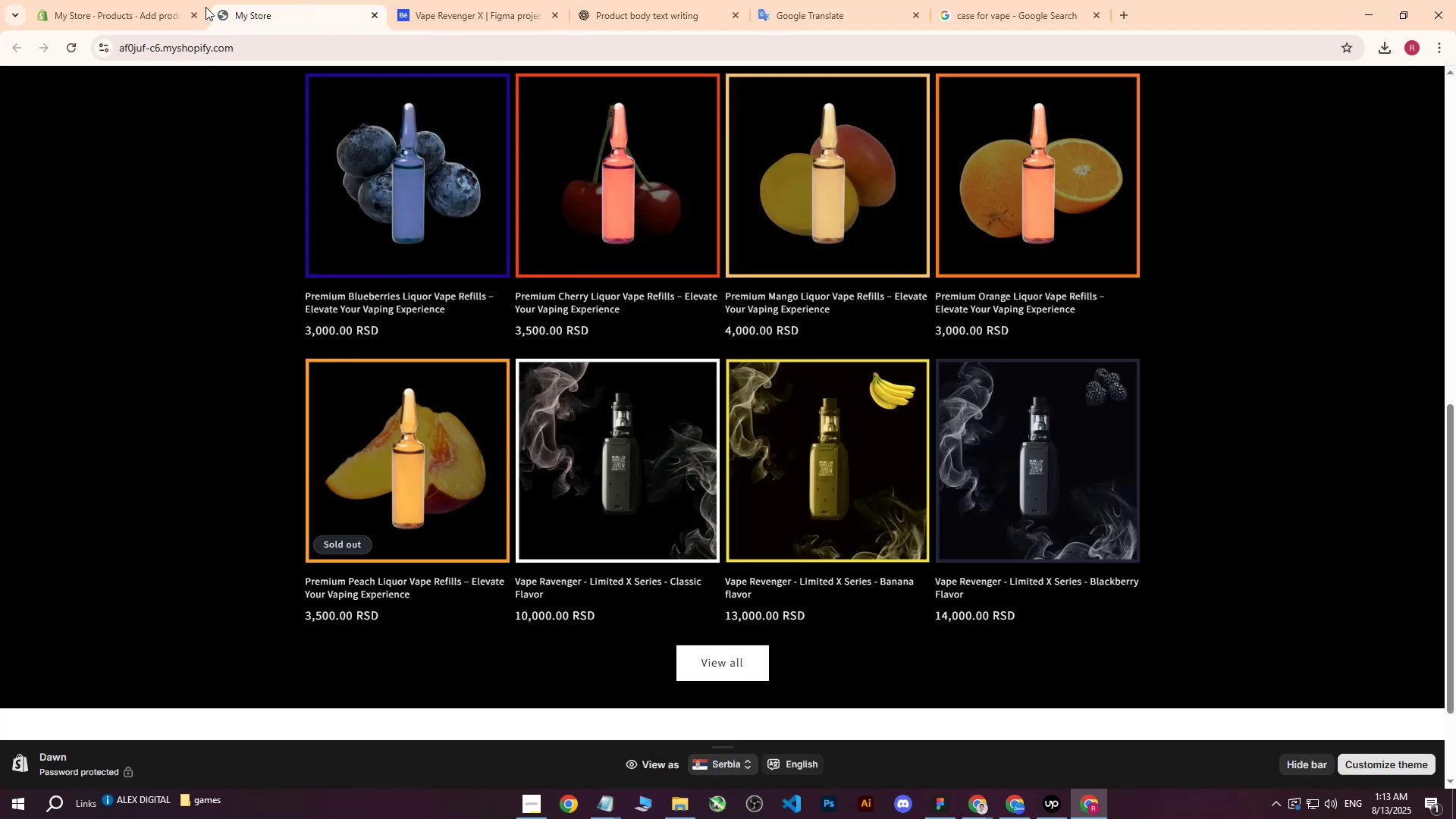 
left_click([152, 0])
 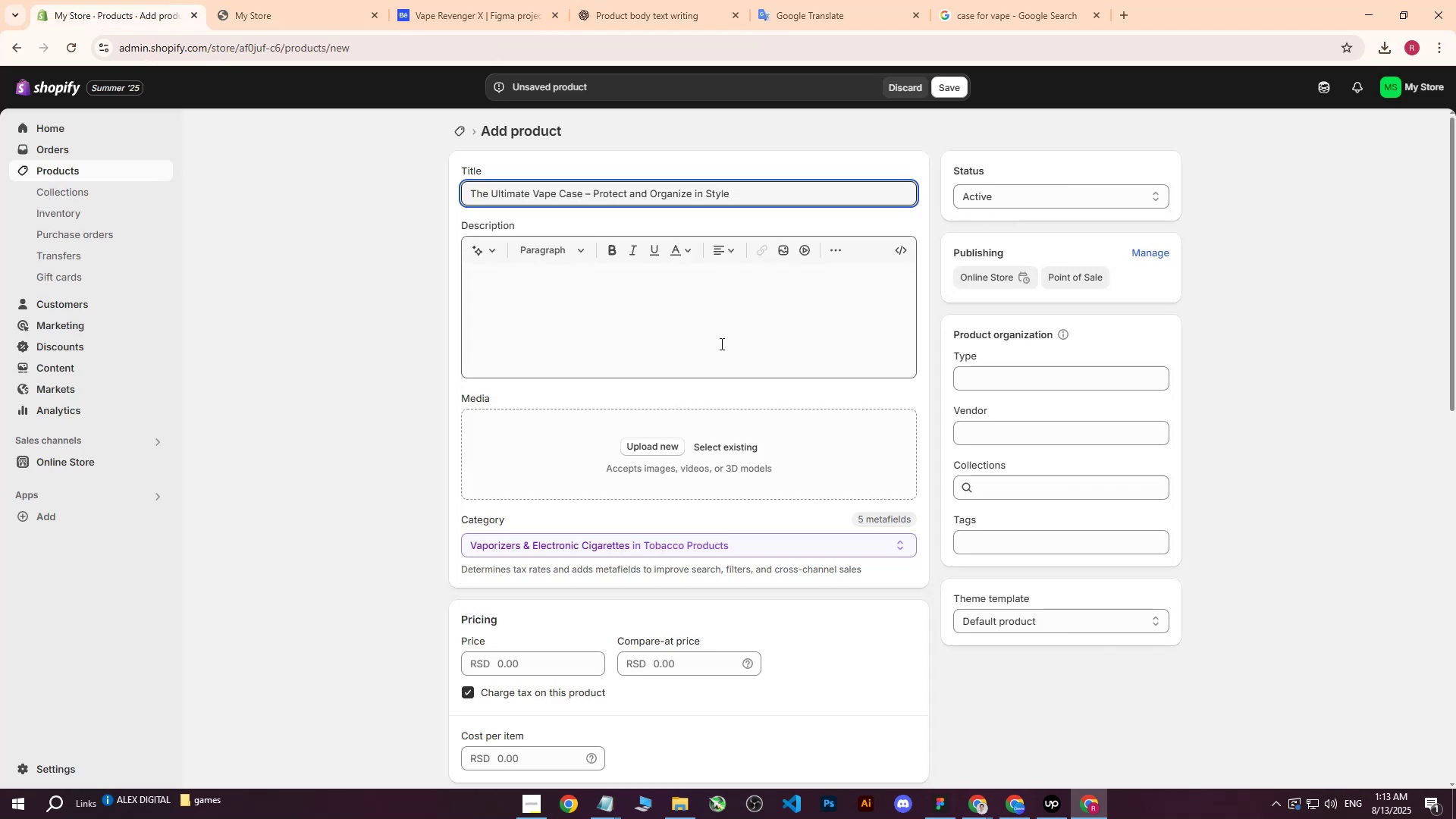 
key(Control+ControlLeft)
 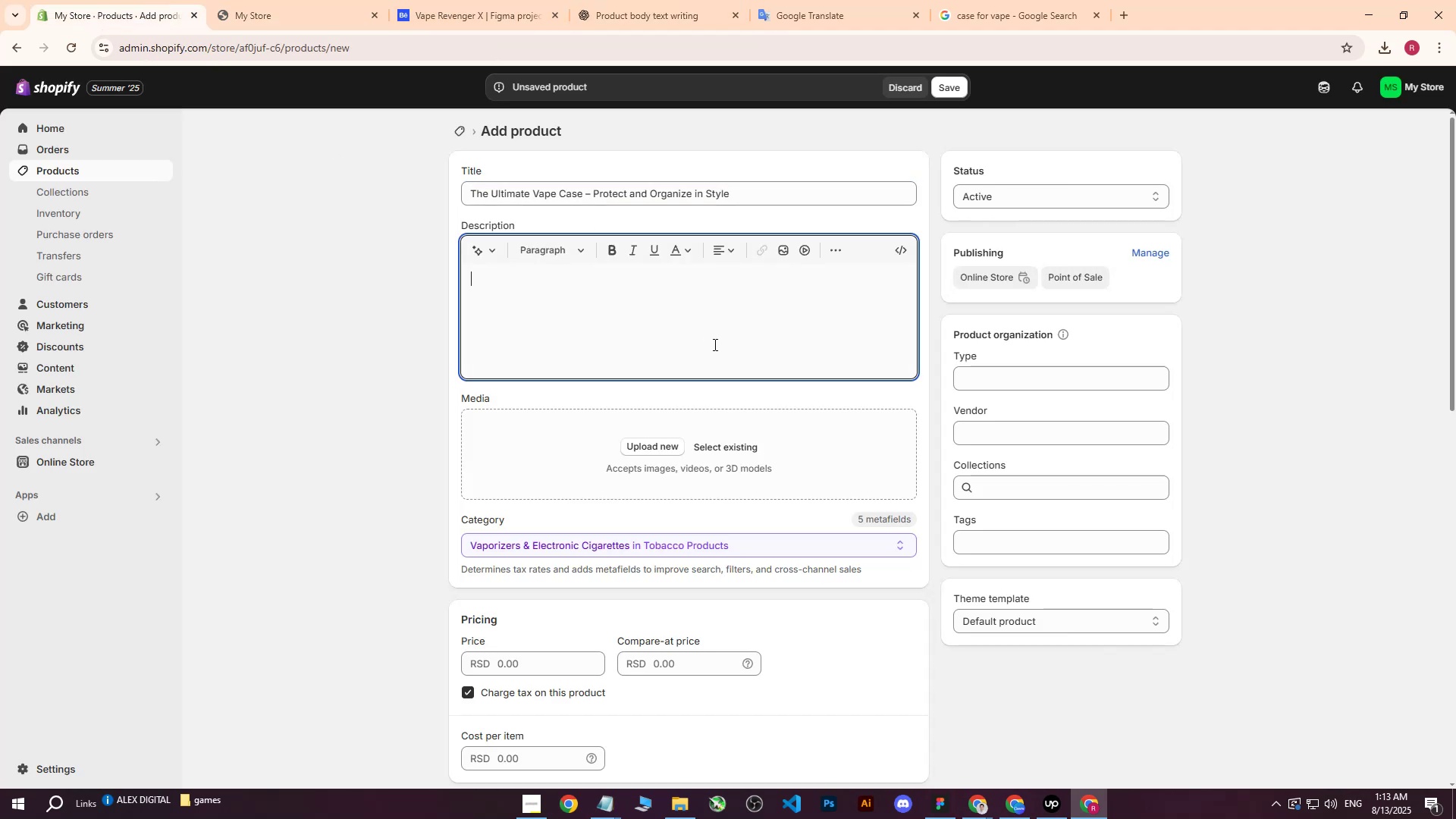 
key(Control+V)
 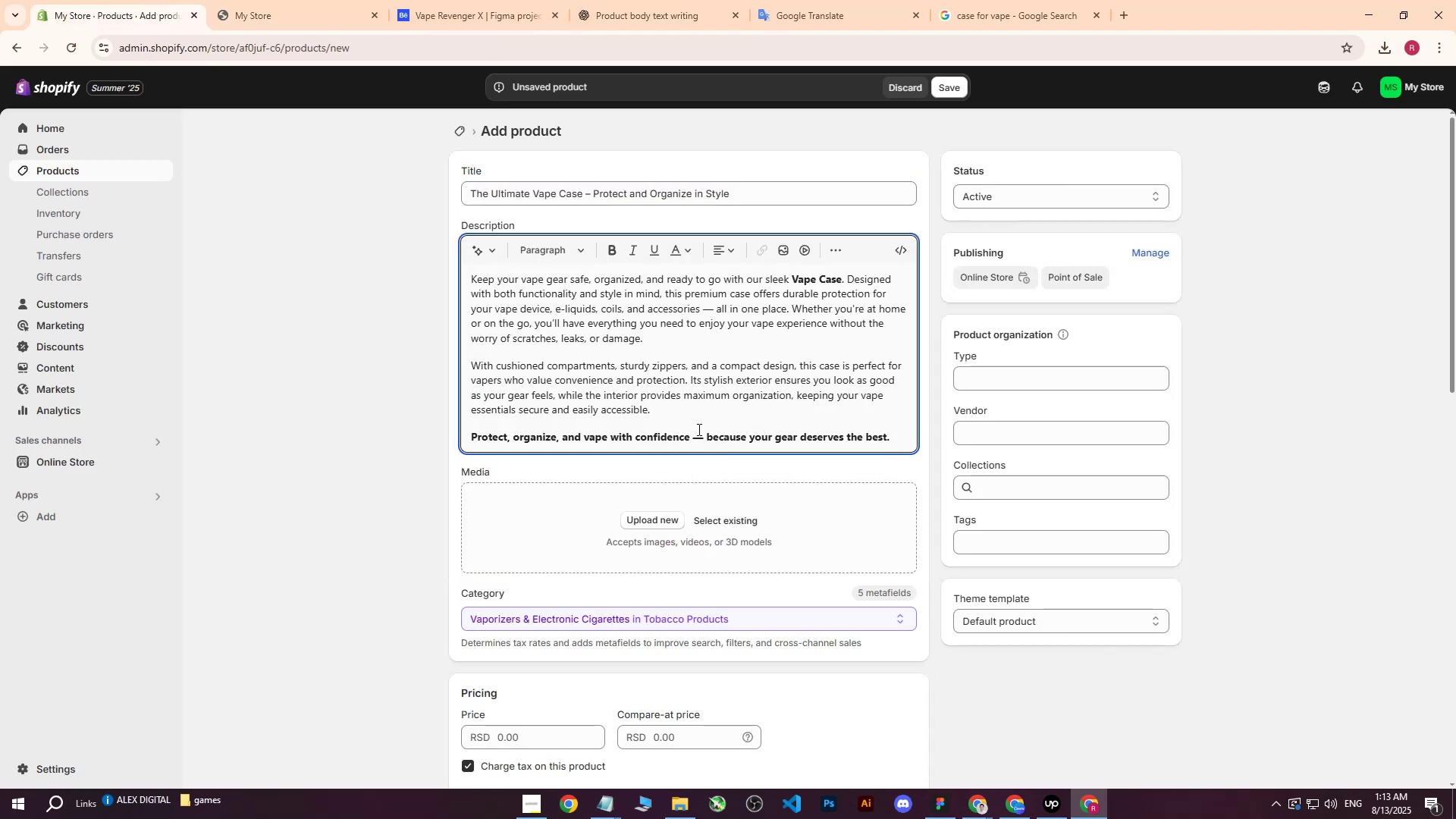 
left_click([659, 511])
 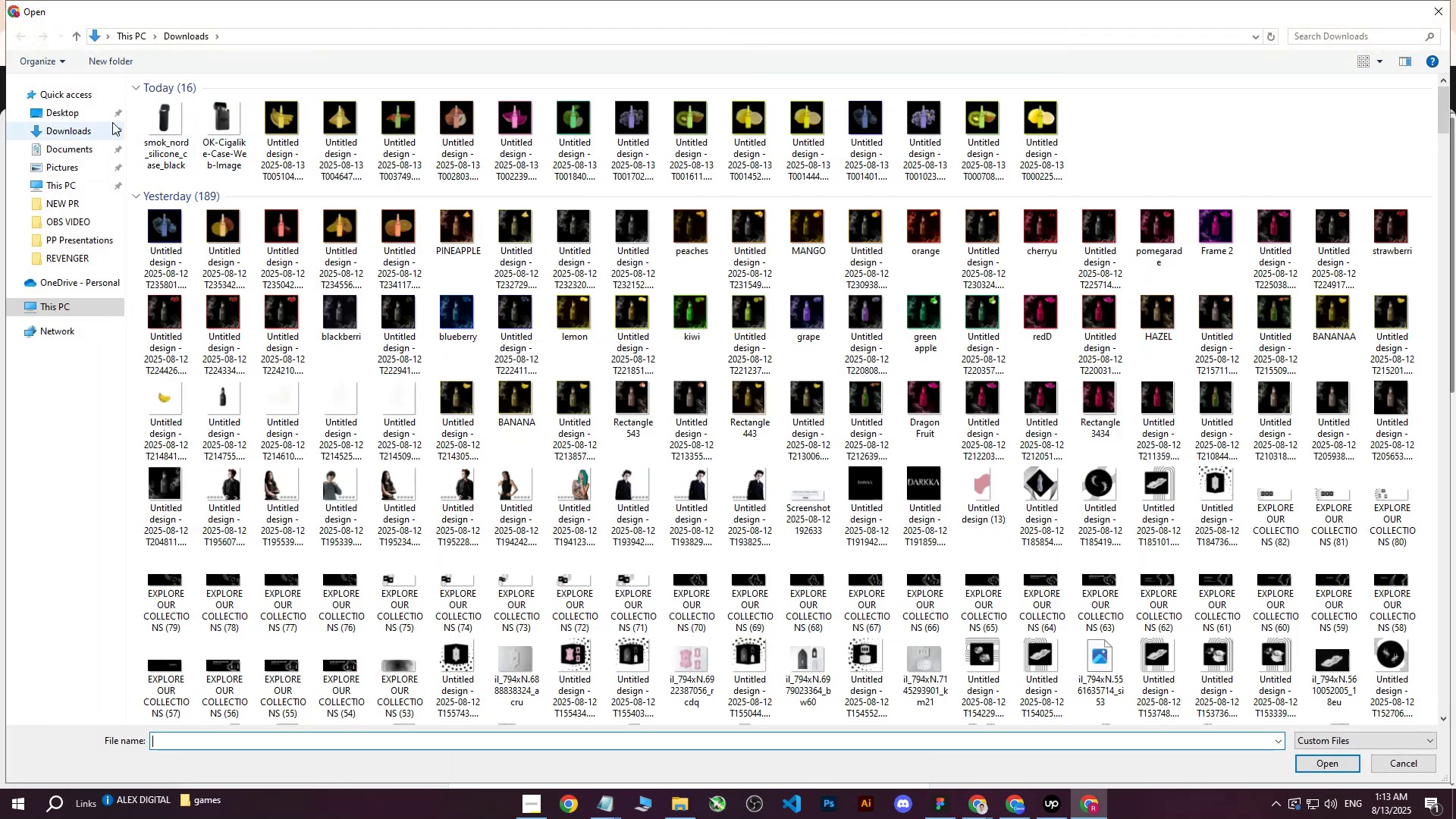 
left_click([65, 134])
 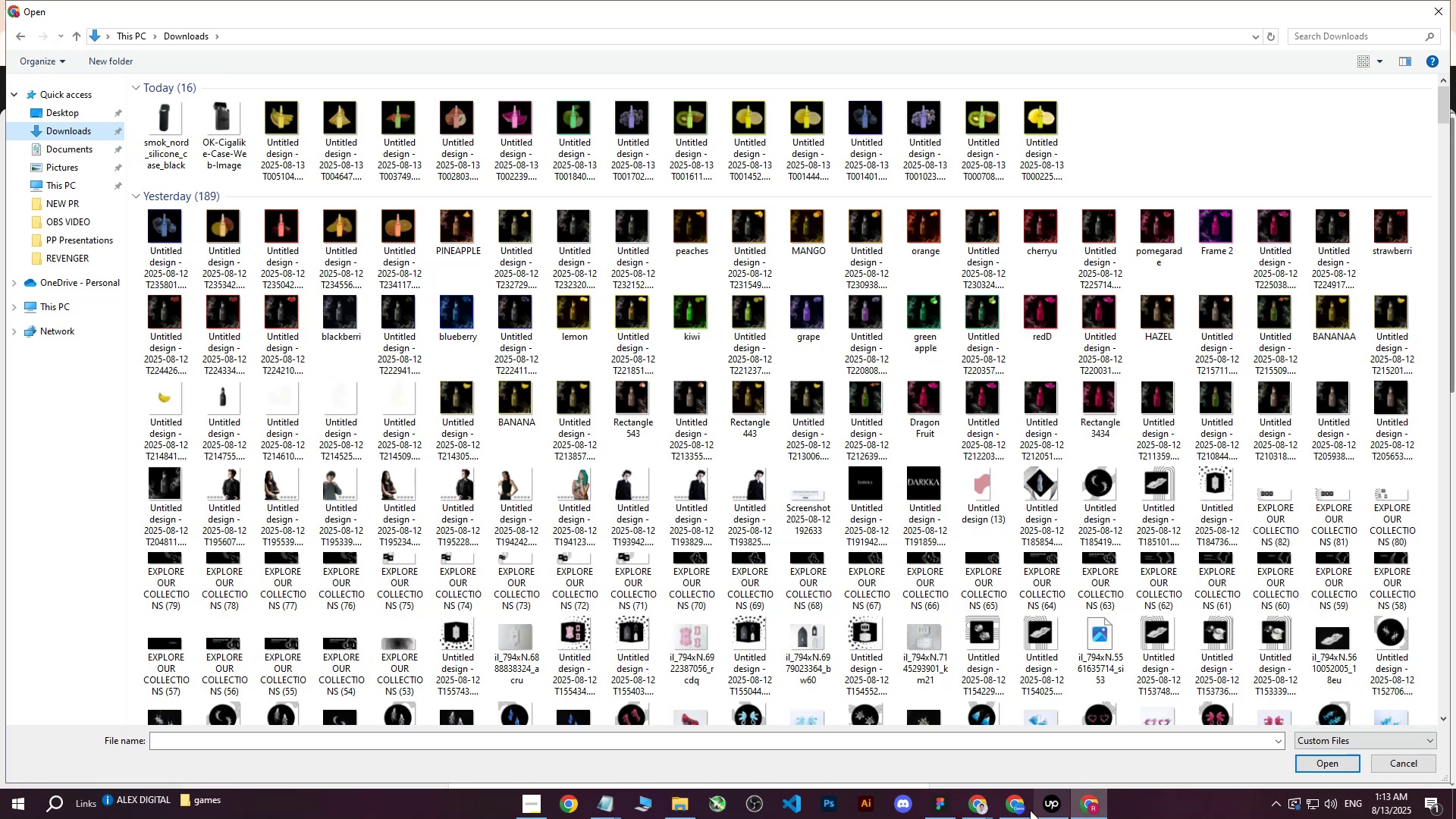 
left_click([1006, 807])
 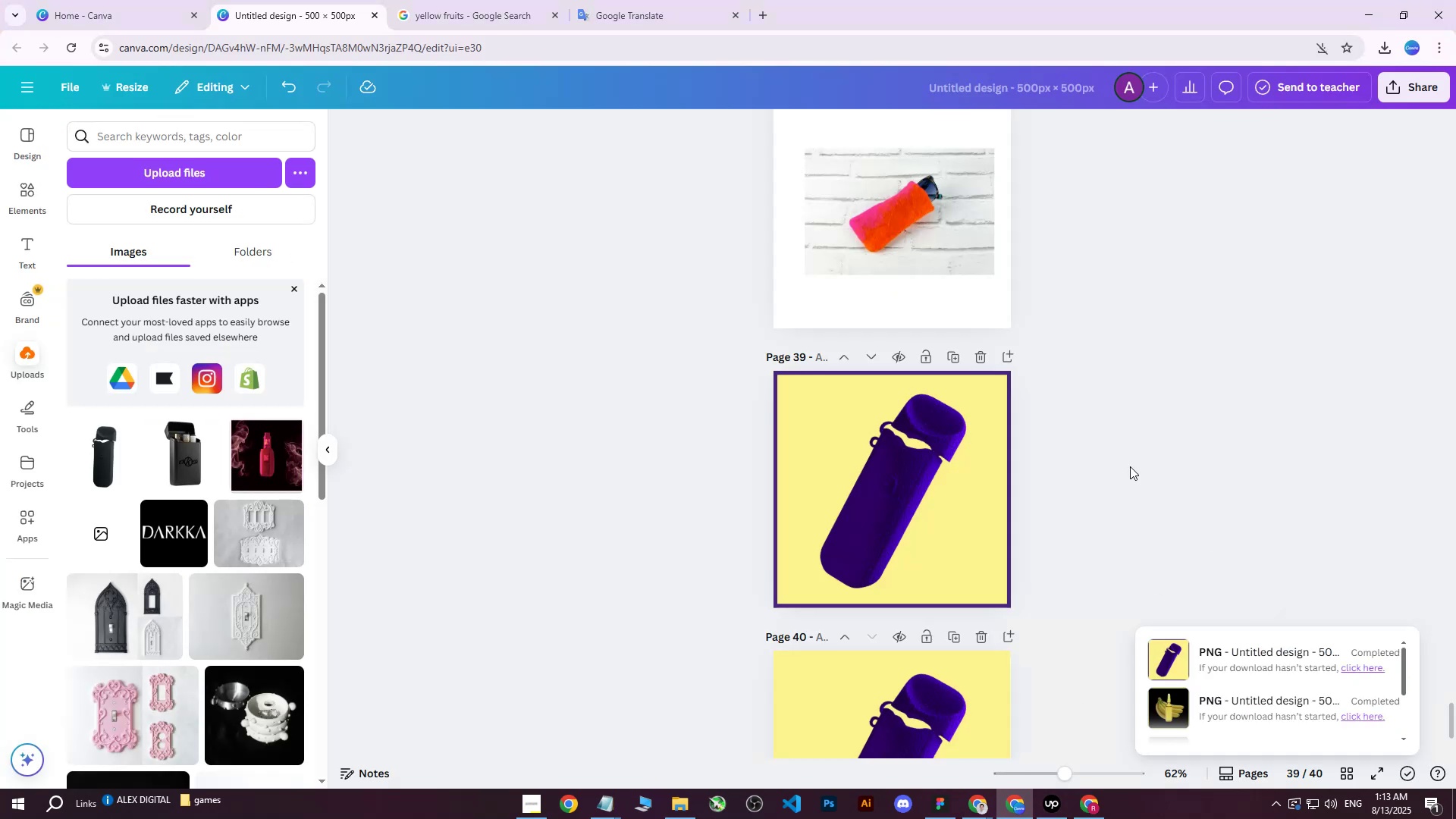 
scroll: coordinate [1139, 450], scroll_direction: down, amount: 2.0
 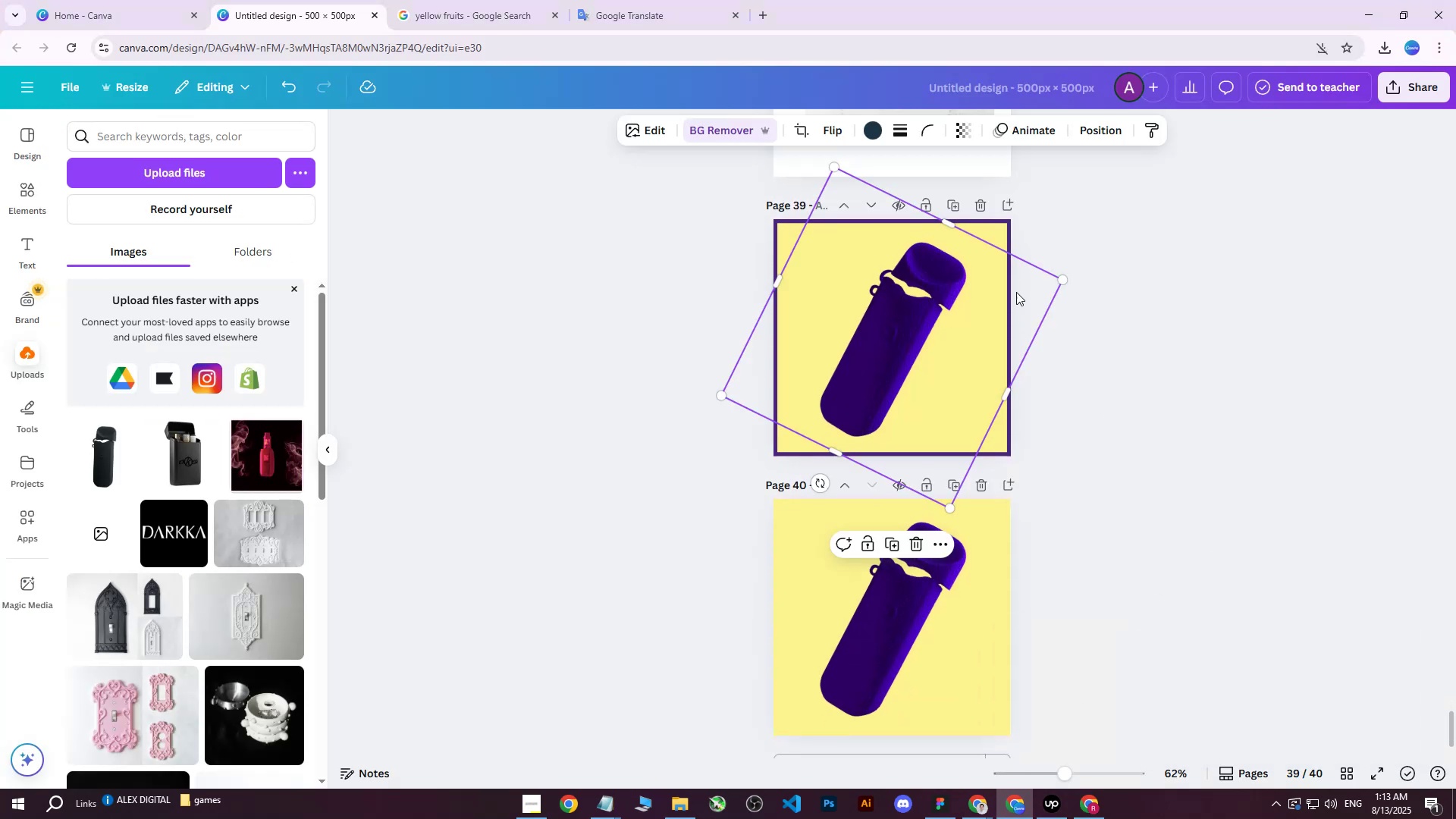 
double_click([1228, 264])
 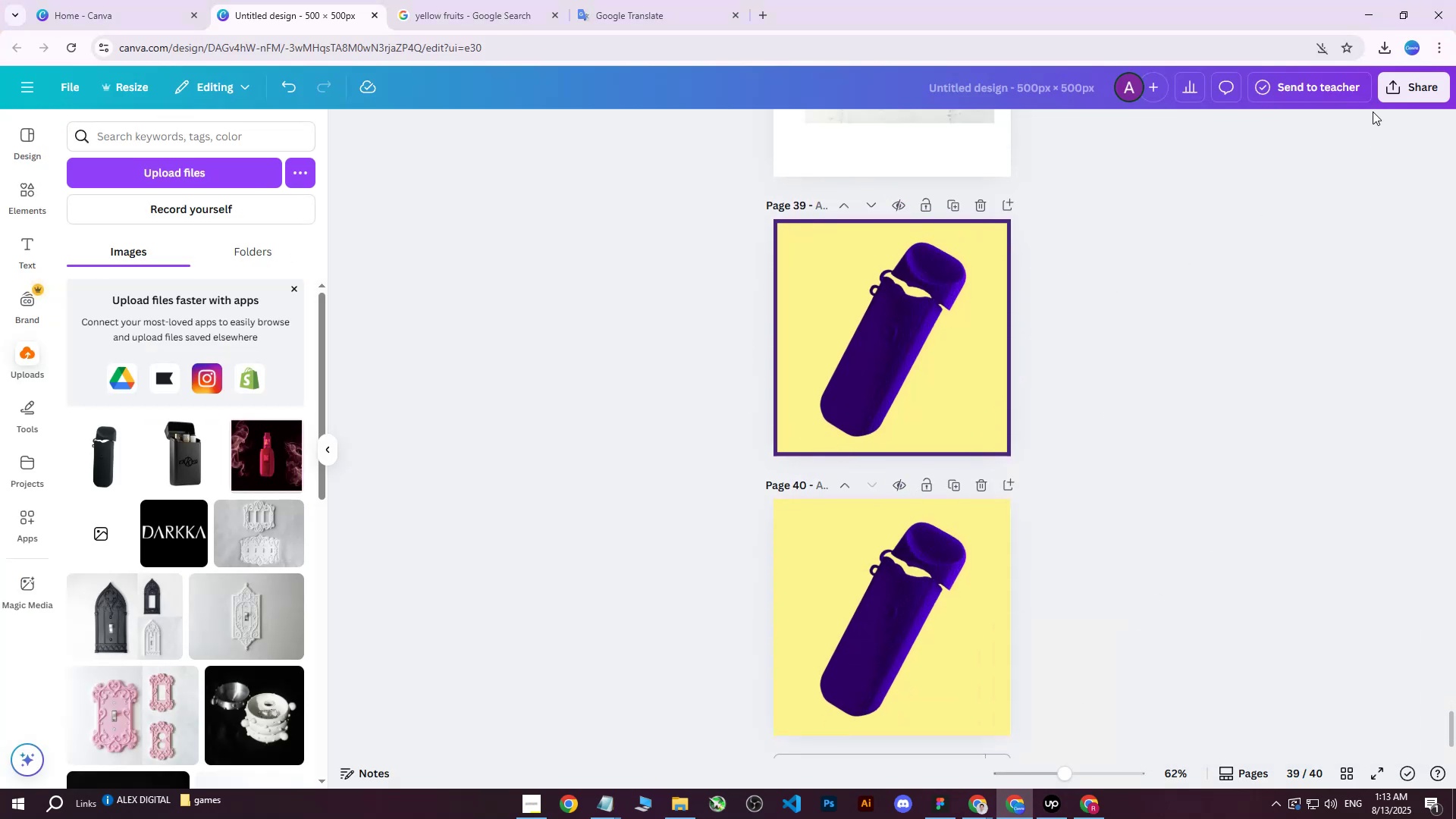 
triple_click([1376, 108])
 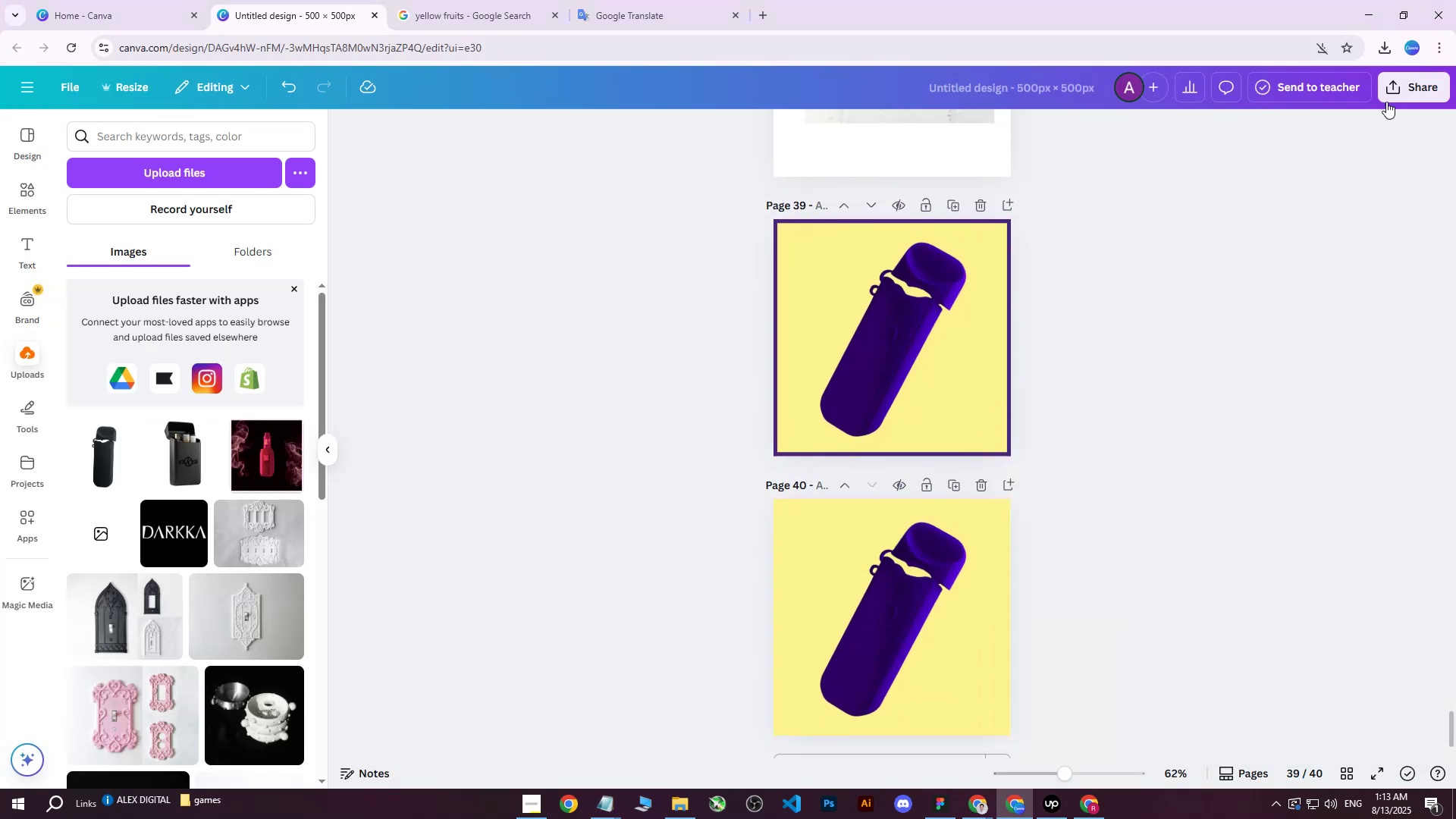 
triple_click([1391, 98])
 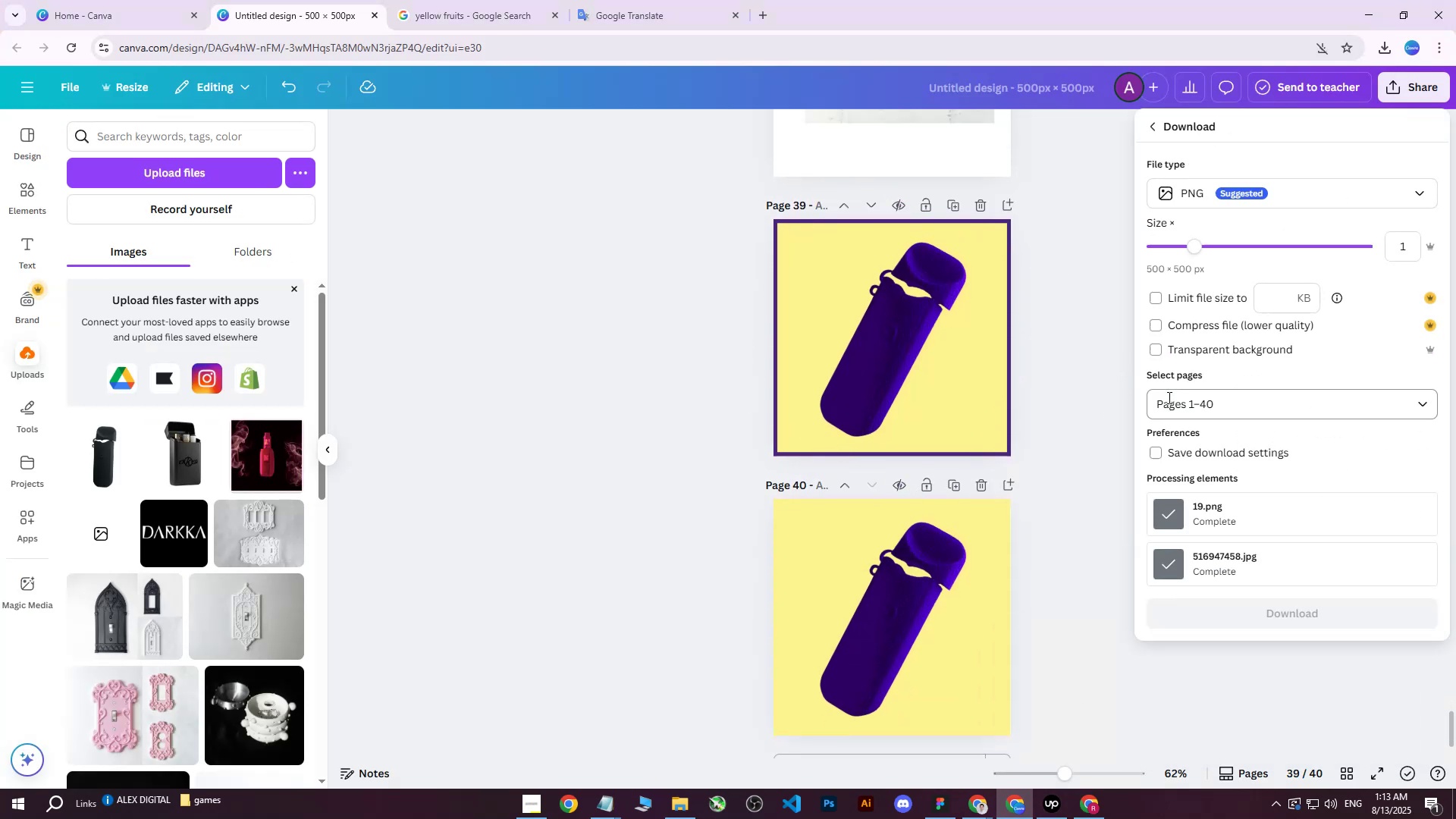 
double_click([1187, 408])
 